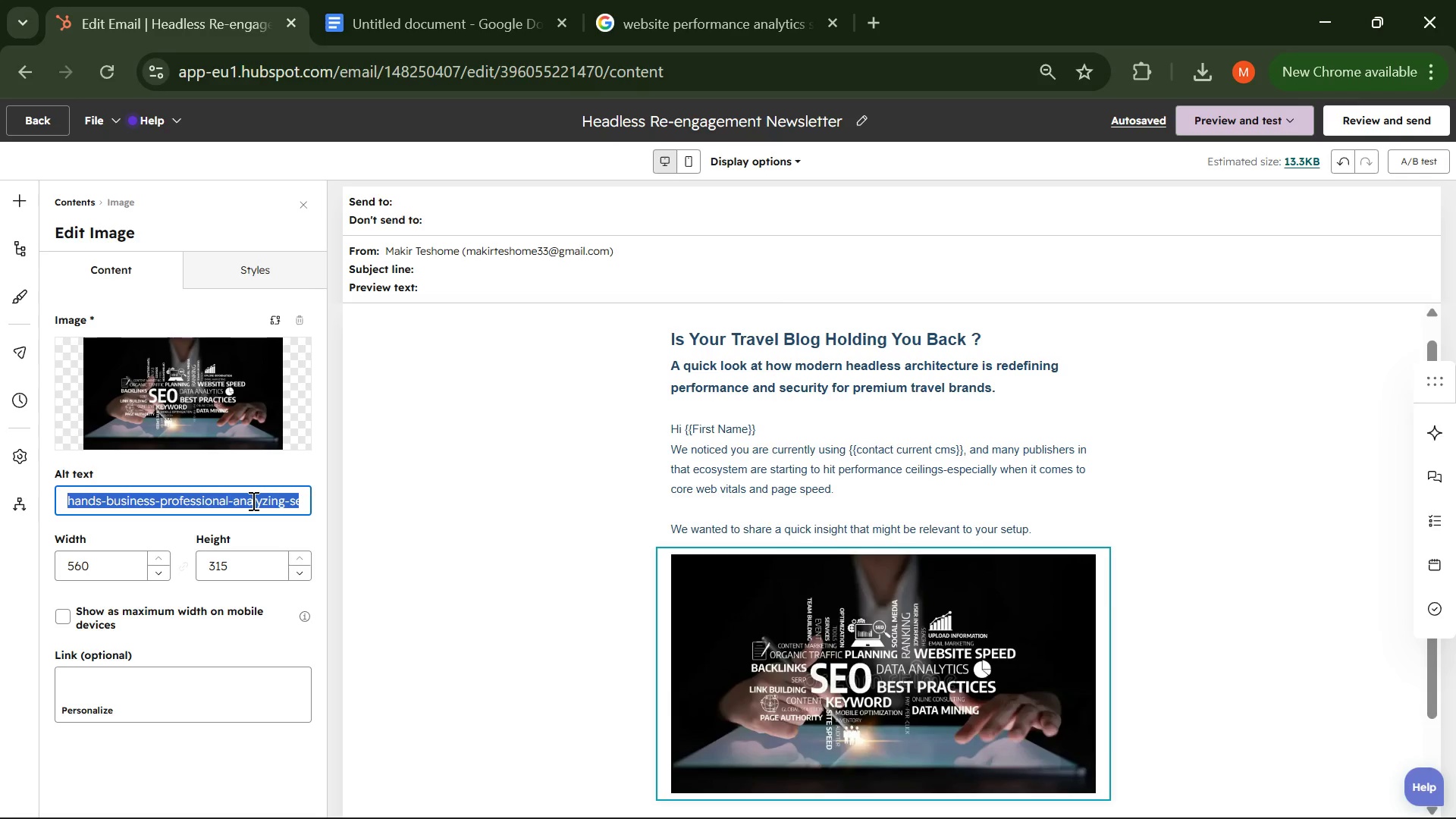 
key(Backspace)
 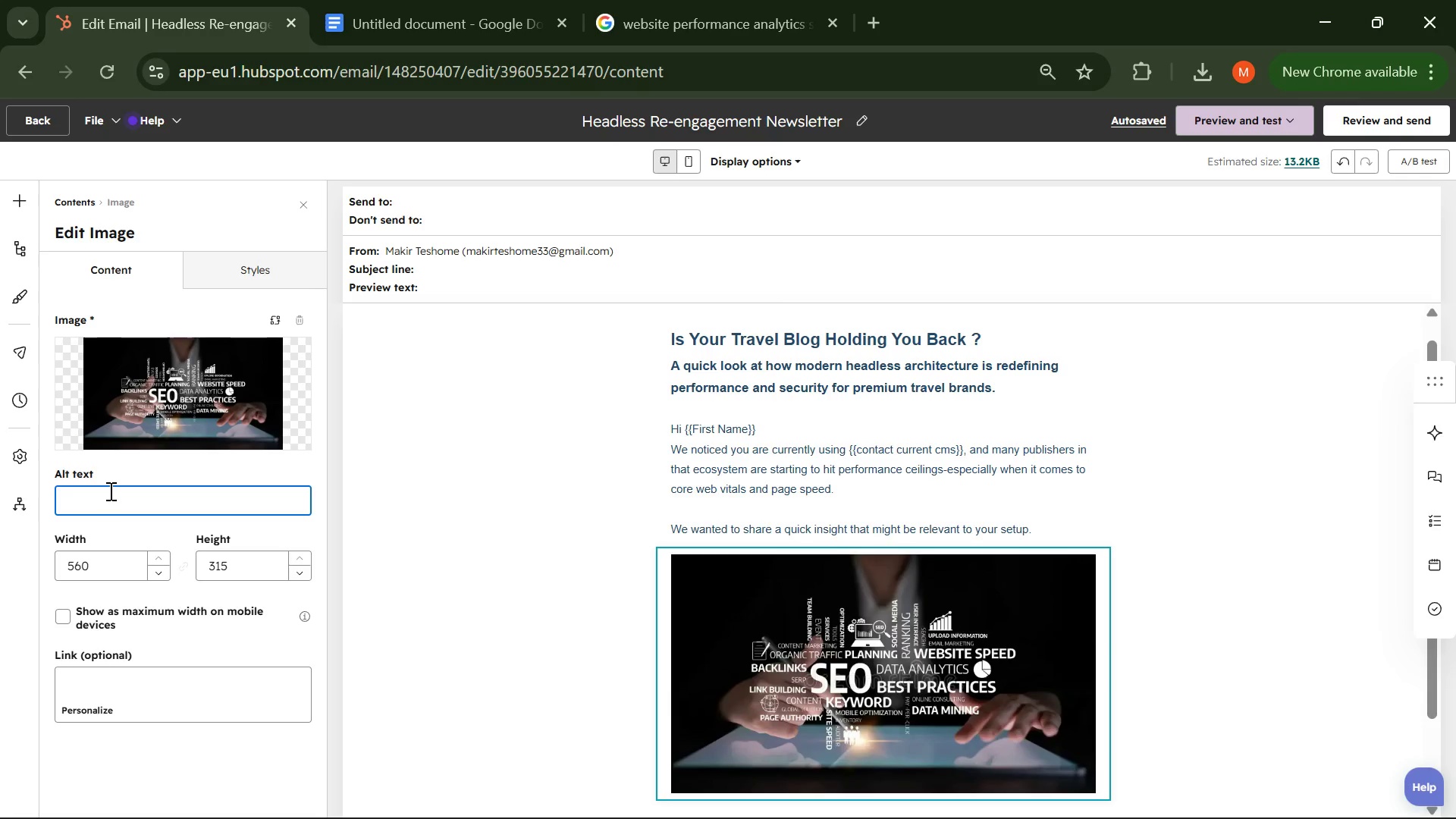 
wait(128.06)
 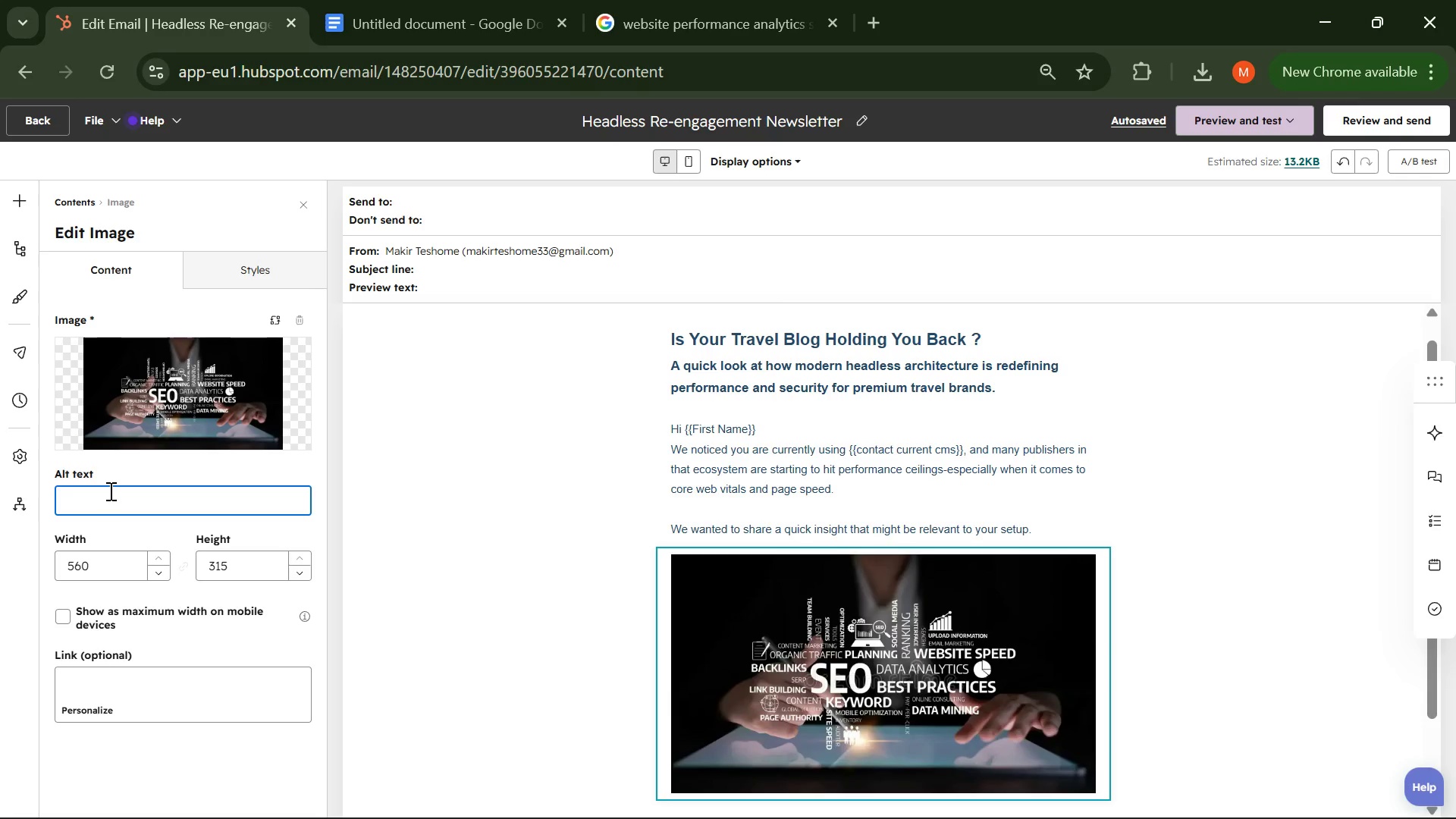 
type(Performace Case study )
 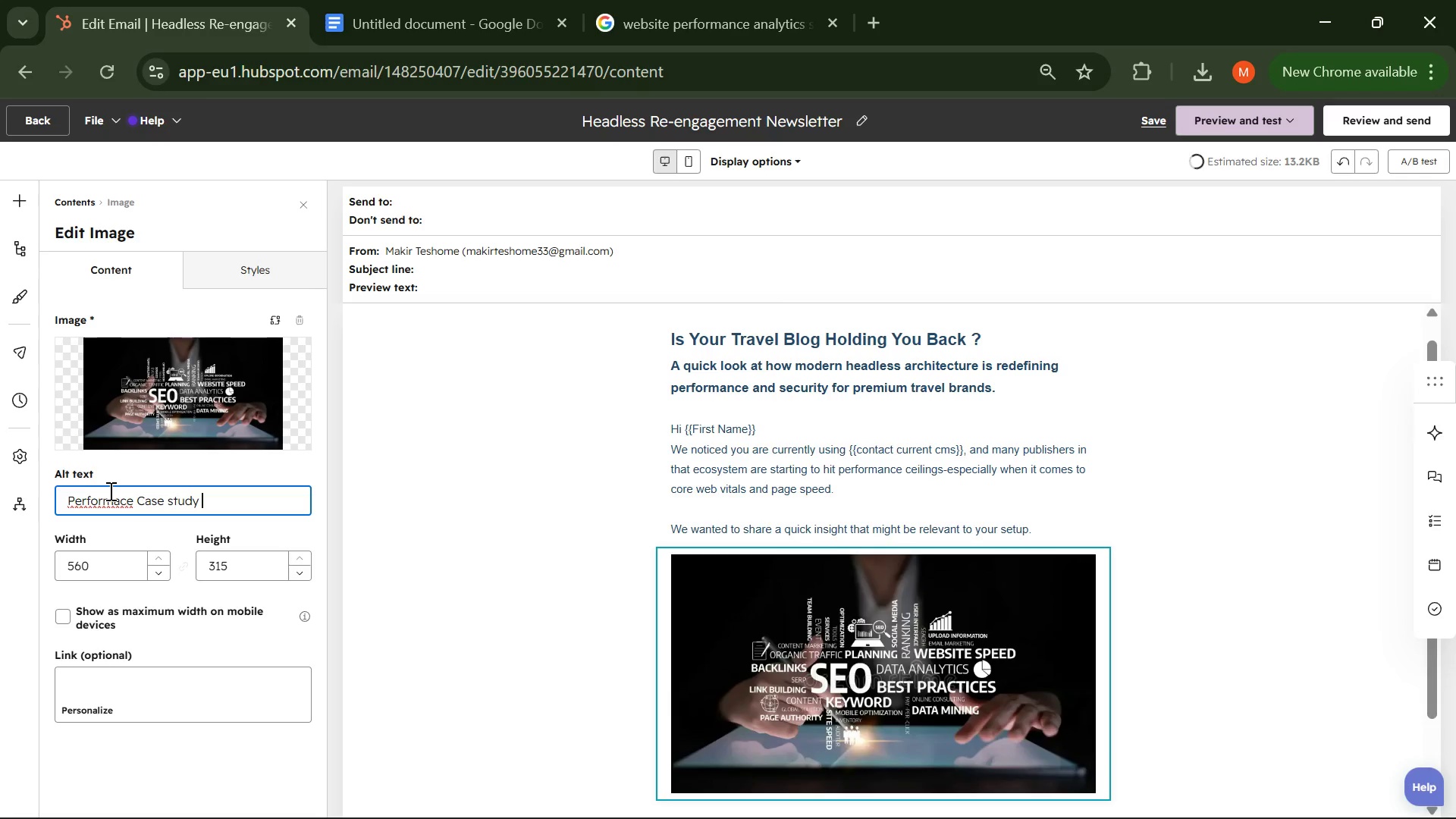 
hold_key(key=ArrowLeft, duration=0.88)
 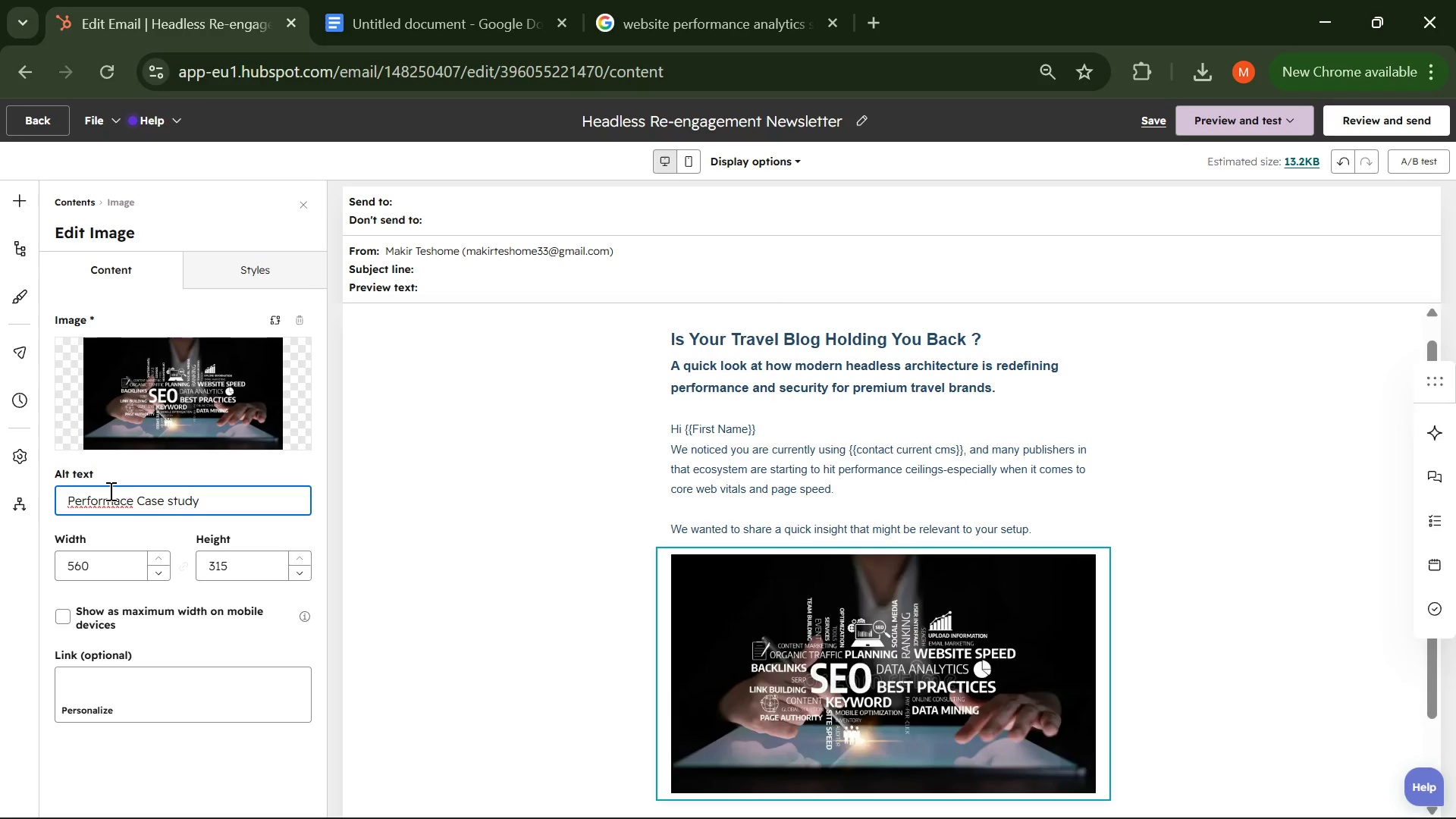 
key(ArrowRight)
 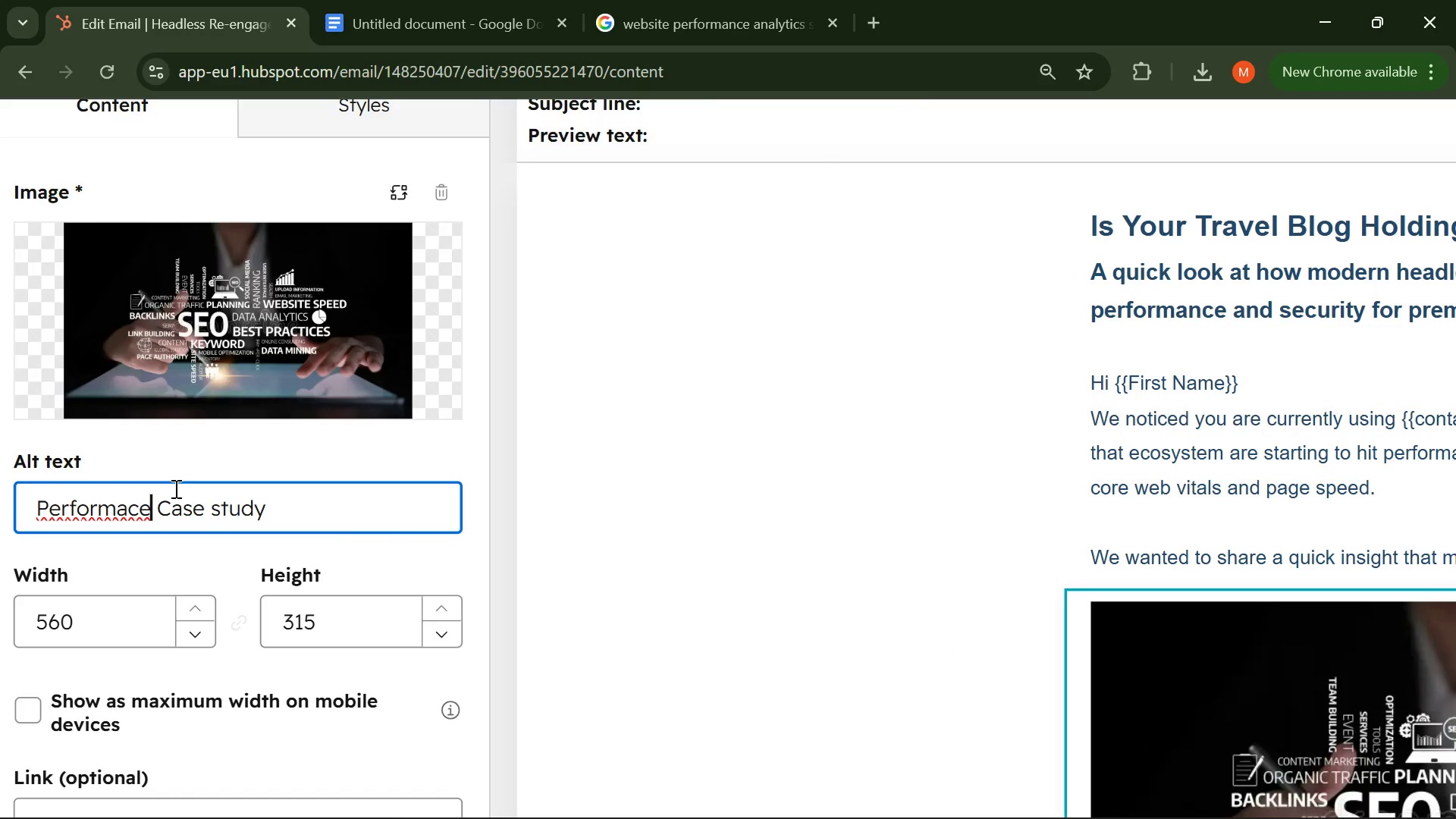 
wait(5.95)
 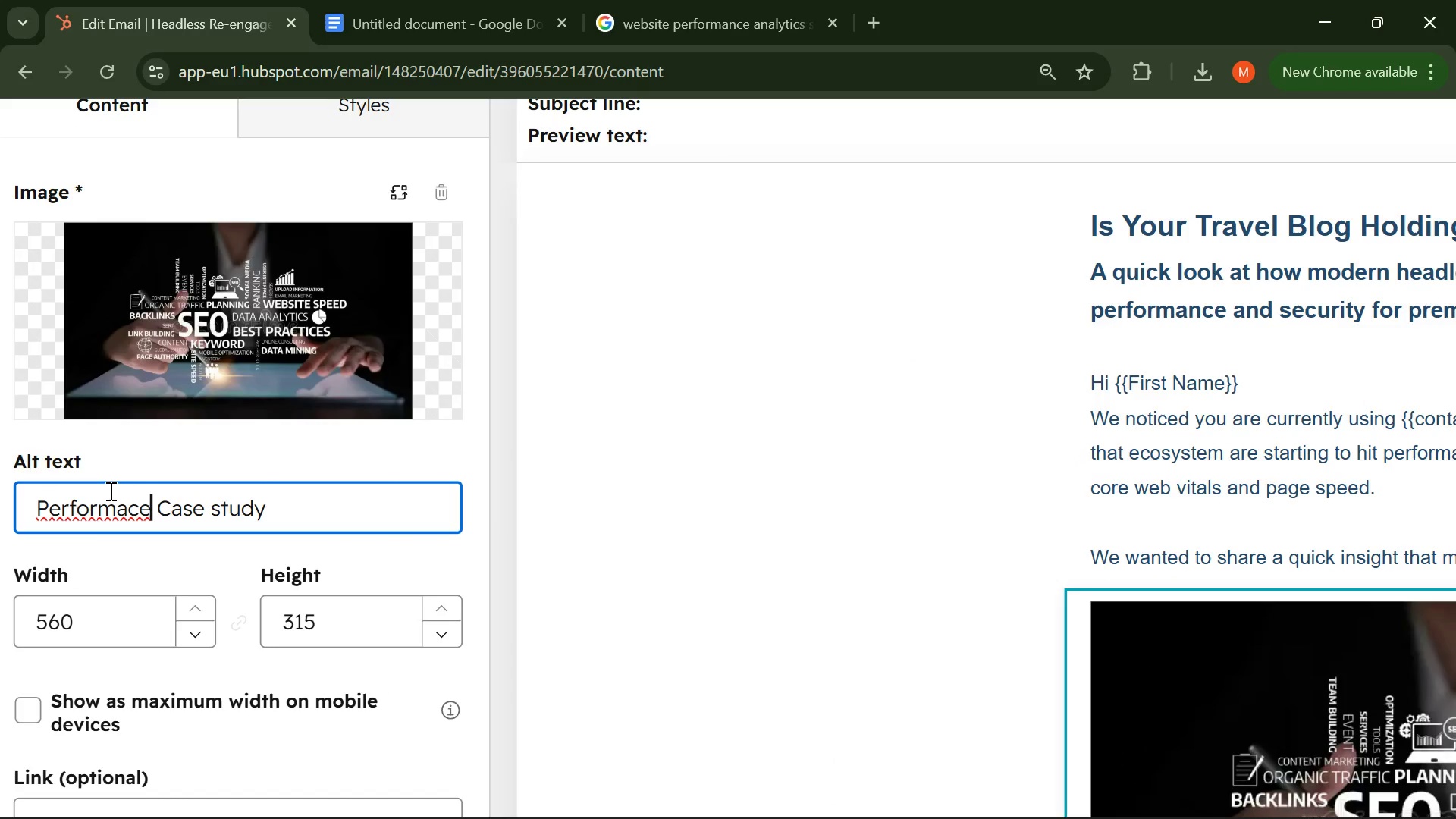 
key(Backspace)
key(Backspace)
type(nce)
 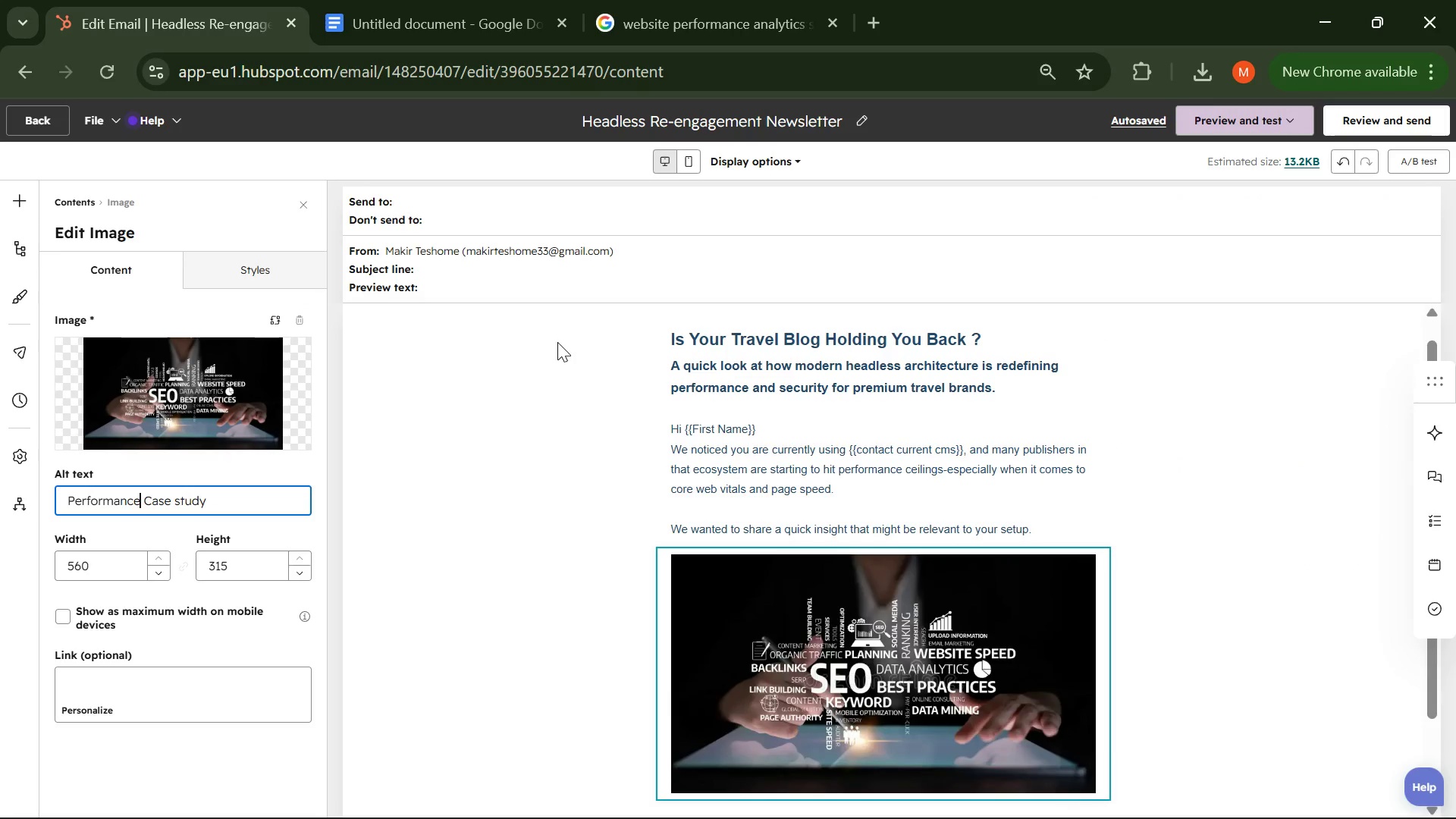 
wait(15.05)
 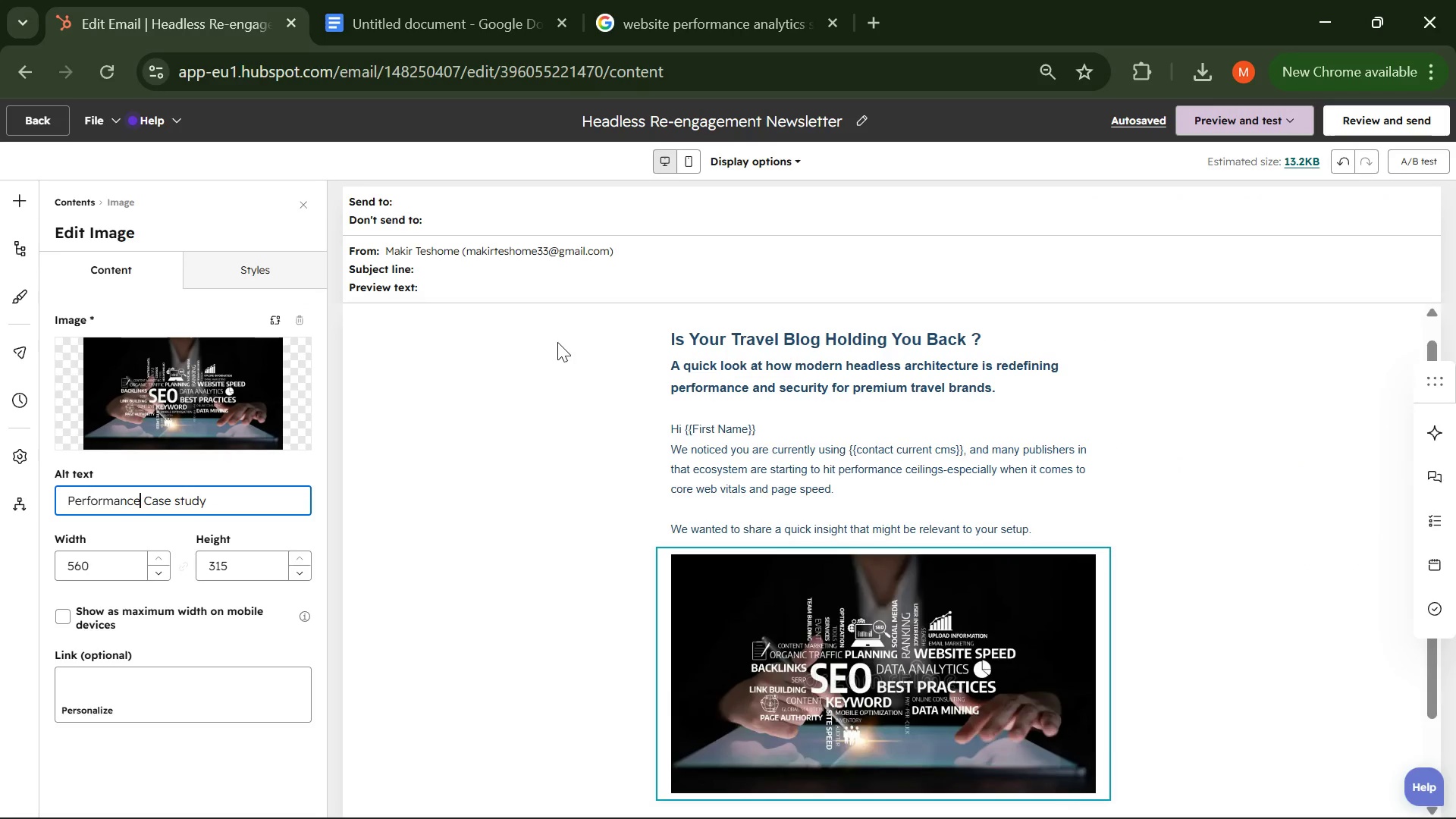 
scroll: coordinate [557, 342], scroll_direction: none, amount: 0.0
 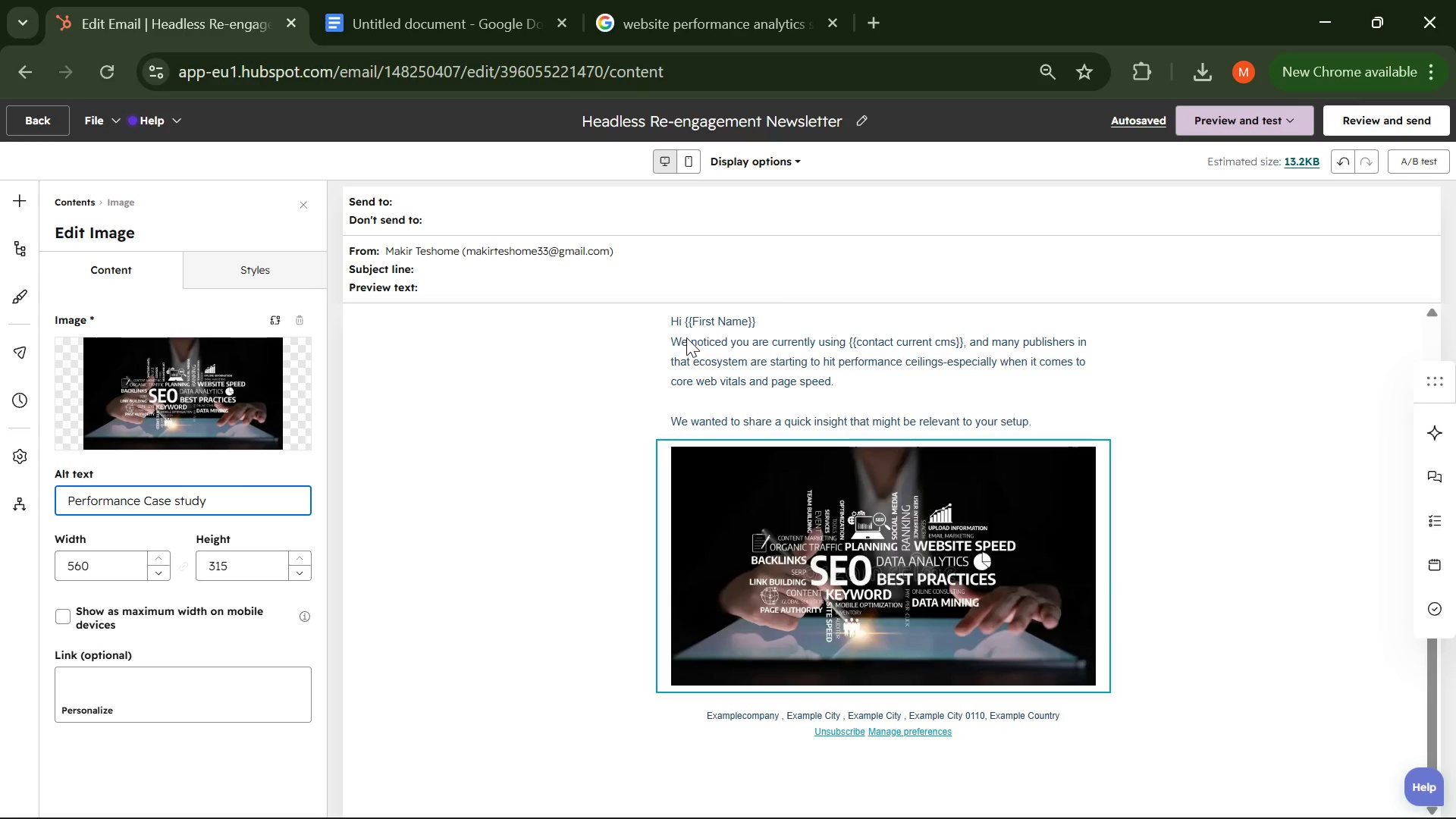 
wait(10.53)
 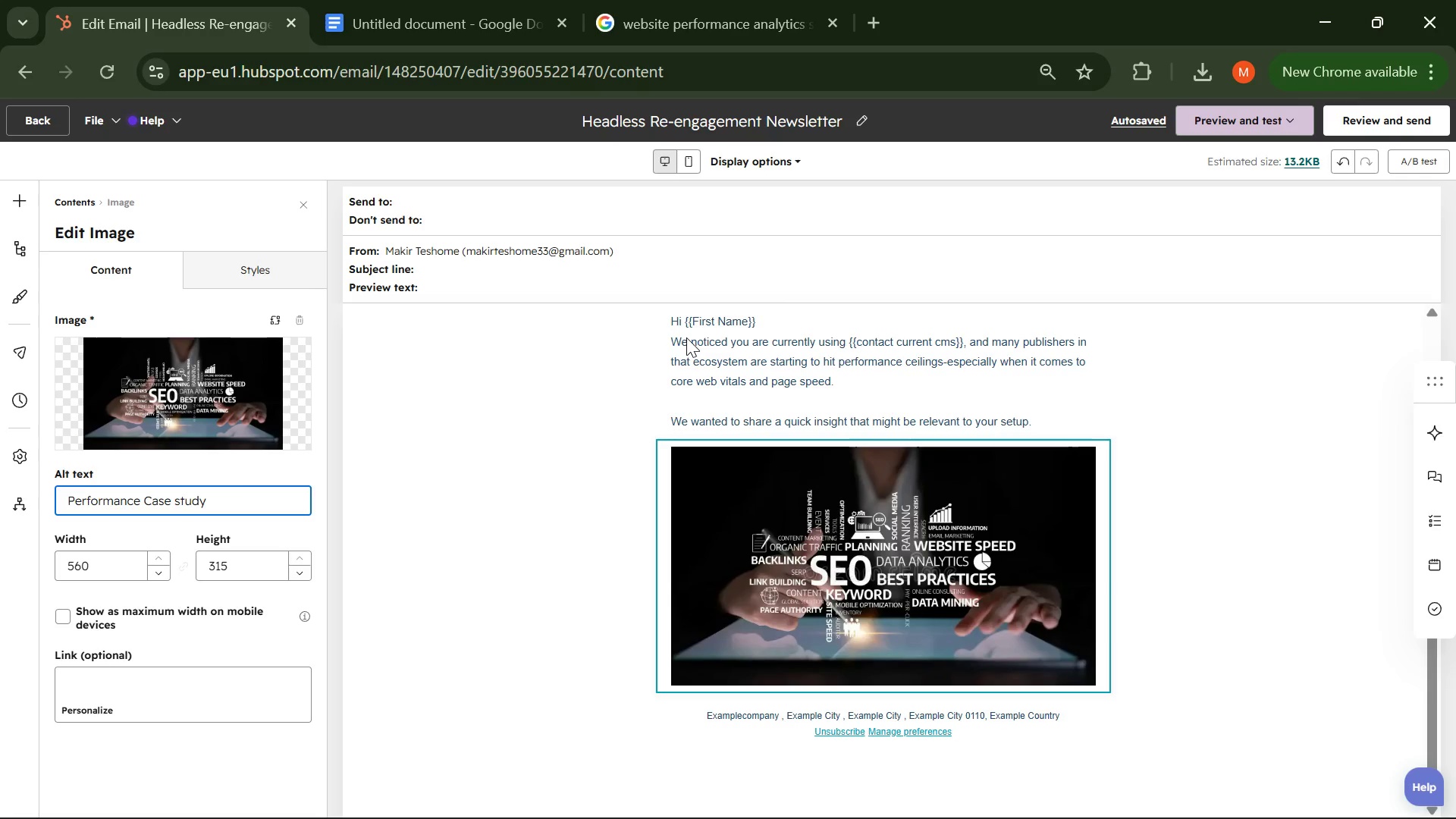 
left_click([733, 0])
 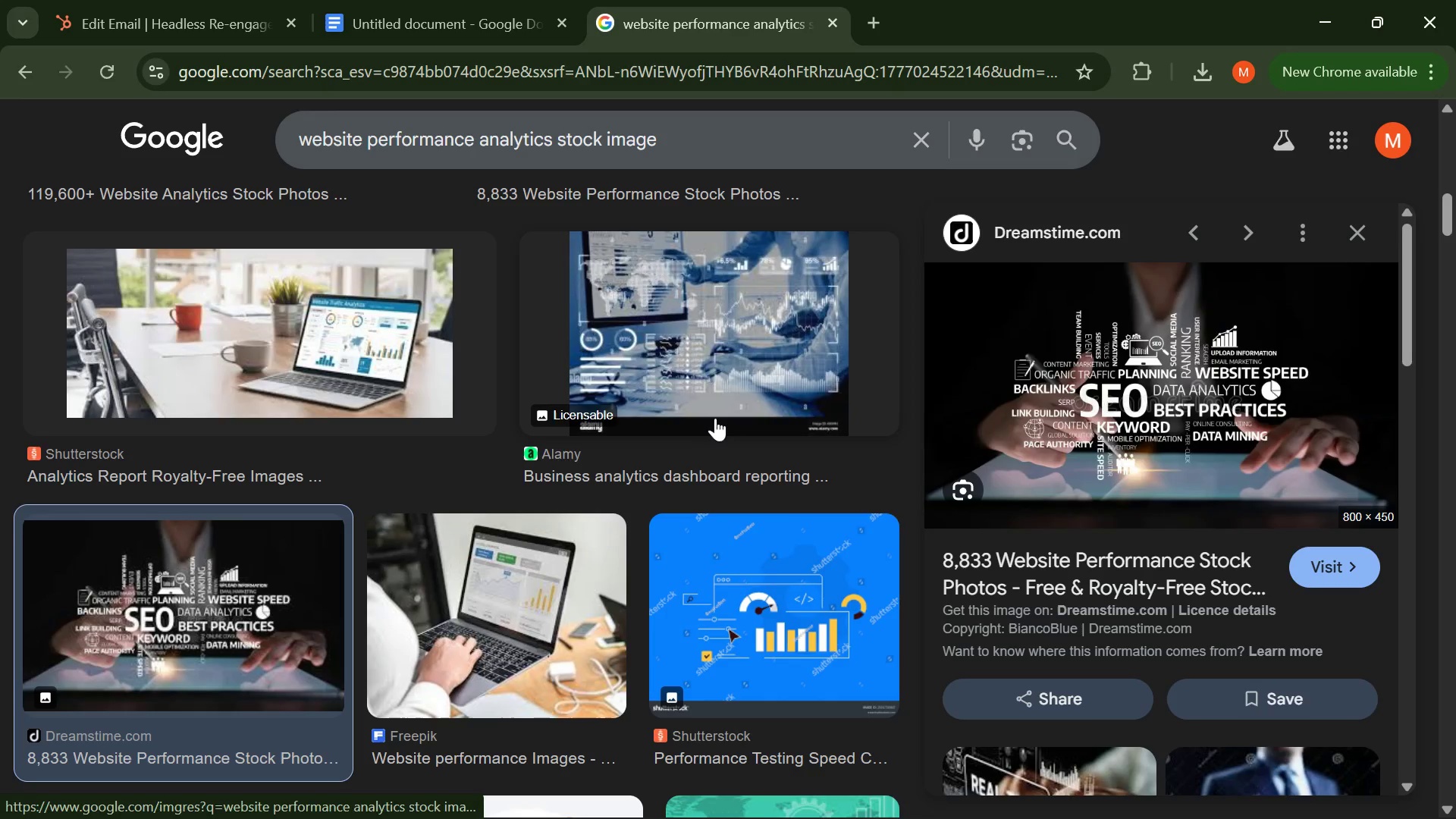 
scroll: coordinate [512, 488], scroll_direction: down, amount: 9.0
 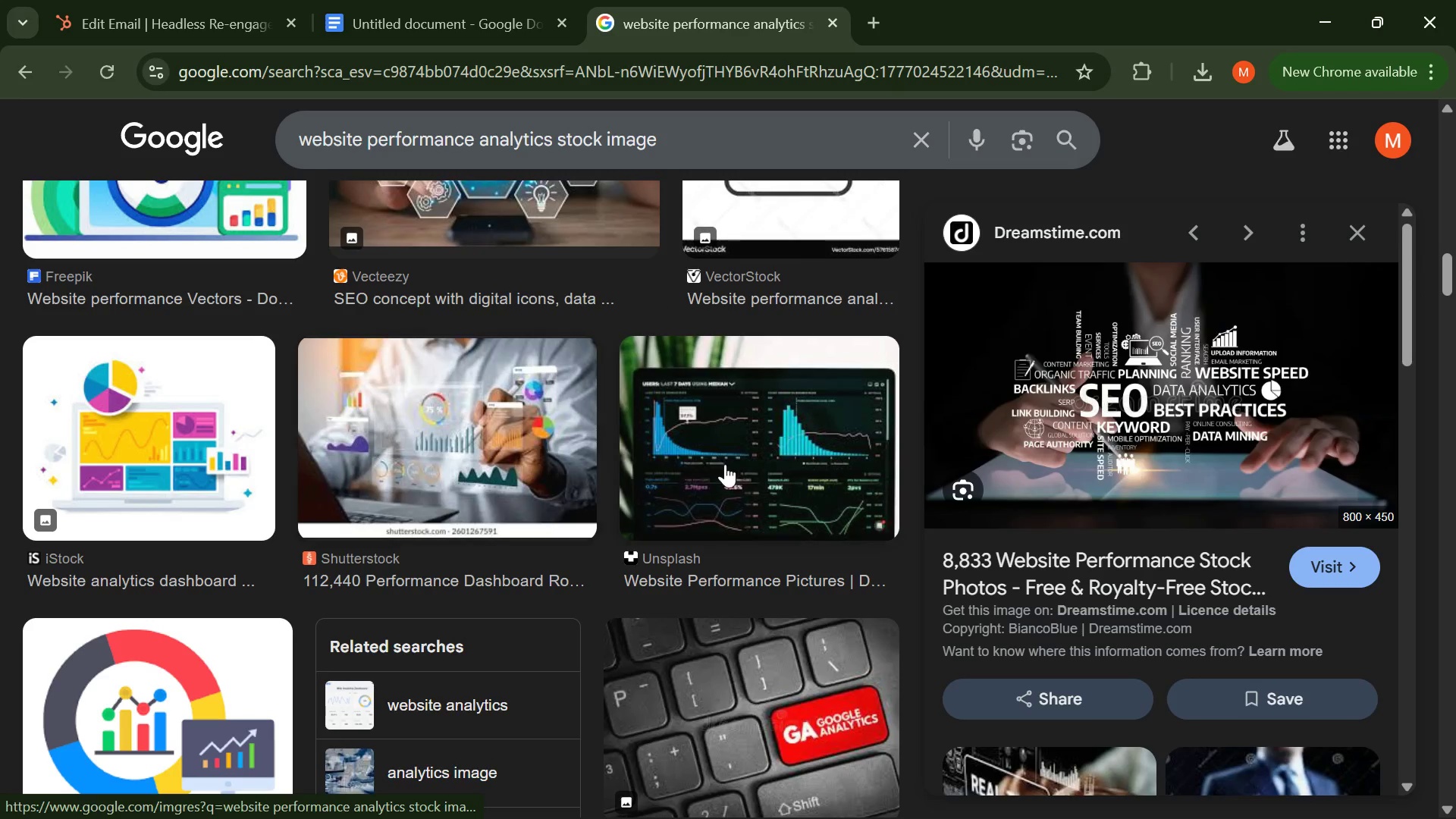 
left_click([773, 453])
 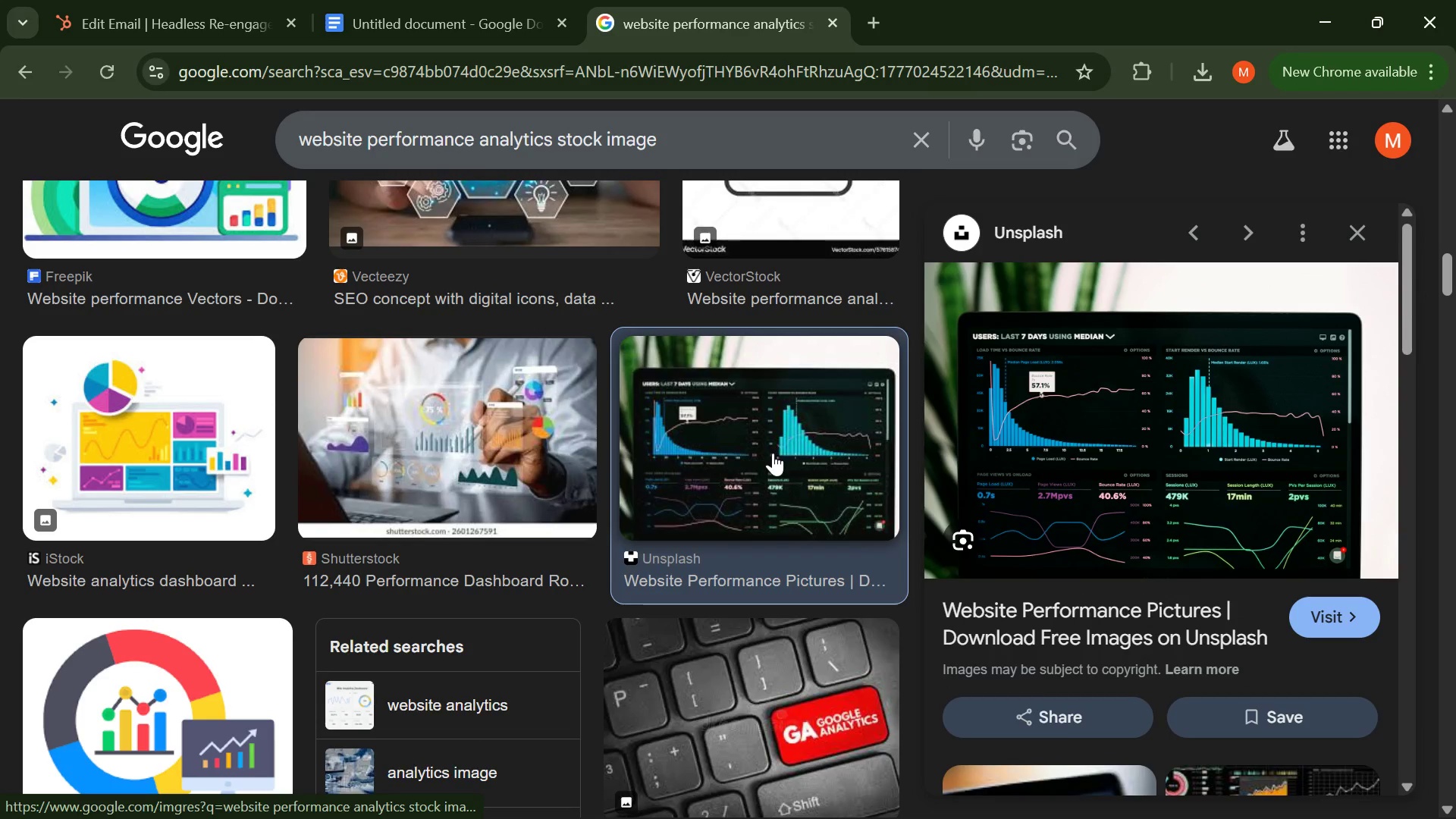 
scroll: coordinate [959, 526], scroll_direction: down, amount: 6.0
 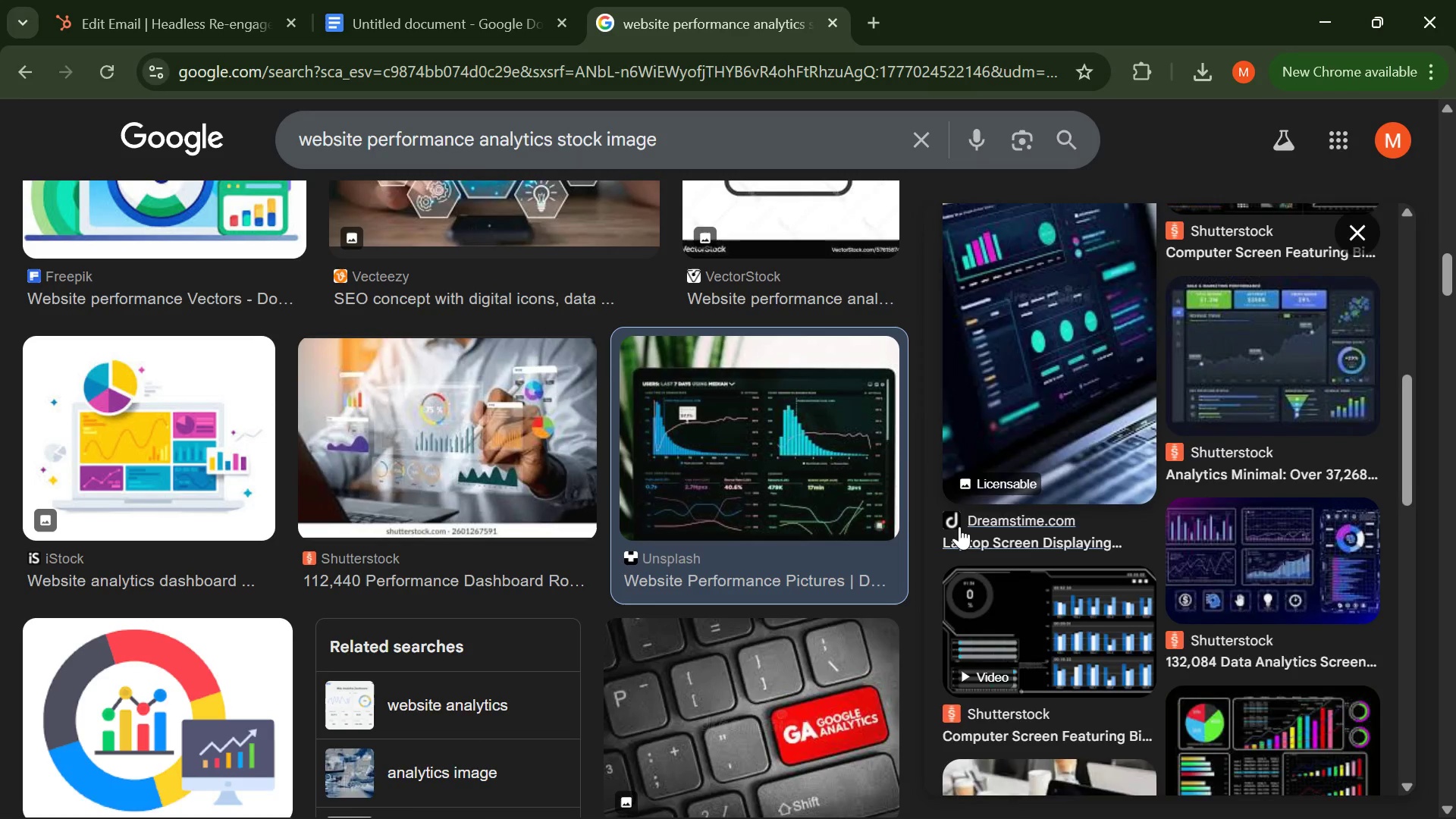 
scroll: coordinate [959, 526], scroll_direction: up, amount: 1.0
 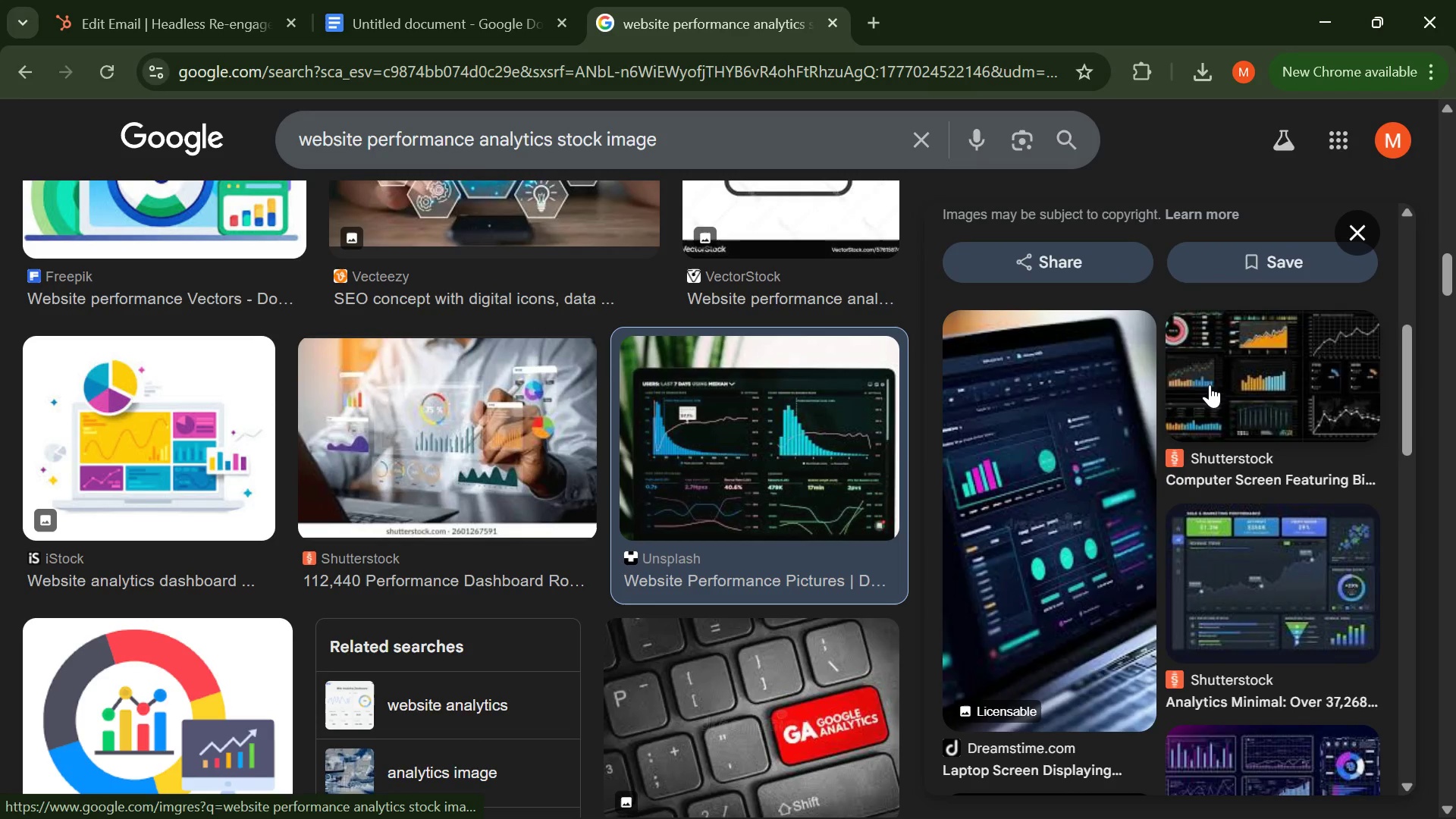 
scroll: coordinate [1123, 432], scroll_direction: down, amount: 1.0
 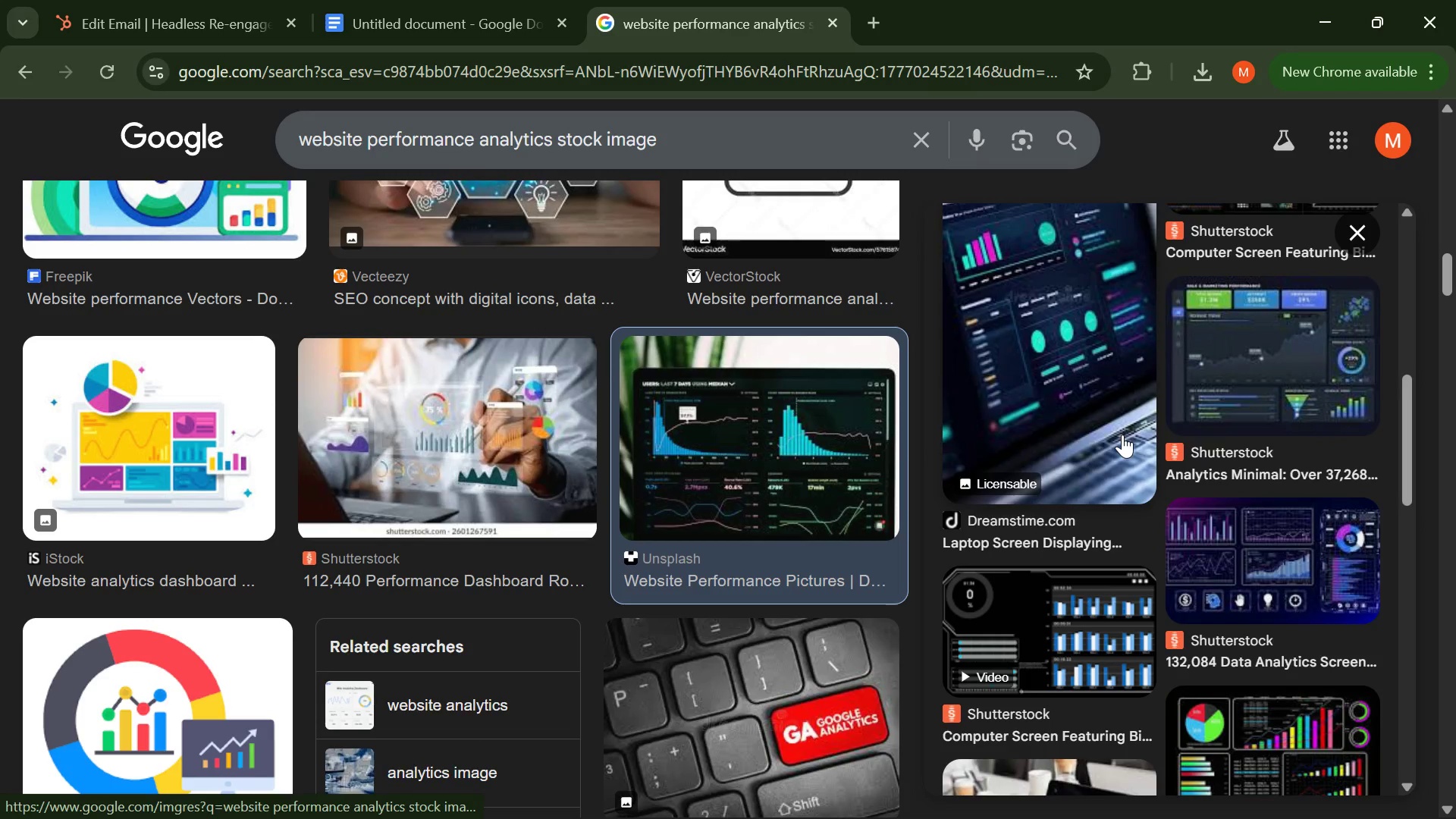 
scroll: coordinate [1122, 435], scroll_direction: up, amount: 5.0
 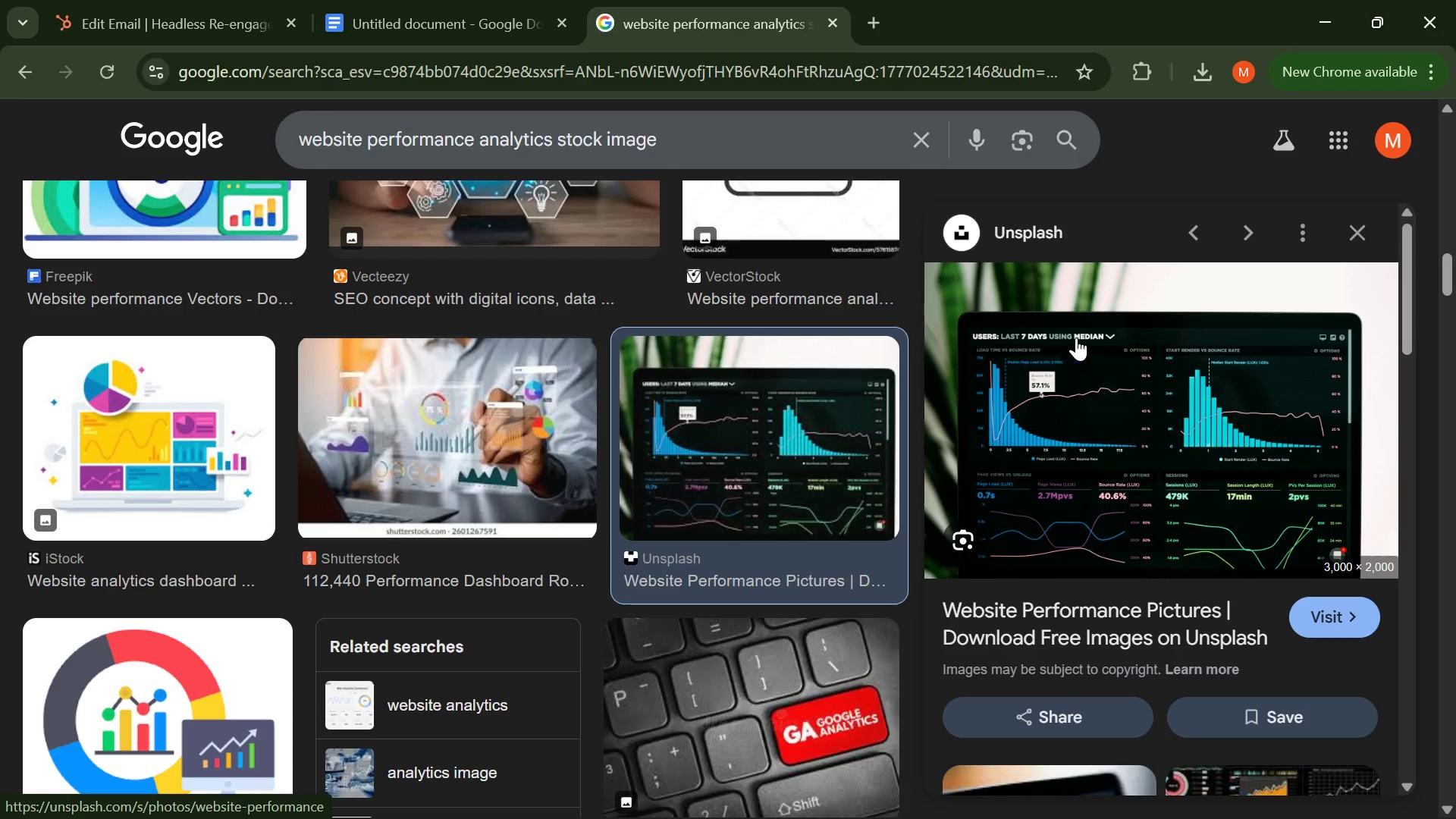 
scroll: coordinate [1097, 426], scroll_direction: down, amount: 2.0
 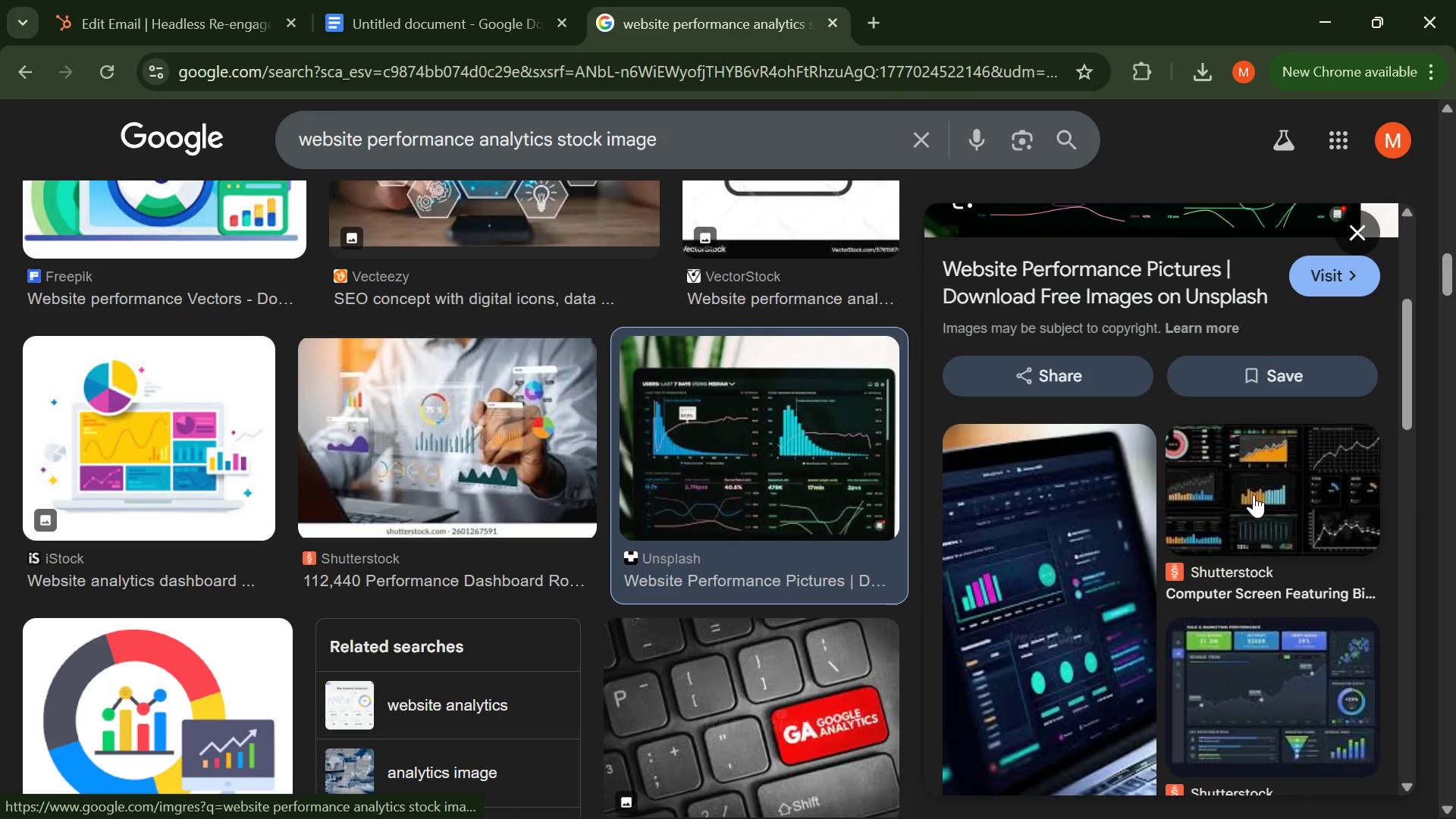 
left_click([1256, 487])
 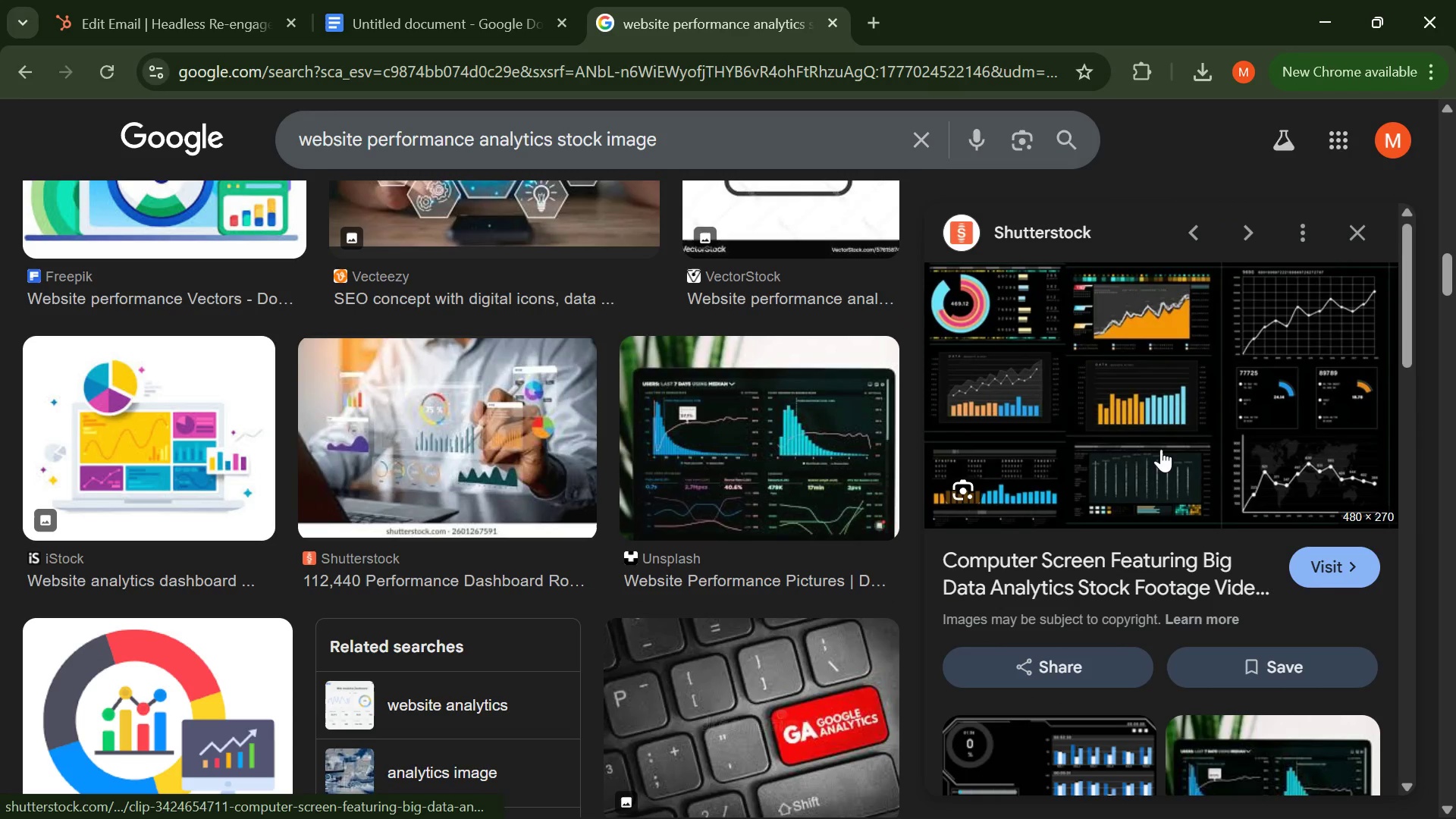 
scroll: coordinate [494, 544], scroll_direction: down, amount: 21.0
 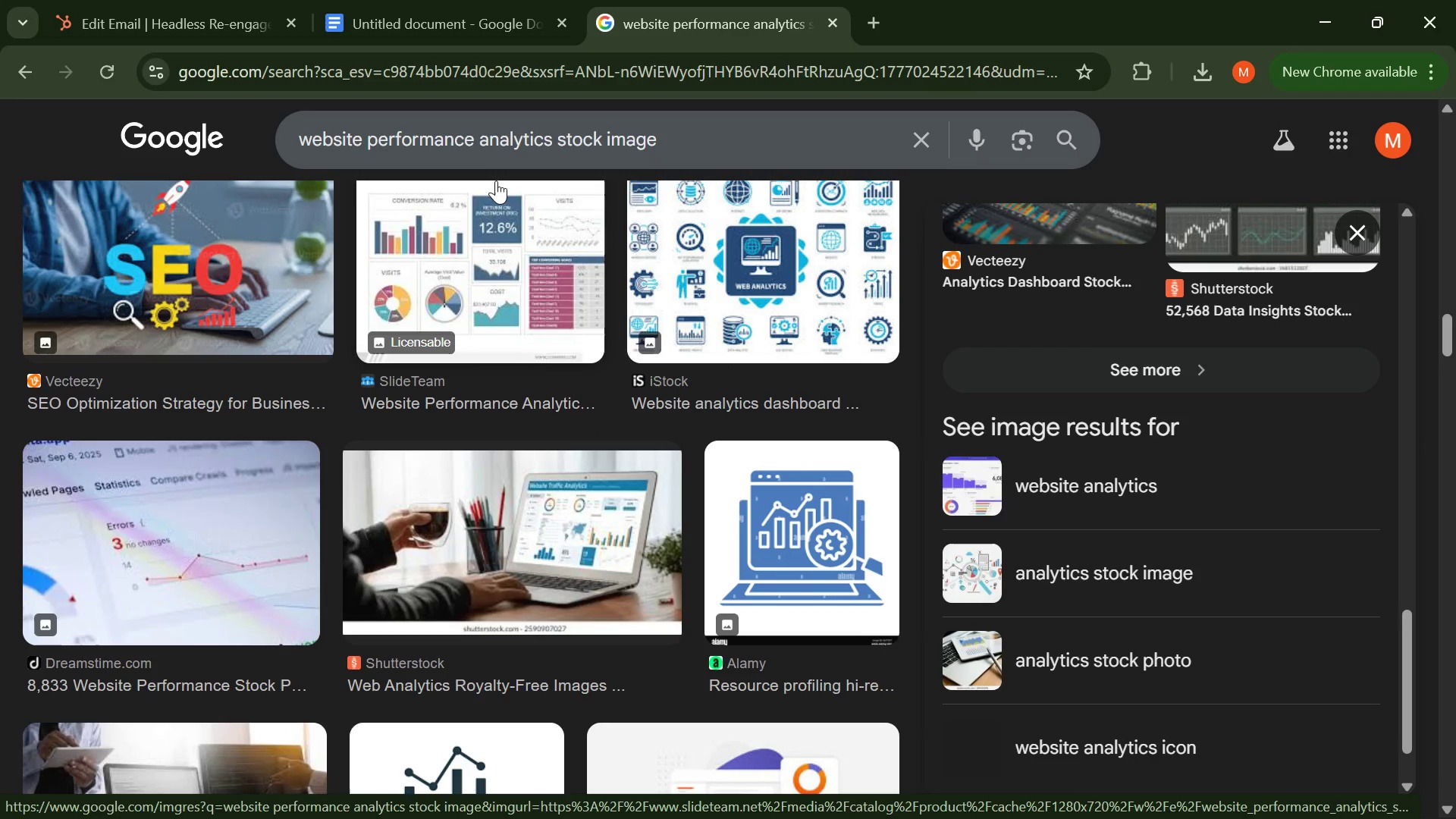 
scroll: coordinate [588, 436], scroll_direction: down, amount: 3.0
 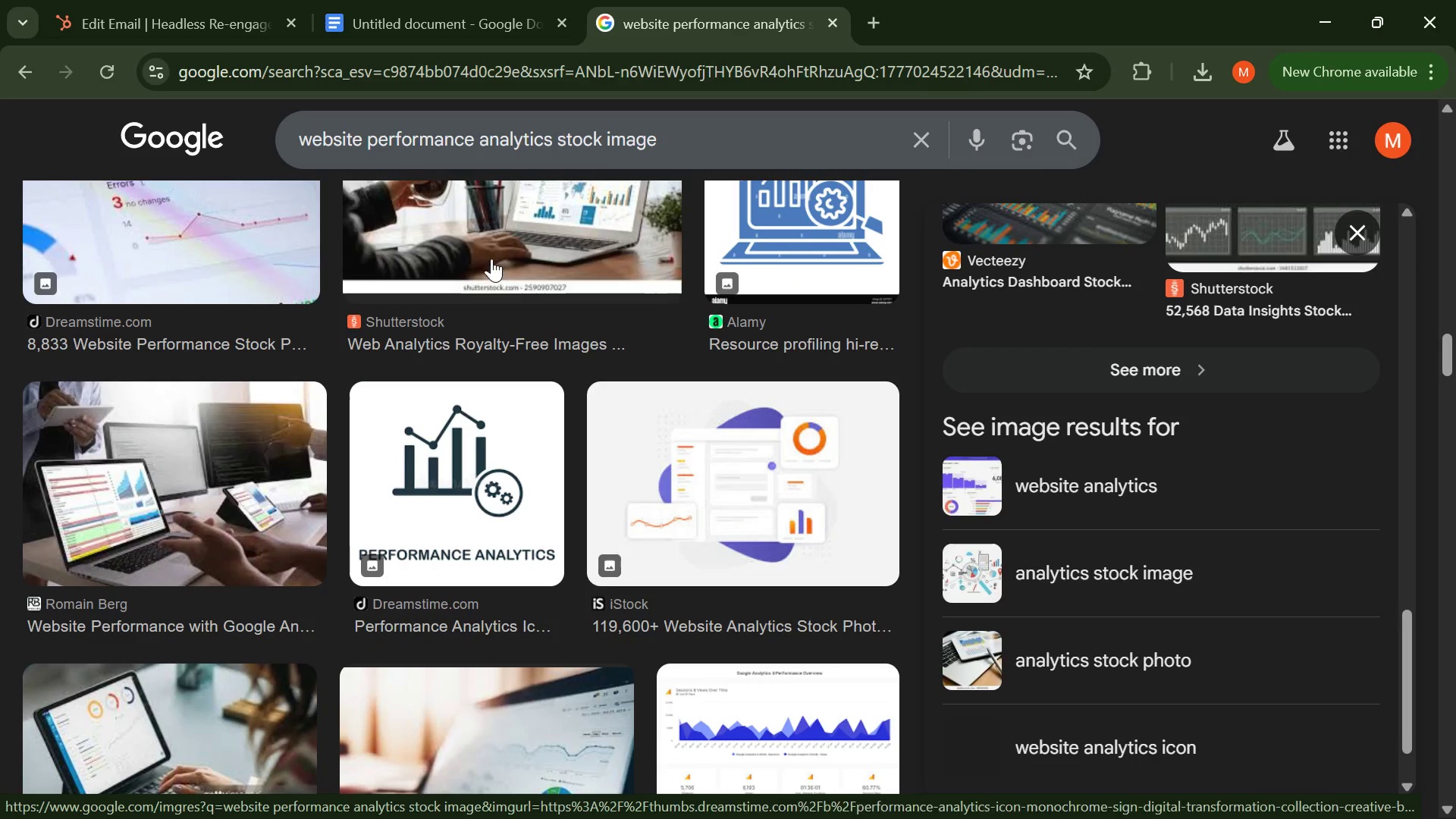 
left_click([184, 0])
 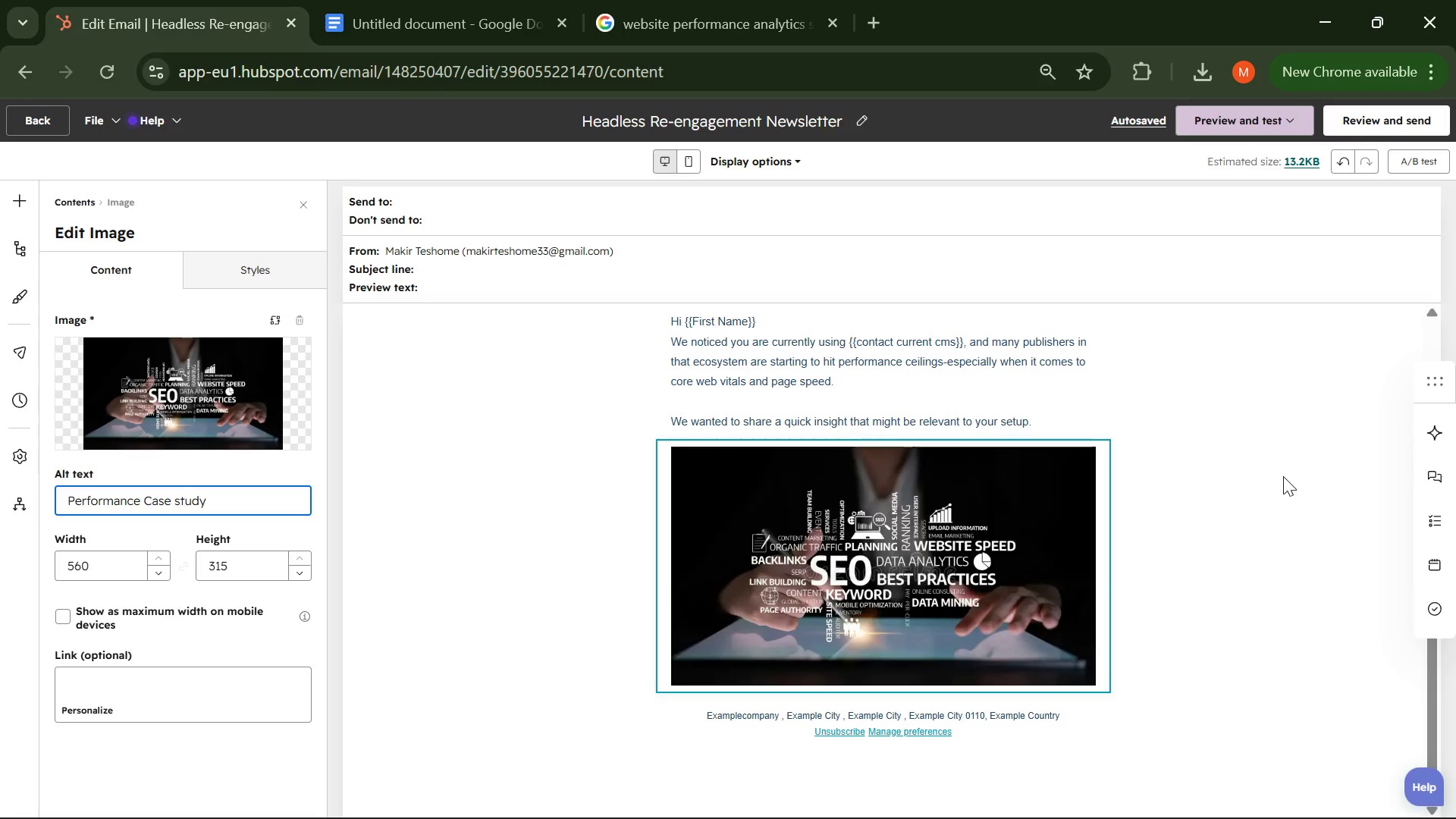 
left_click([1291, 466])
 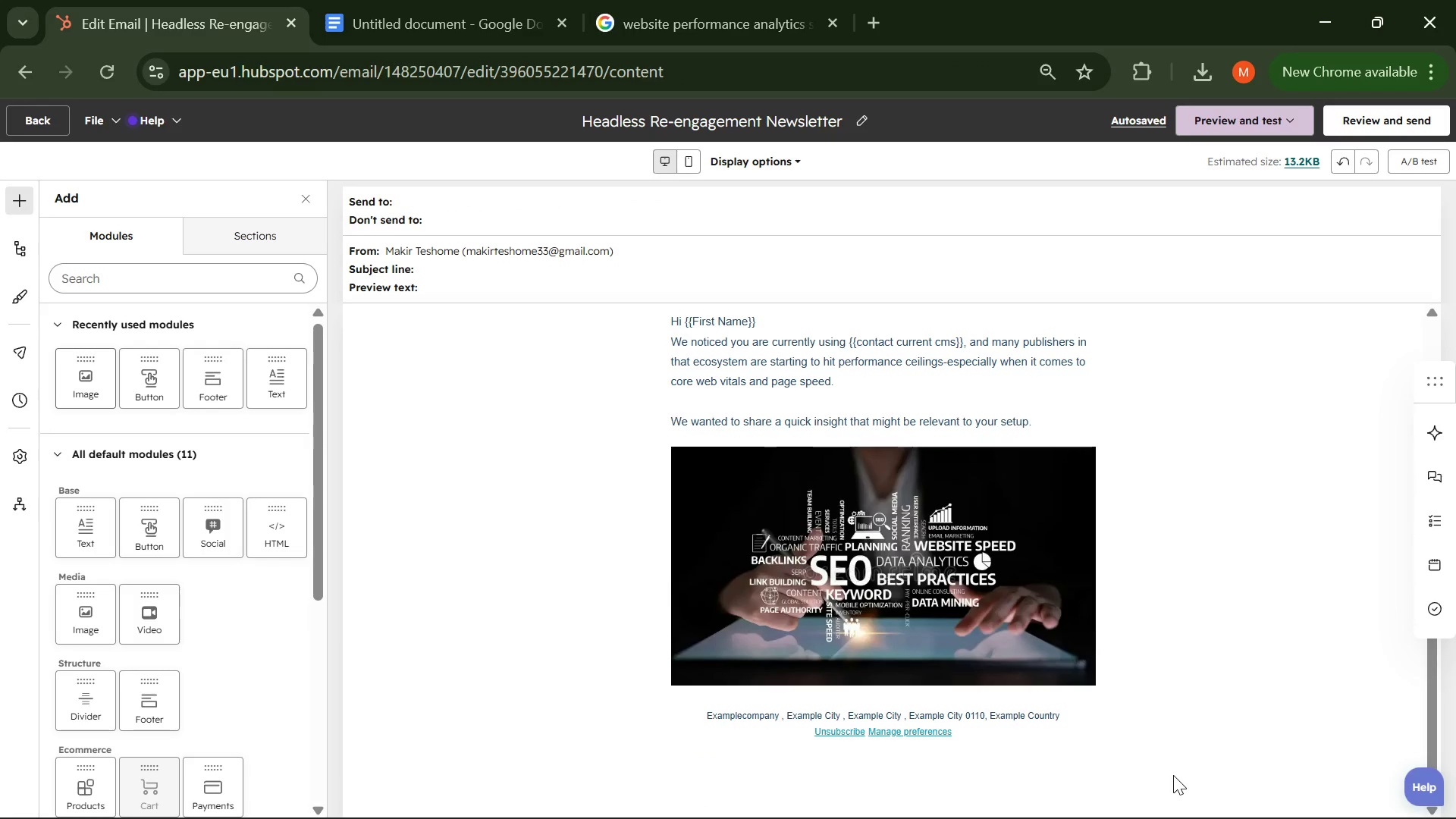 
scroll: coordinate [260, 475], scroll_direction: up, amount: 5.0
 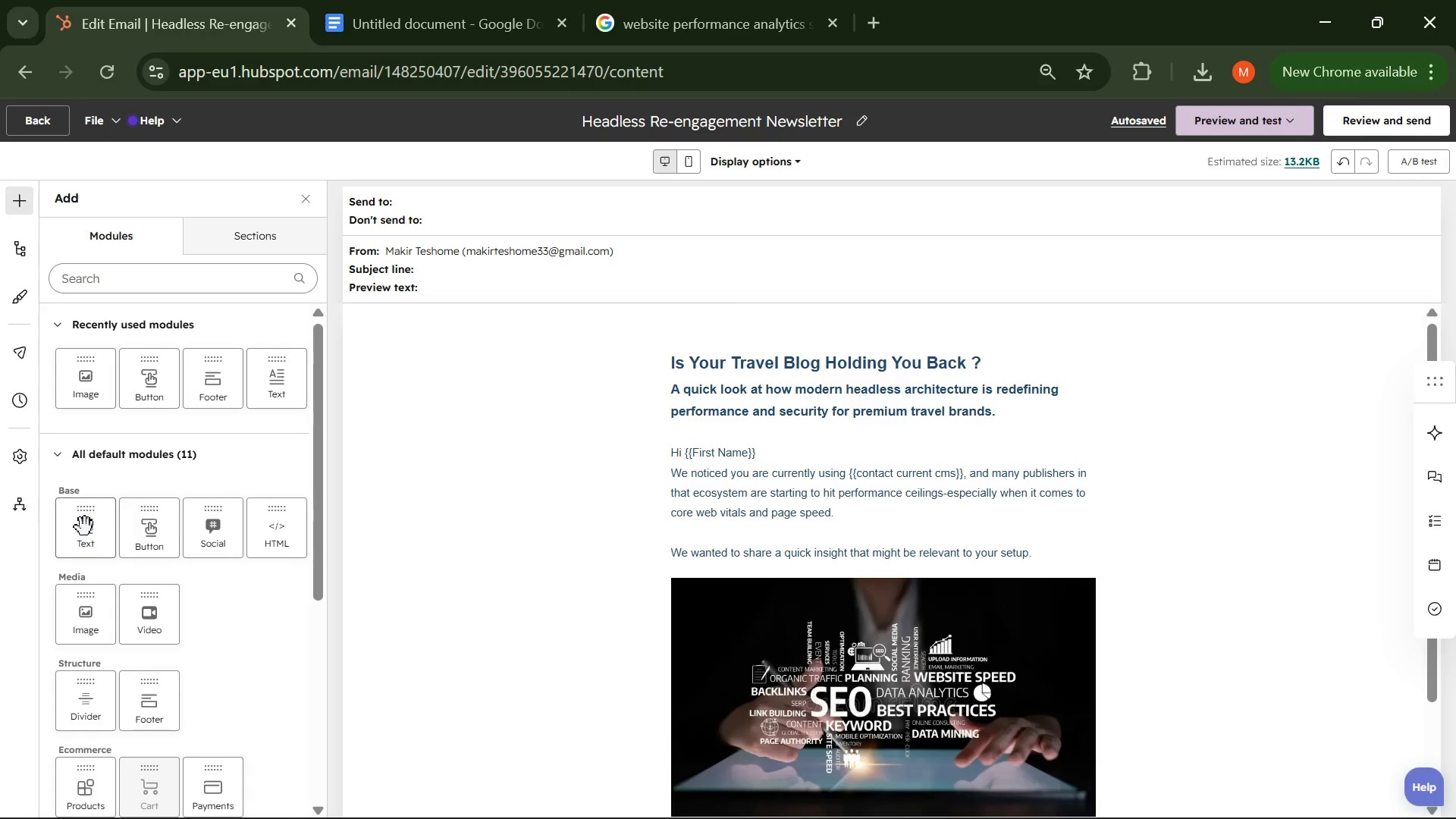 
left_click_drag(start_coordinate=[91, 527], to_coordinate=[714, 739])
 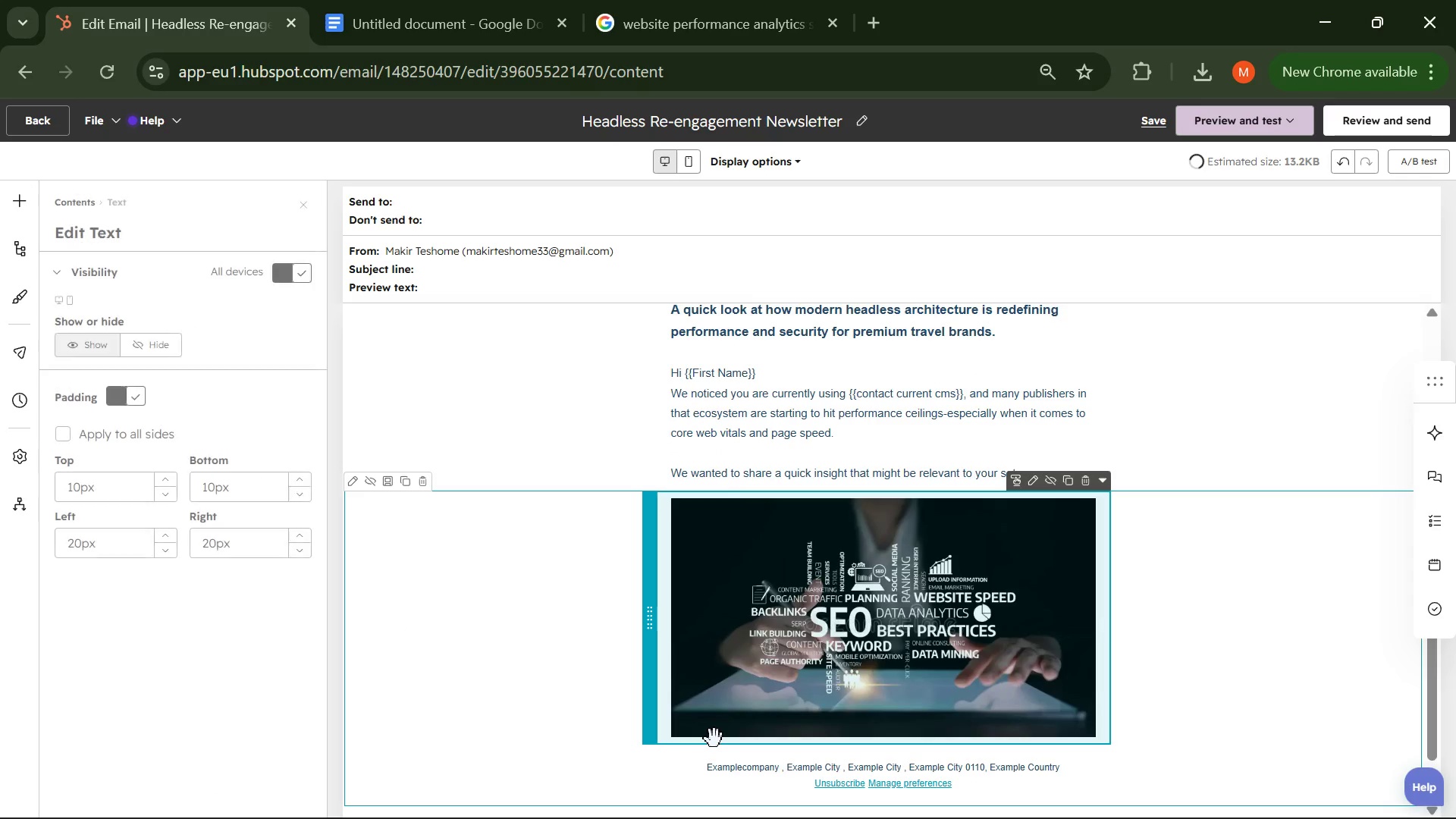 
scroll: coordinate [754, 704], scroll_direction: down, amount: 3.0
 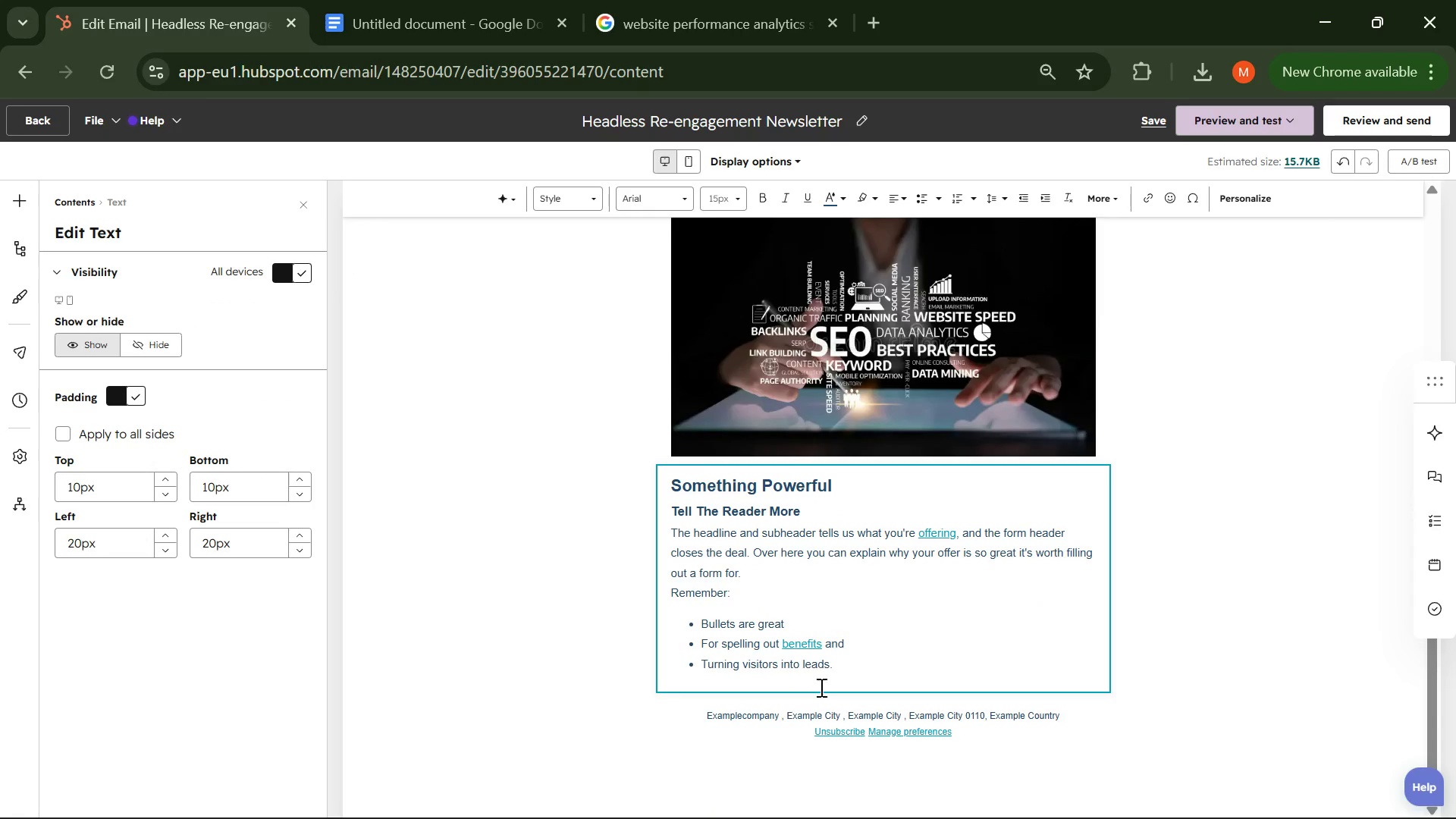 
left_click([827, 674])
 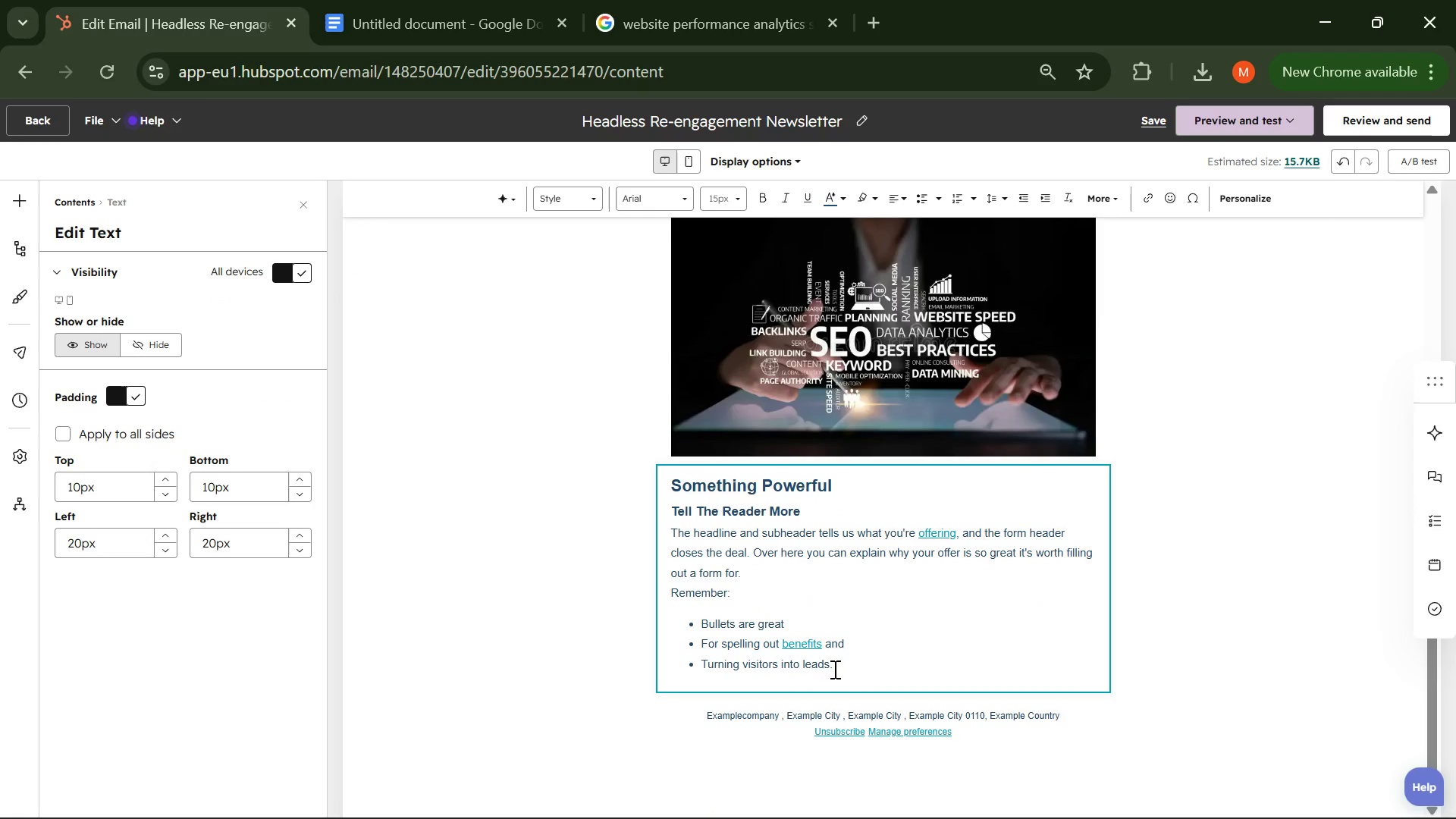 
left_click([833, 669])
 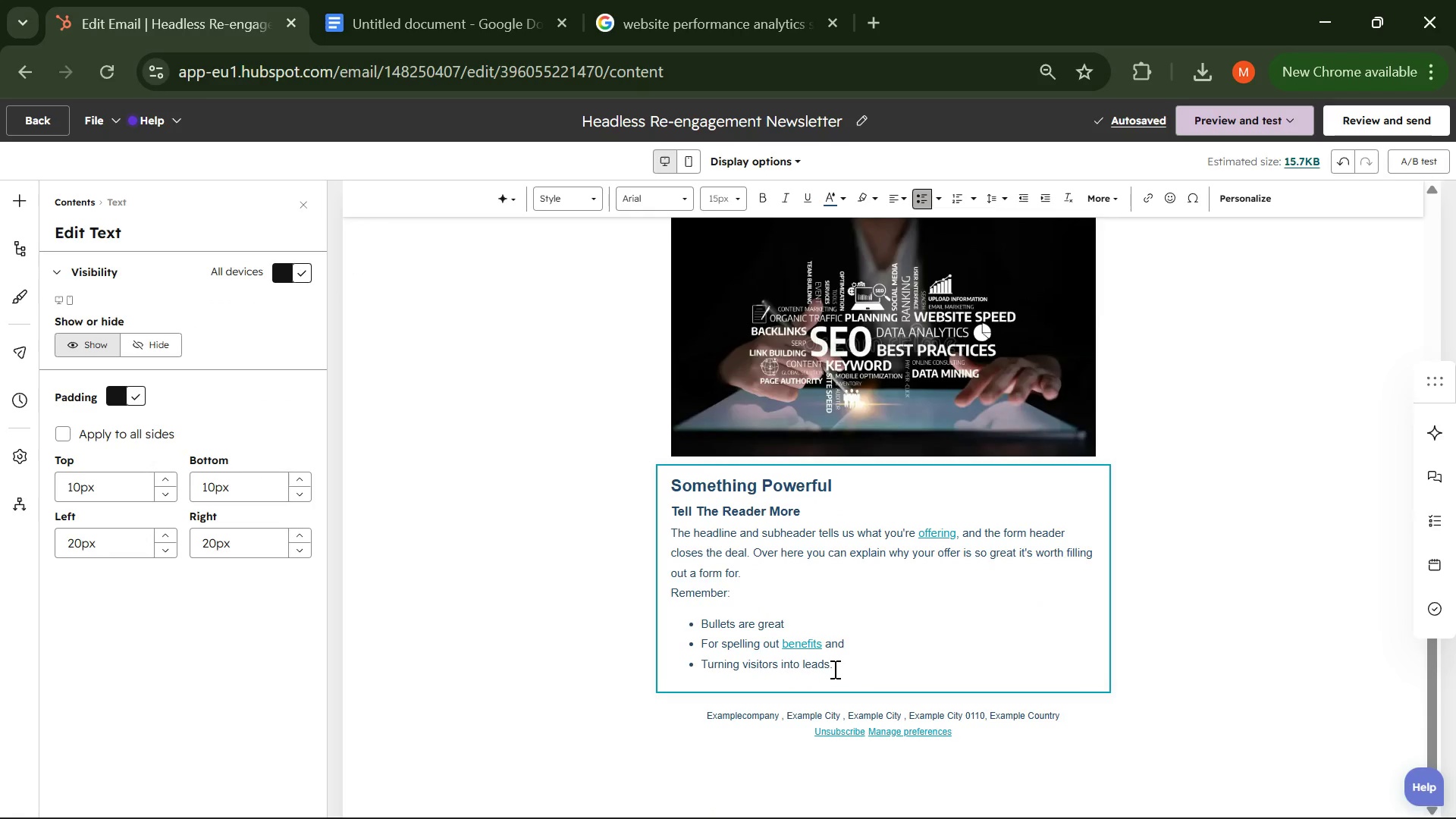 
left_click_drag(start_coordinate=[833, 669], to_coordinate=[631, 463])
 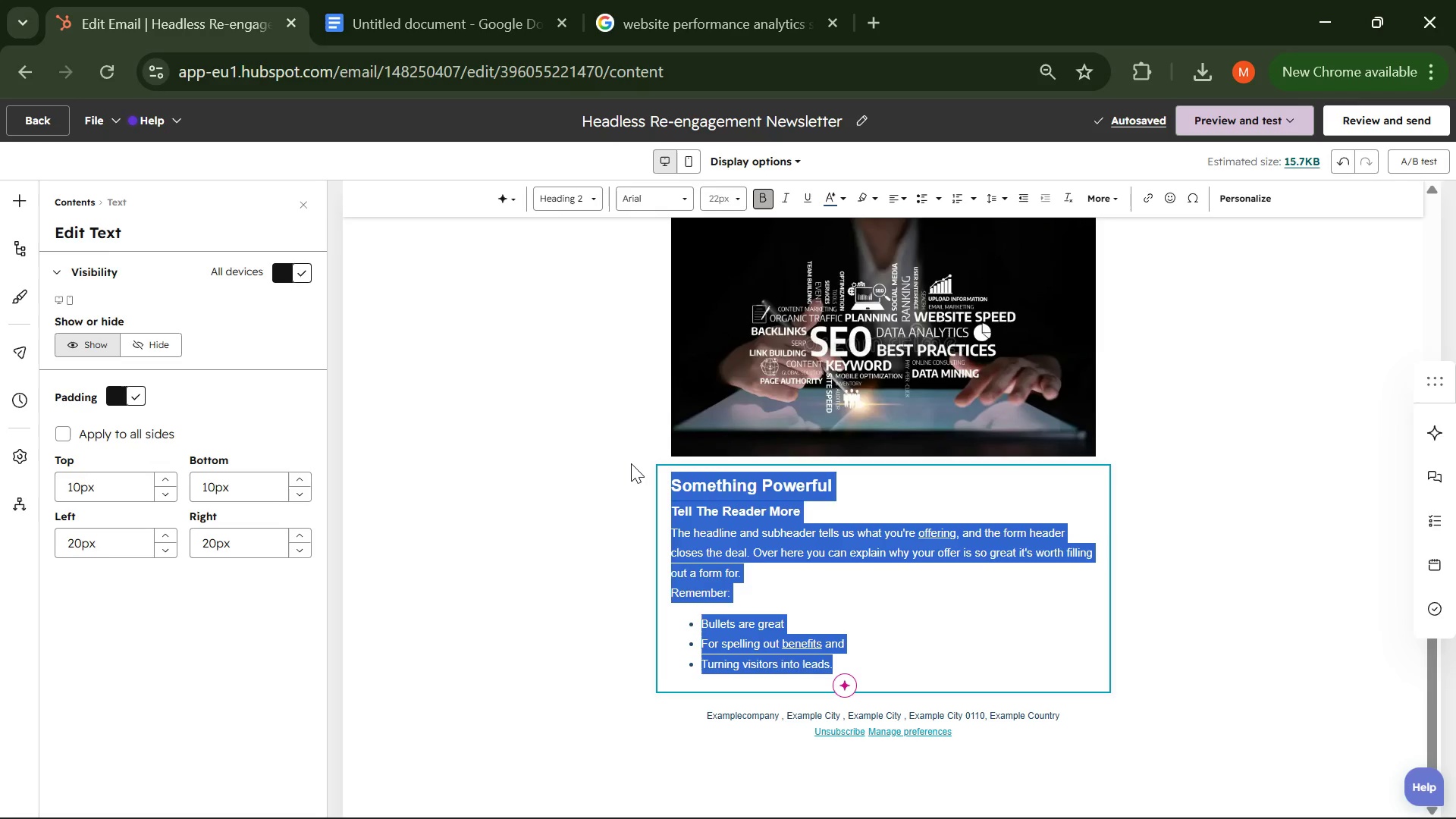 
key(Backspace)
key(Backspace)
type(Case study: How a luck)
key(Backspace)
type(c)
key(Backspace)
key(Backspace)
type(c)
key(Backspace)
type(xury travel blog reduce )
key(Backspace)
type(d load time by 42% after moving to a e)
key(Backspace)
type(headless architecture )
key(Backspace)
type(. )
 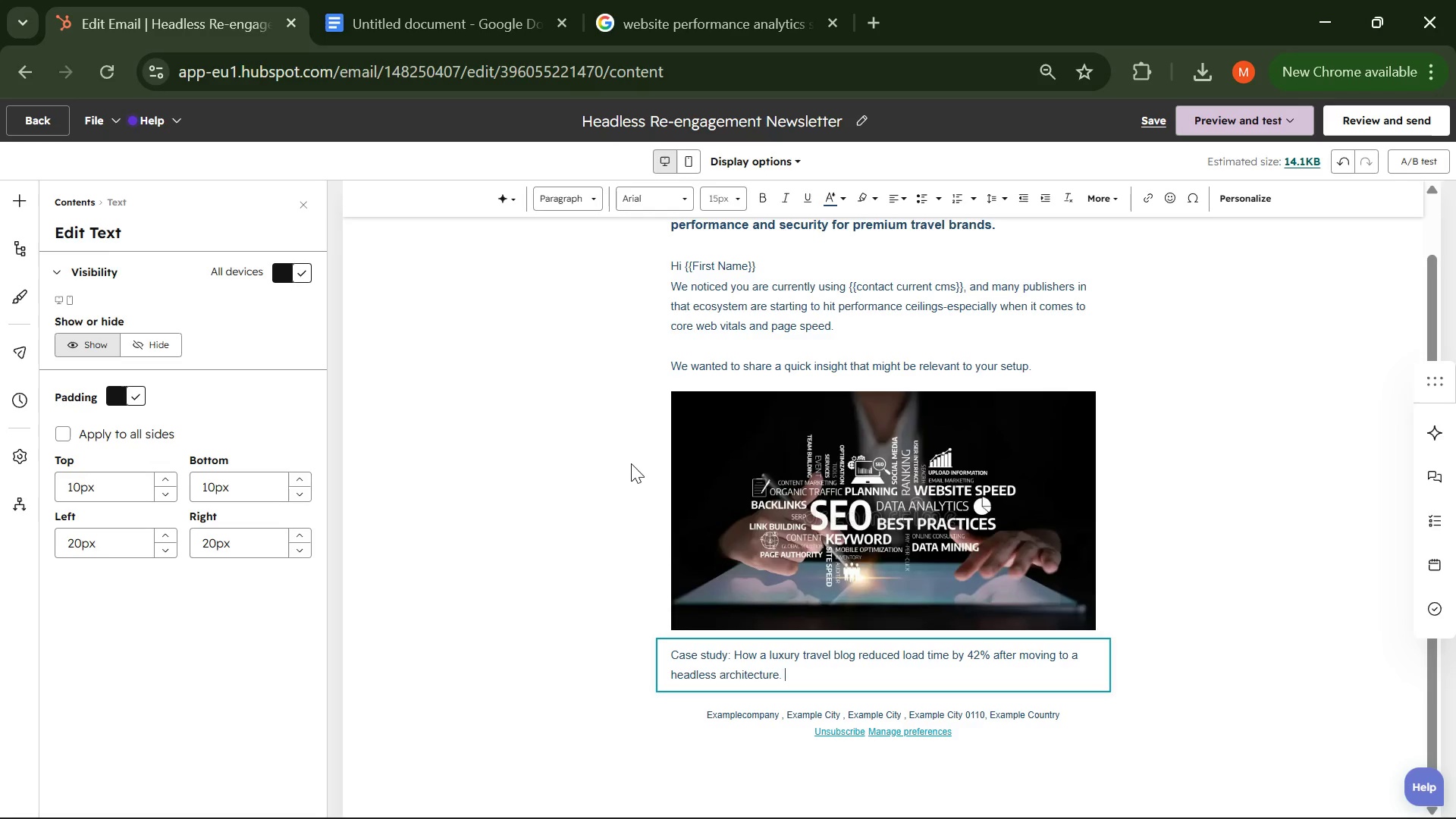 
left_click_drag(start_coordinate=[726, 660], to_coordinate=[658, 661])
 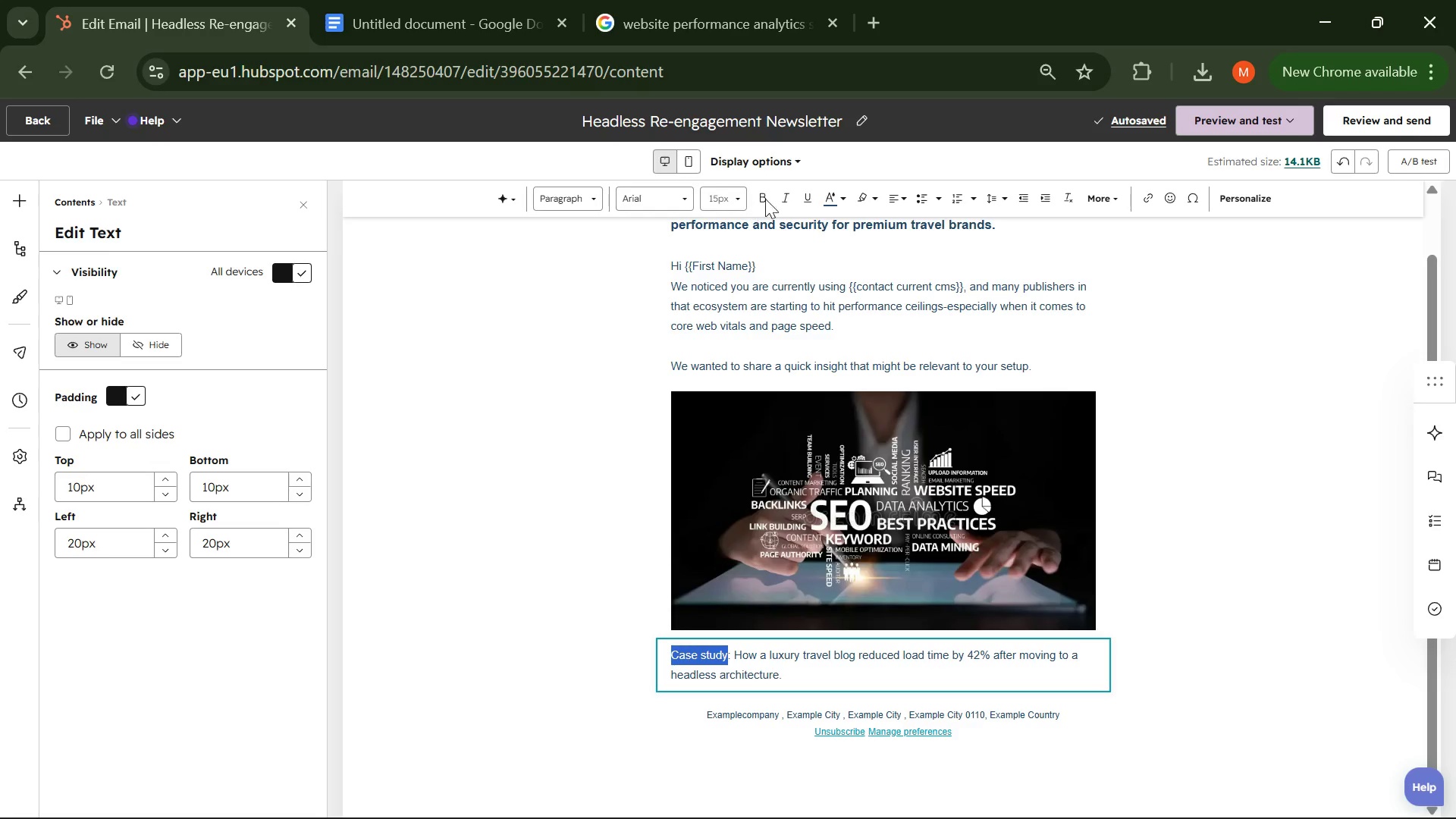 
left_click([770, 198])
 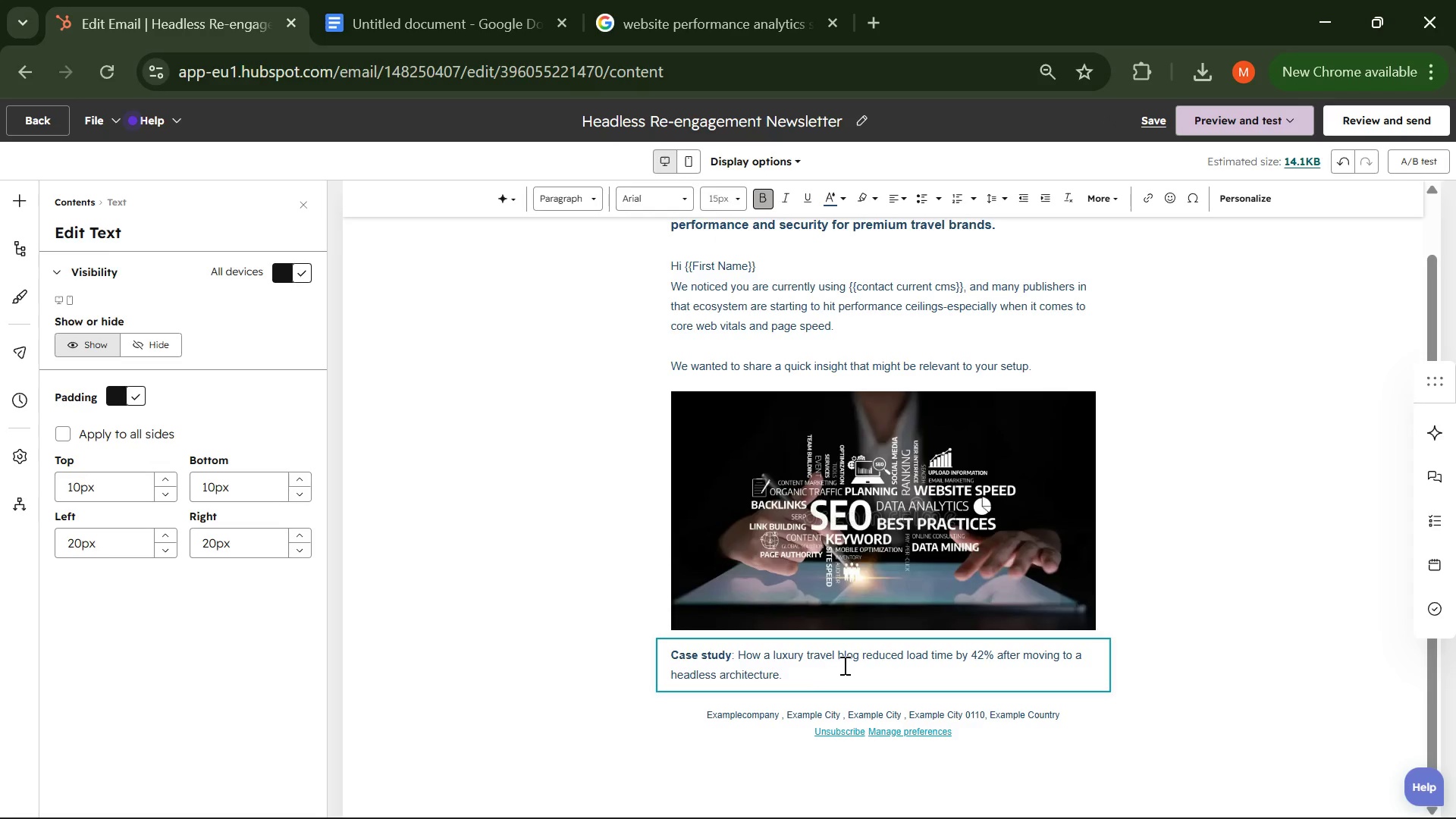 
left_click([1254, 397])
 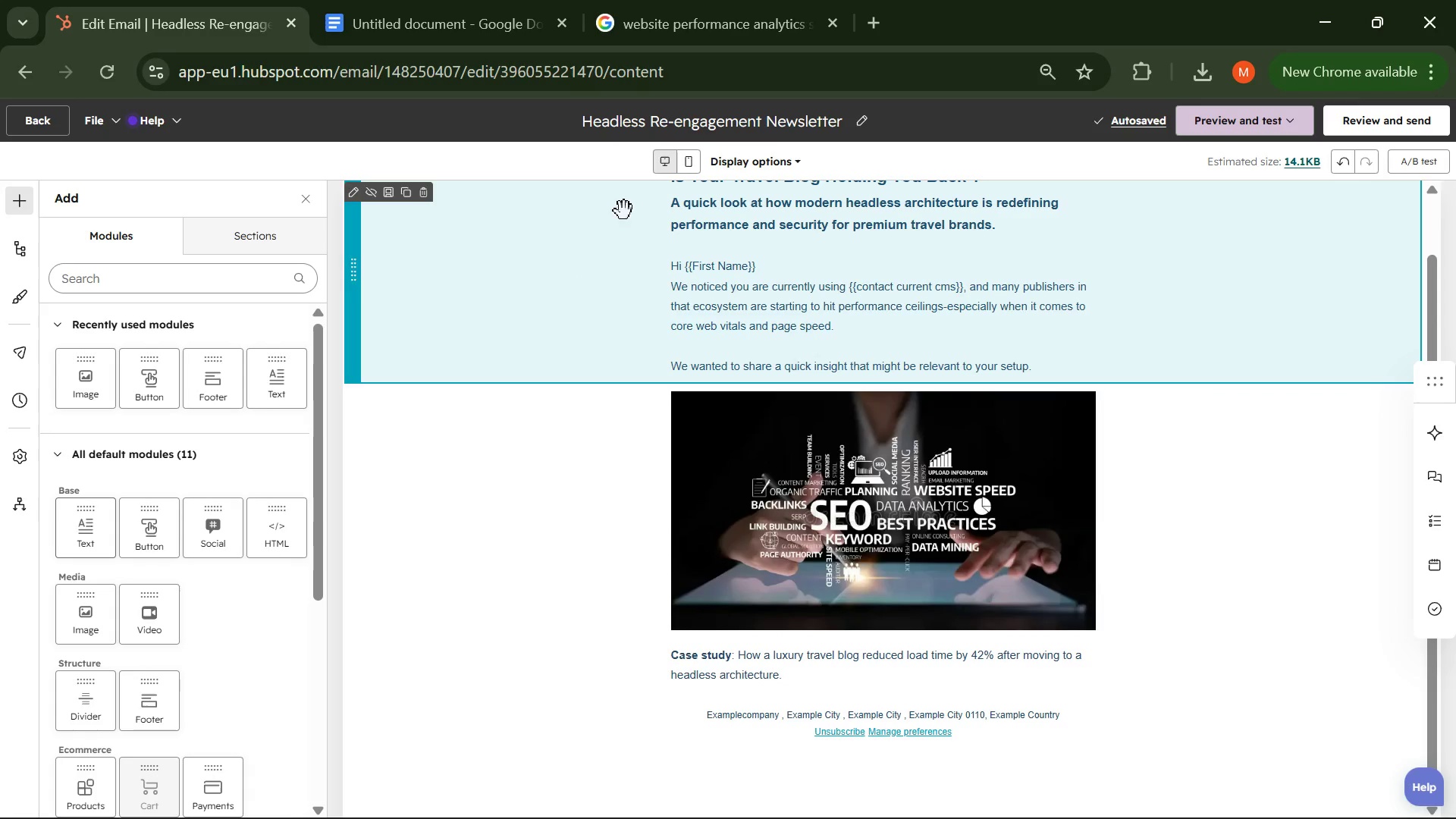 
left_click([503, 144])
 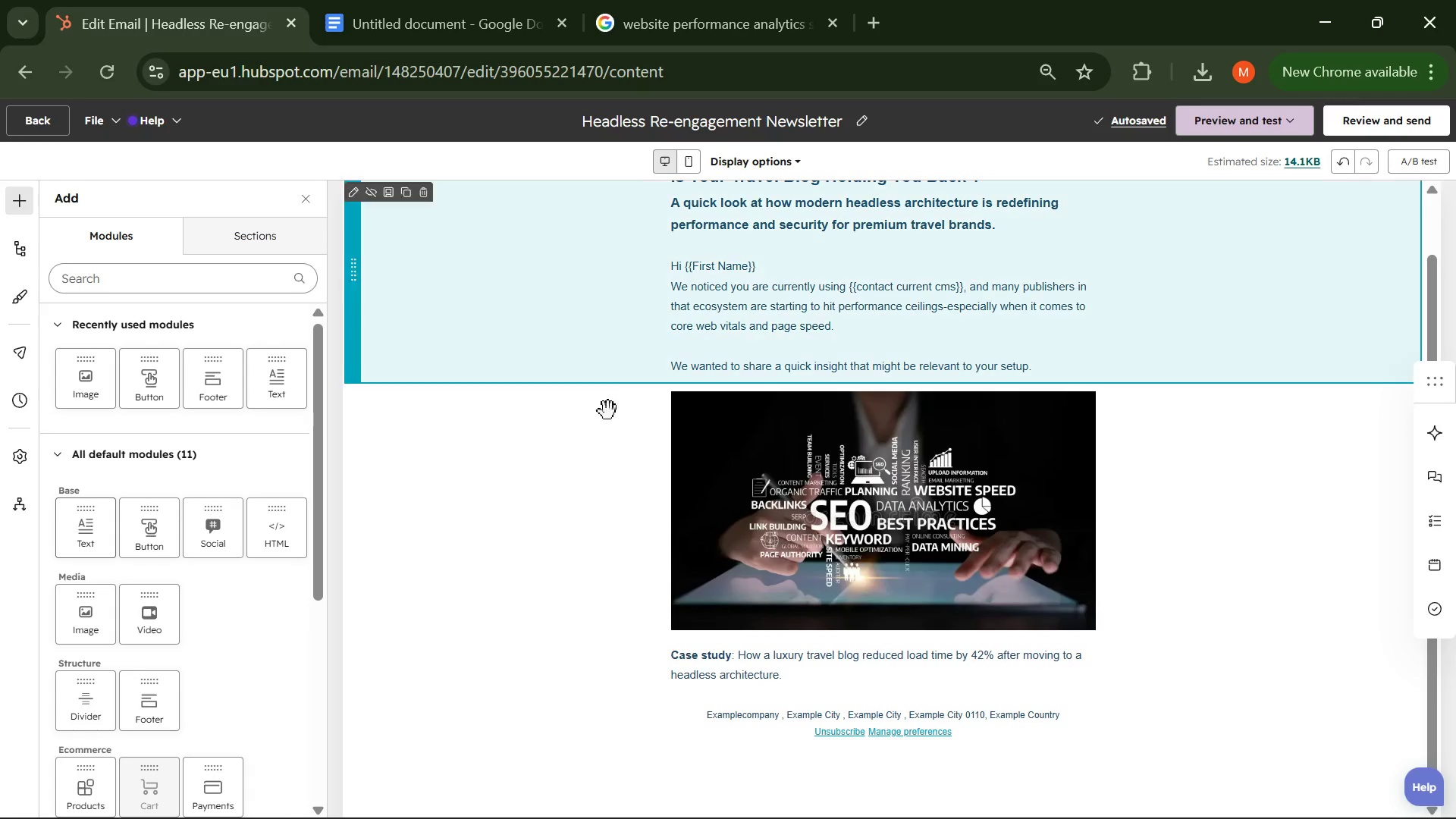 
scroll: coordinate [608, 424], scroll_direction: up, amount: 1.0
 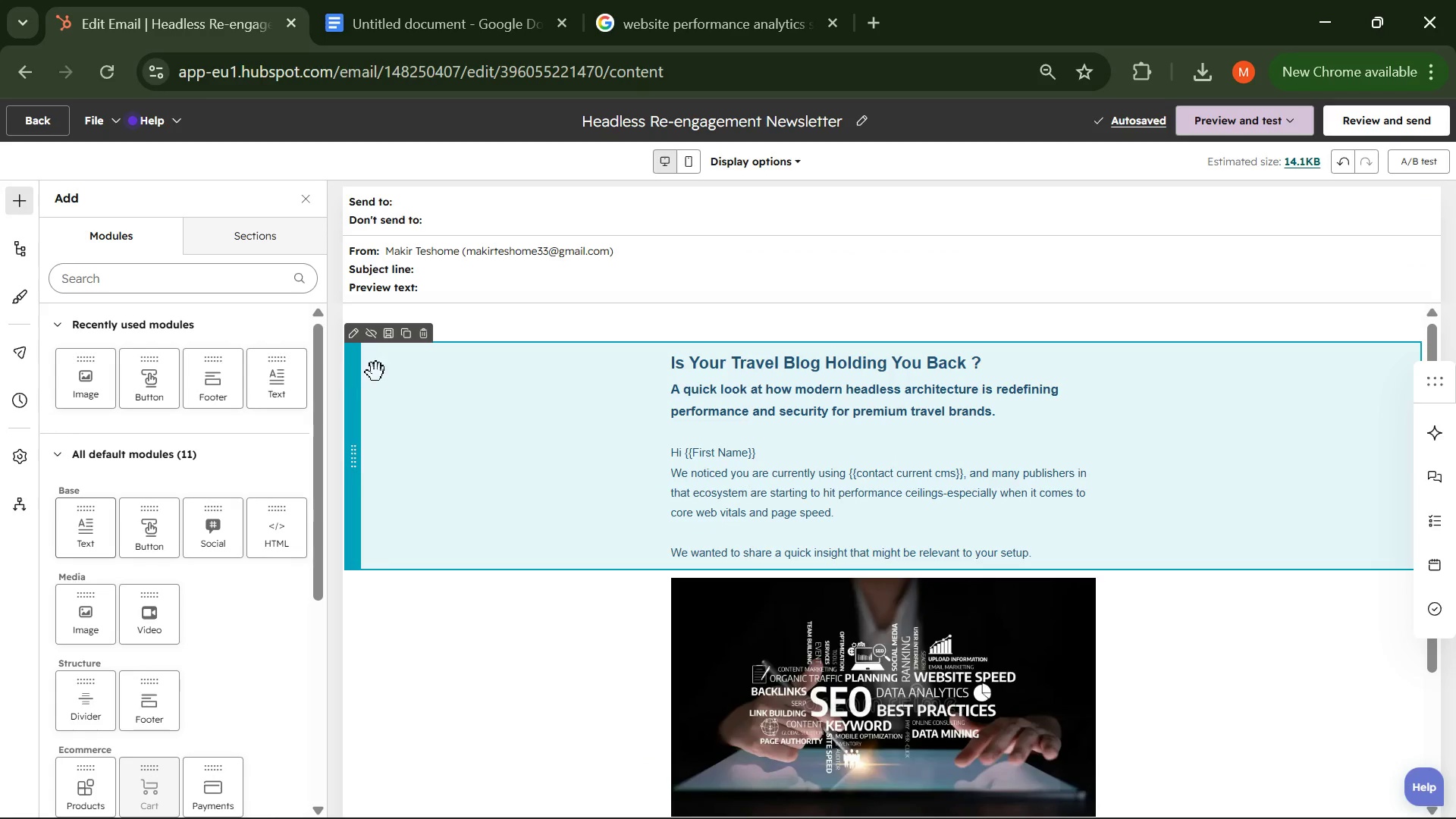 
scroll: coordinate [510, 397], scroll_direction: down, amount: 2.0
 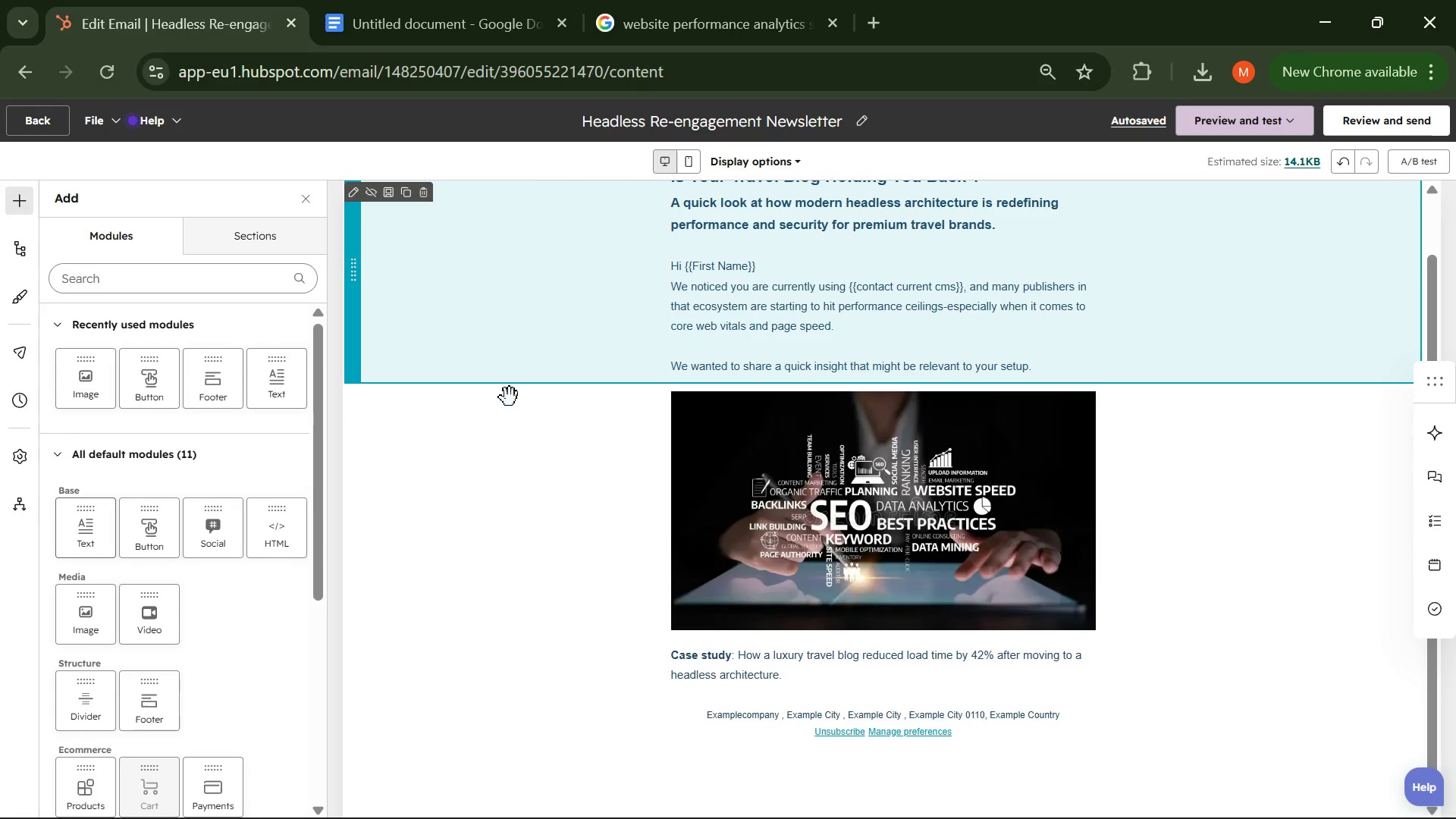 
wait(10.69)
 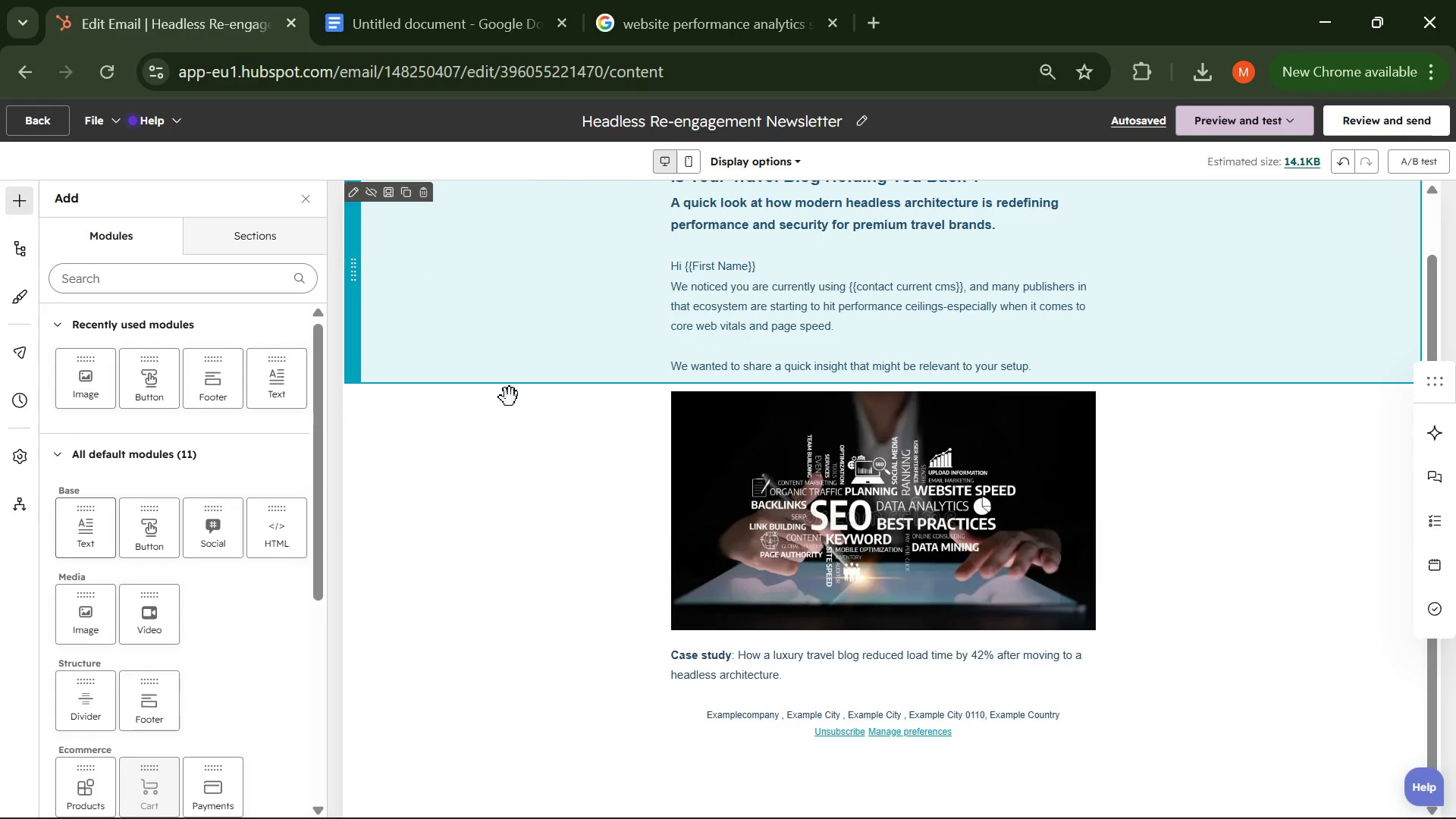 
scroll: coordinate [190, 504], scroll_direction: none, amount: 0.0
 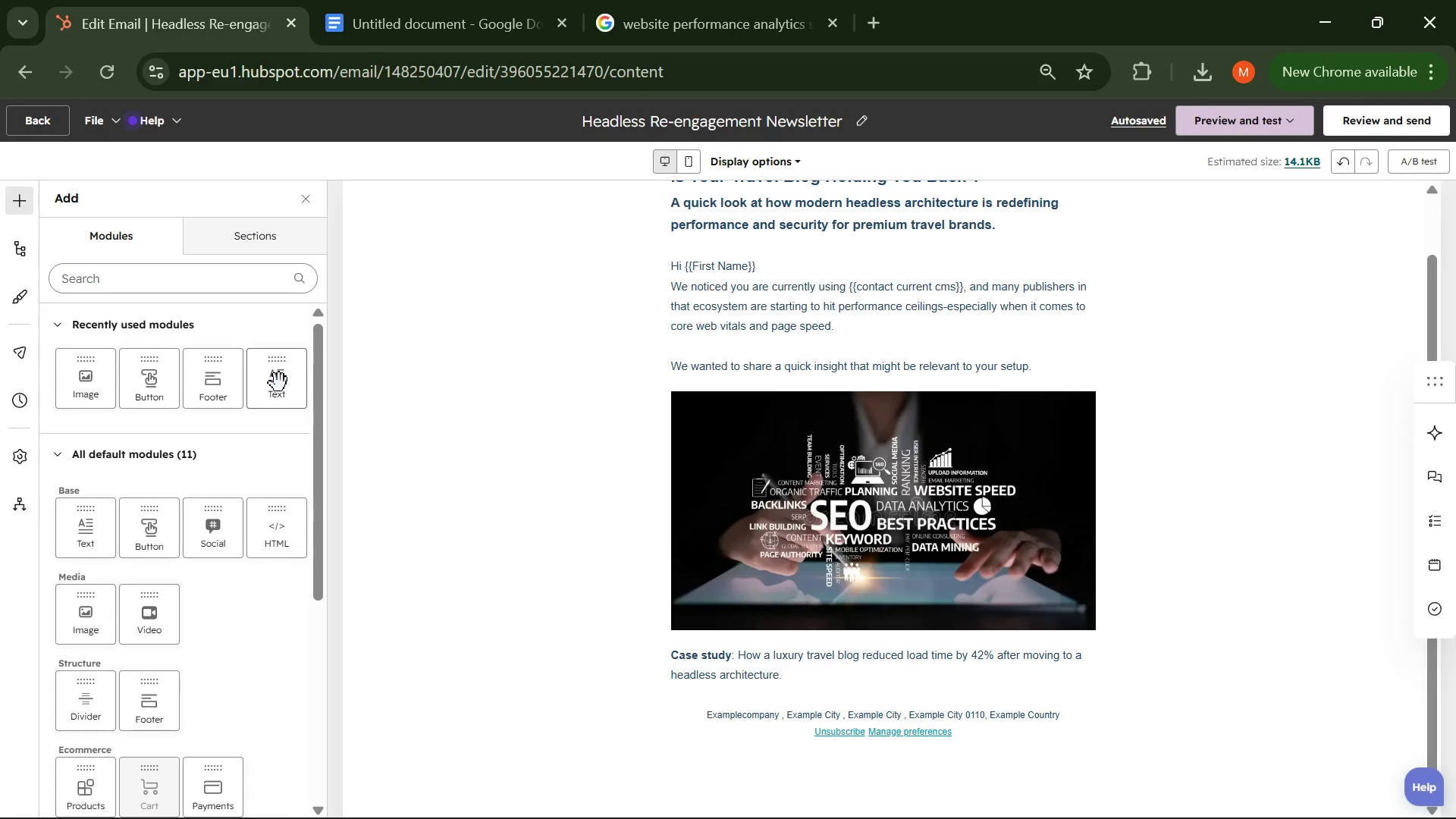 
left_click_drag(start_coordinate=[279, 383], to_coordinate=[720, 696])
 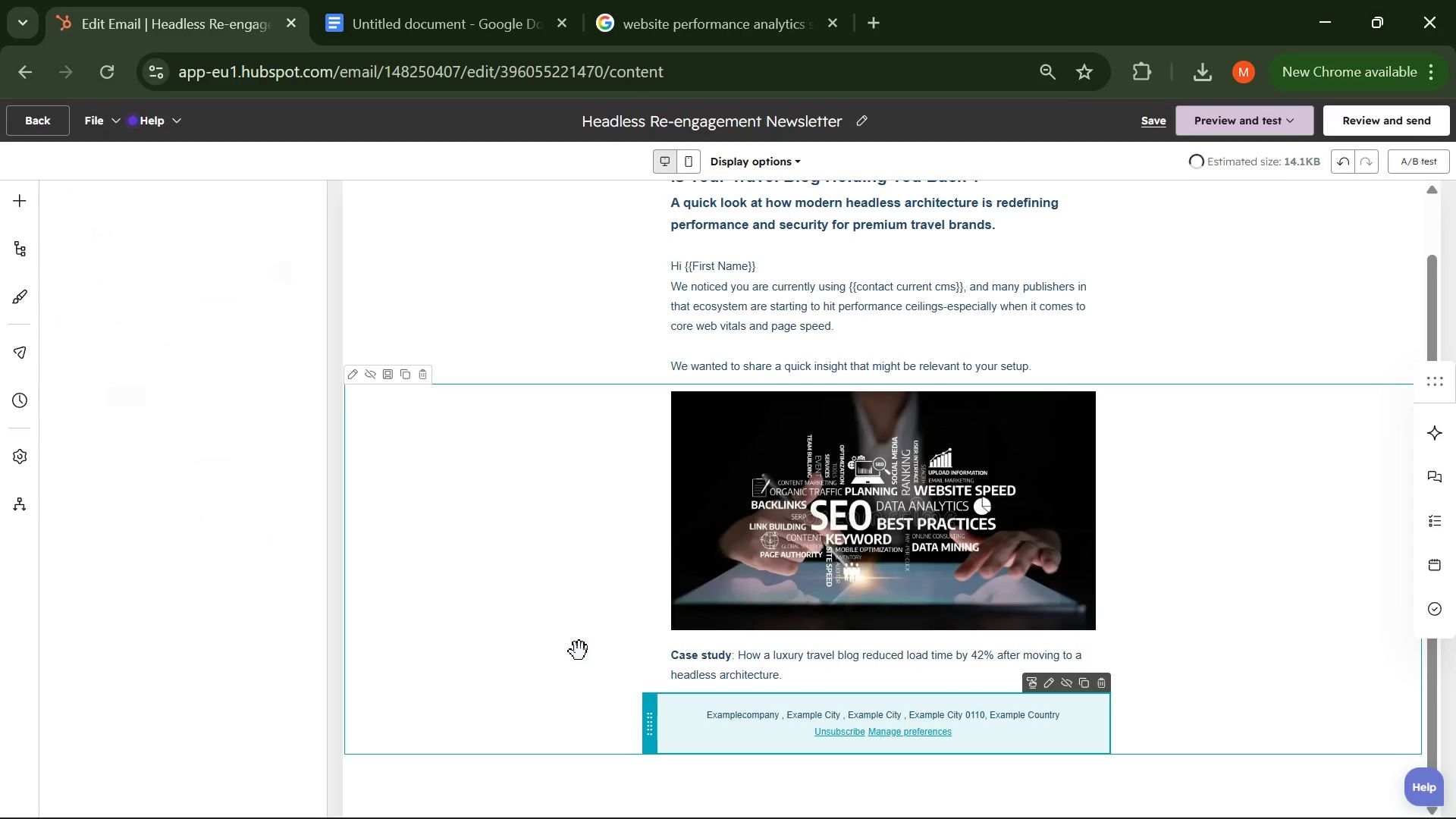 
scroll: coordinate [579, 651], scroll_direction: none, amount: 0.0
 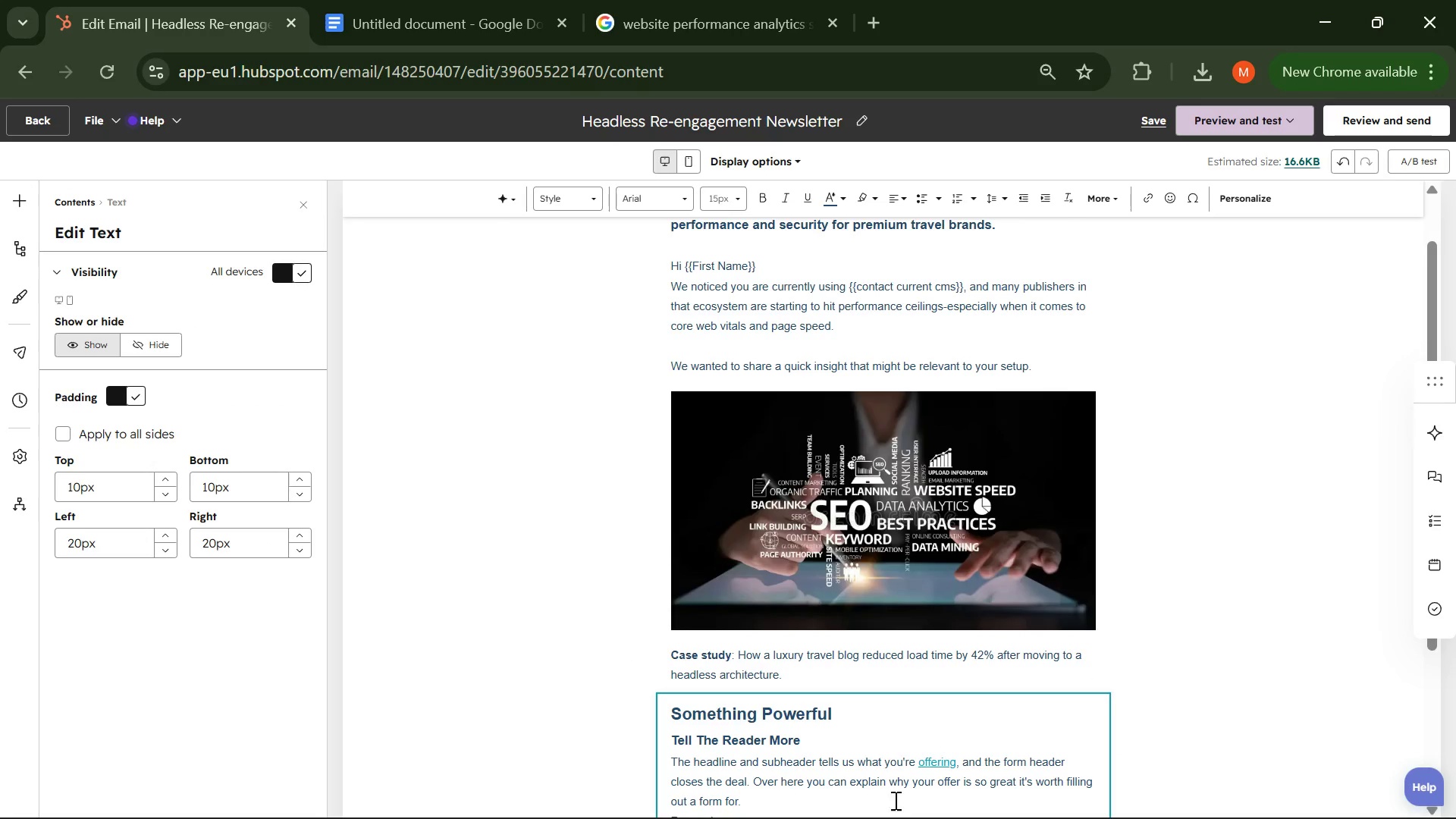 
scroll: coordinate [849, 744], scroll_direction: down, amount: 2.0
 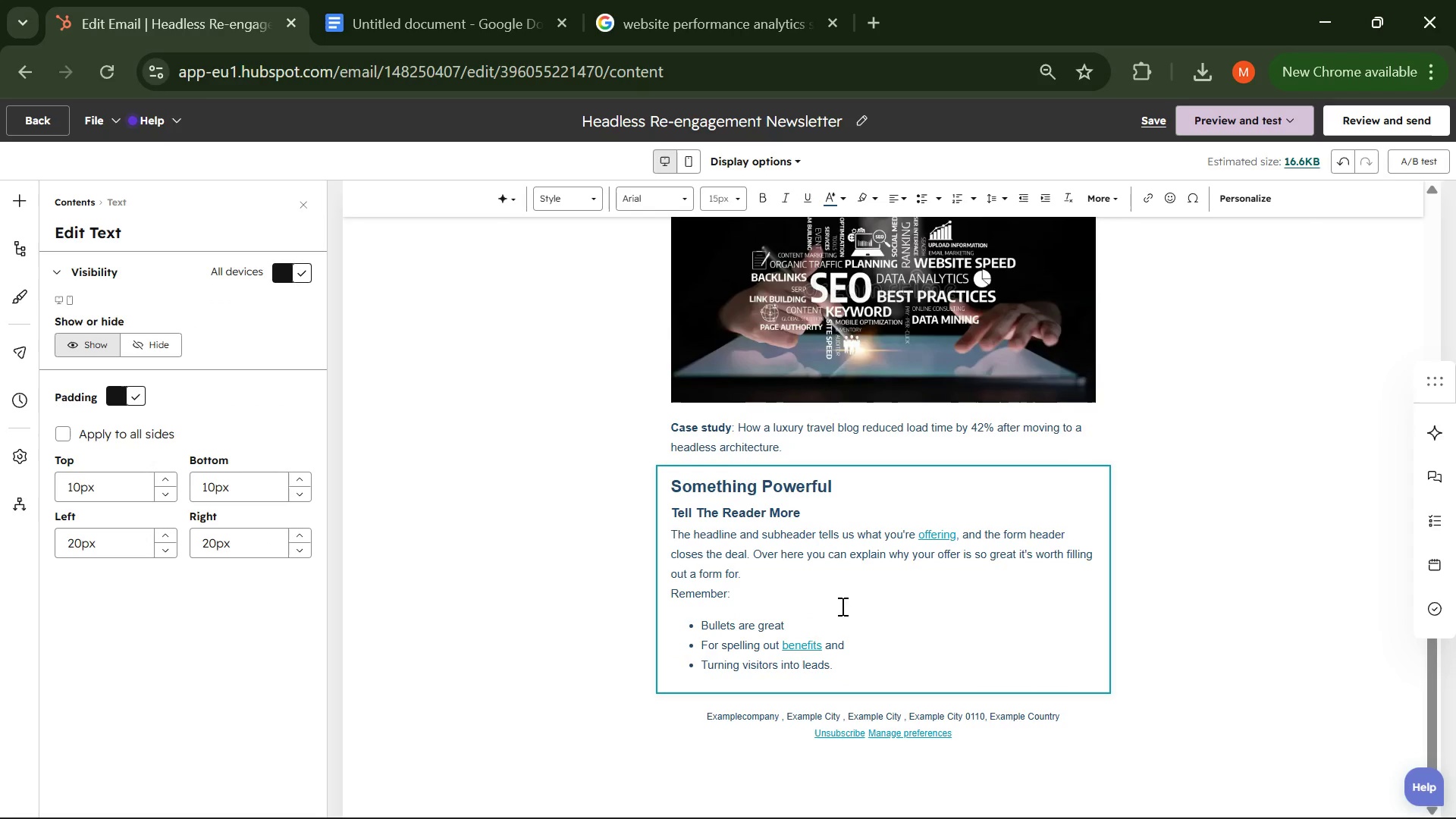 
left_click([839, 608])
 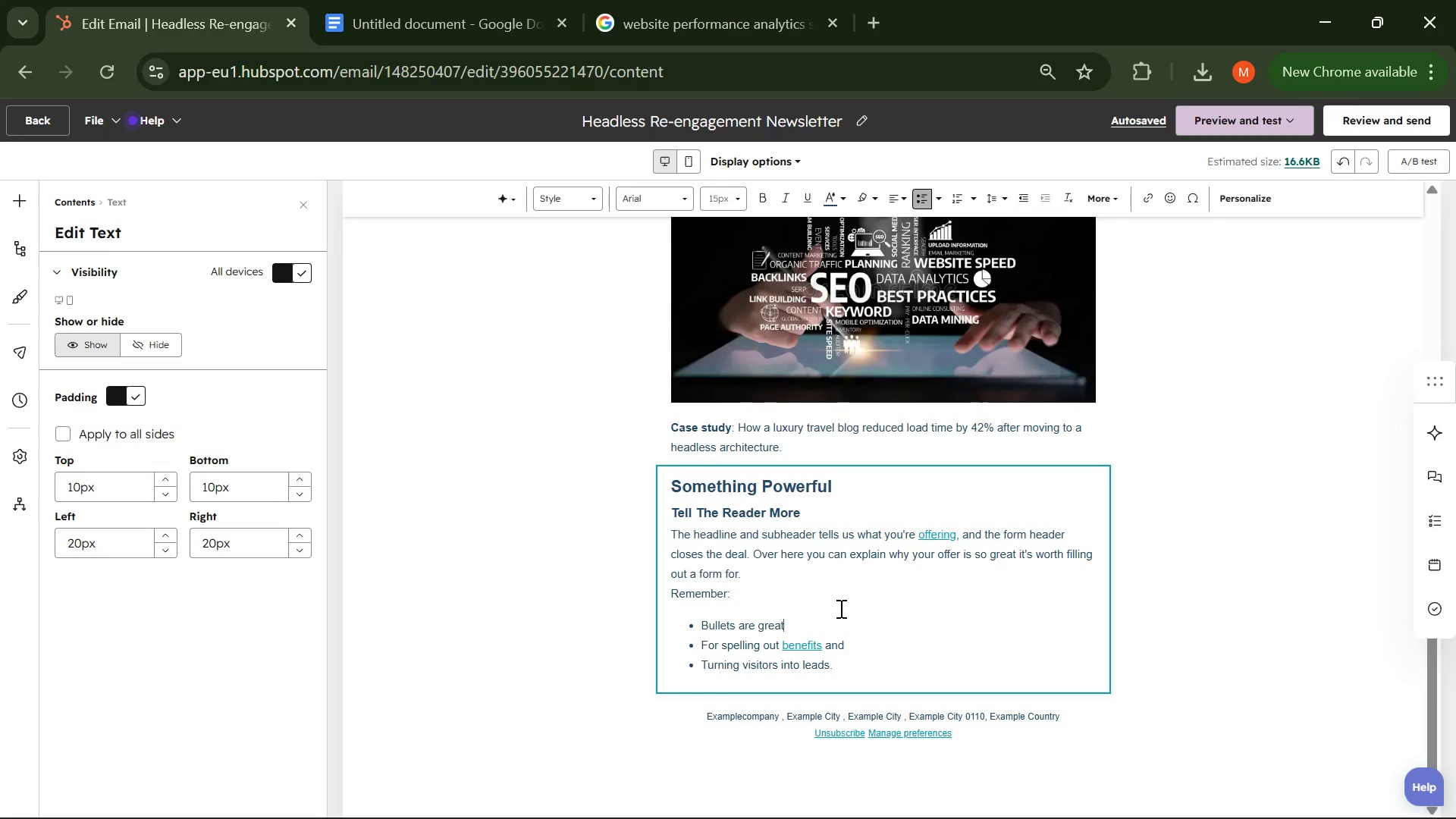 
wait(218.22)
 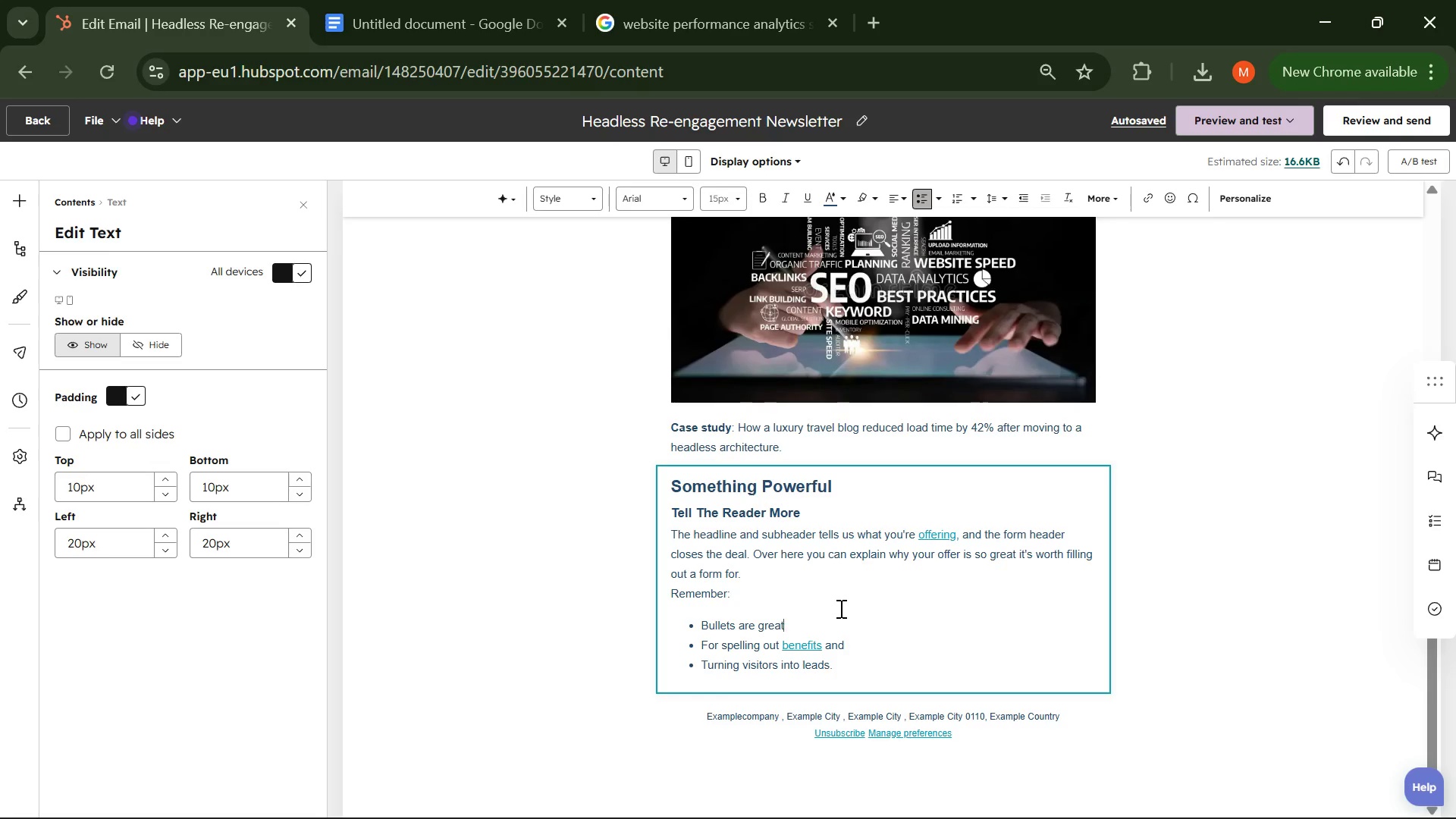 
left_click([842, 689])
 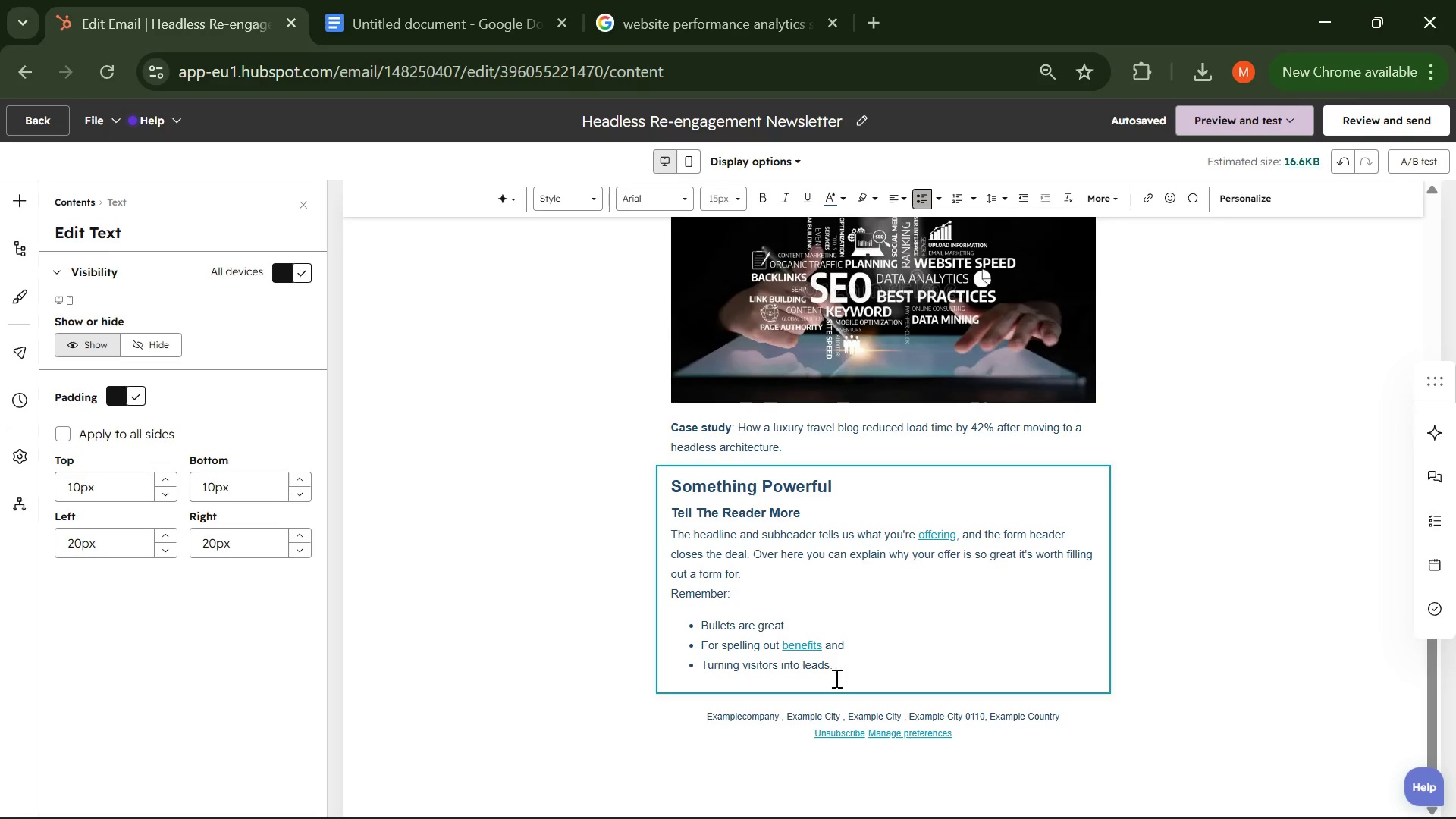 
left_click([835, 678])
 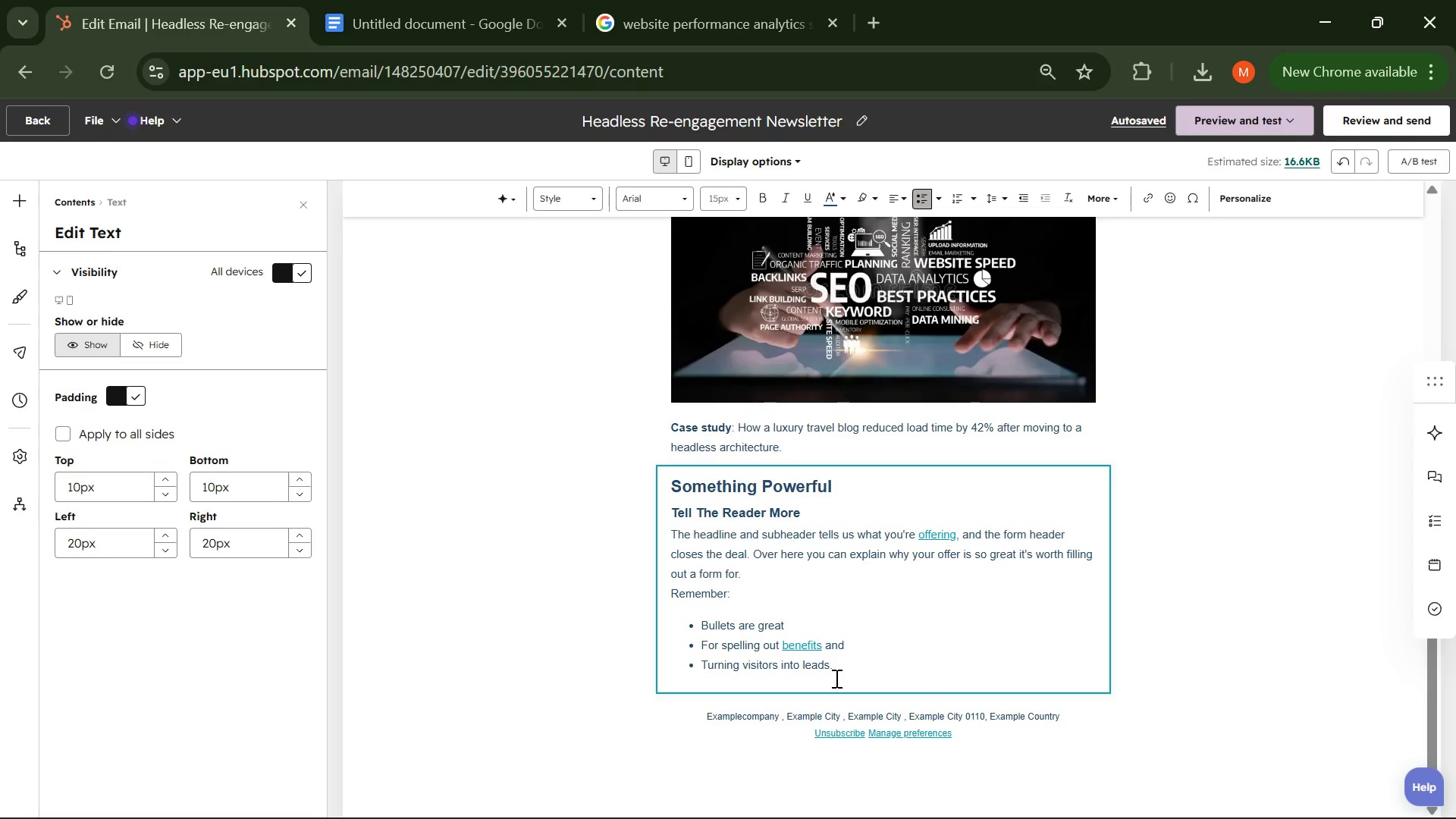 
left_click_drag(start_coordinate=[835, 678], to_coordinate=[745, 686])
 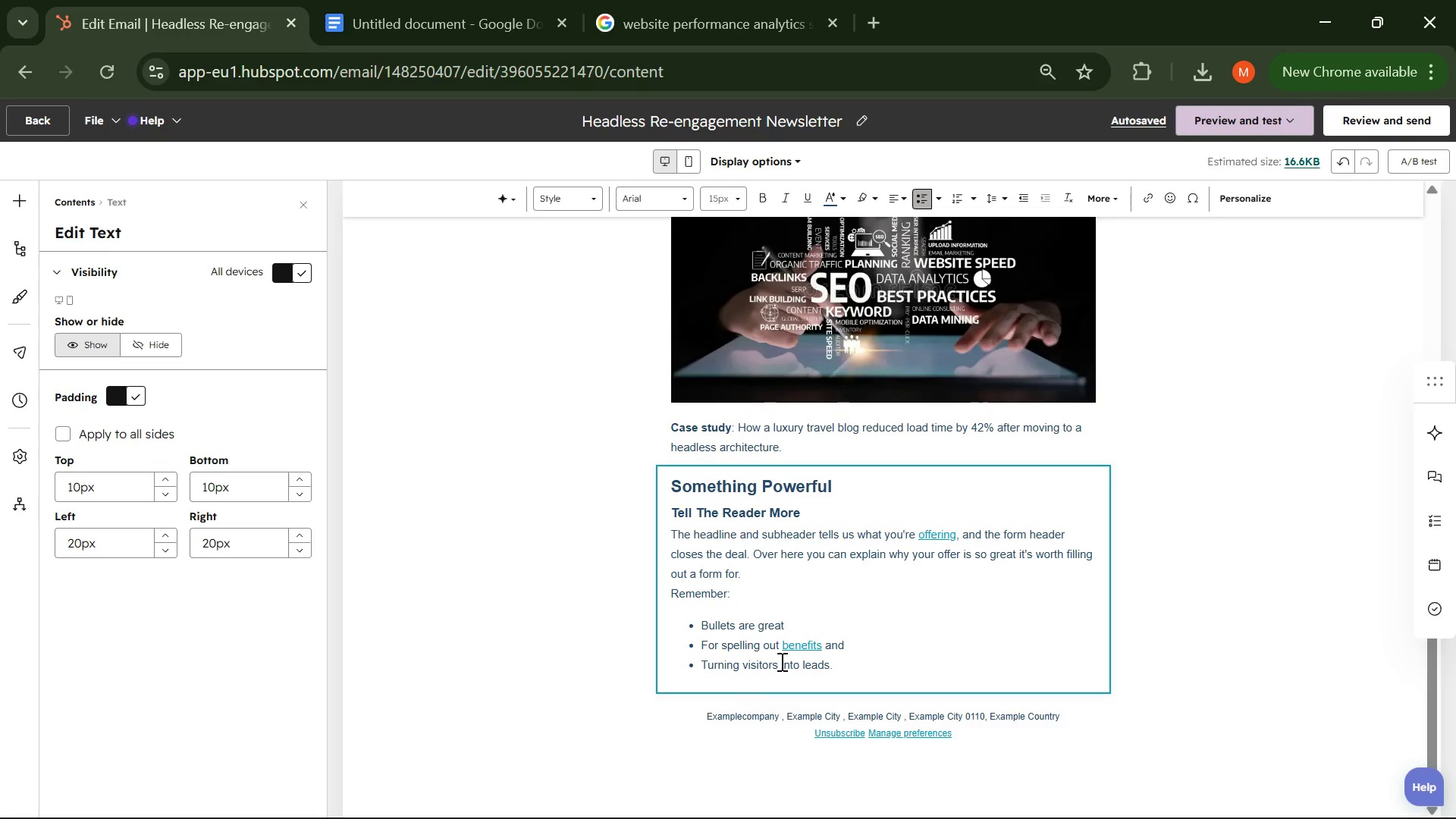 
left_click([827, 649])
 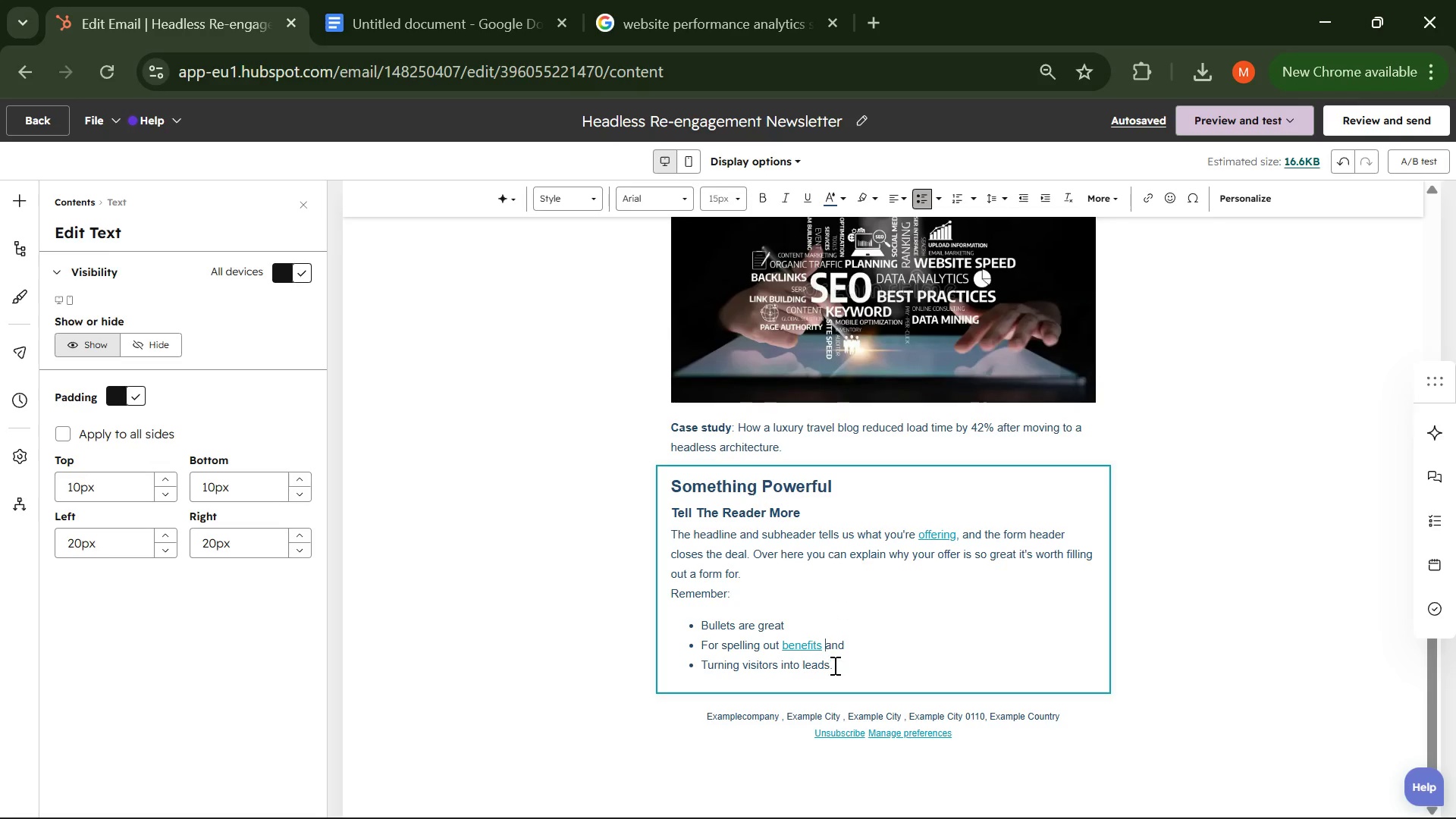 
left_click([834, 667])
 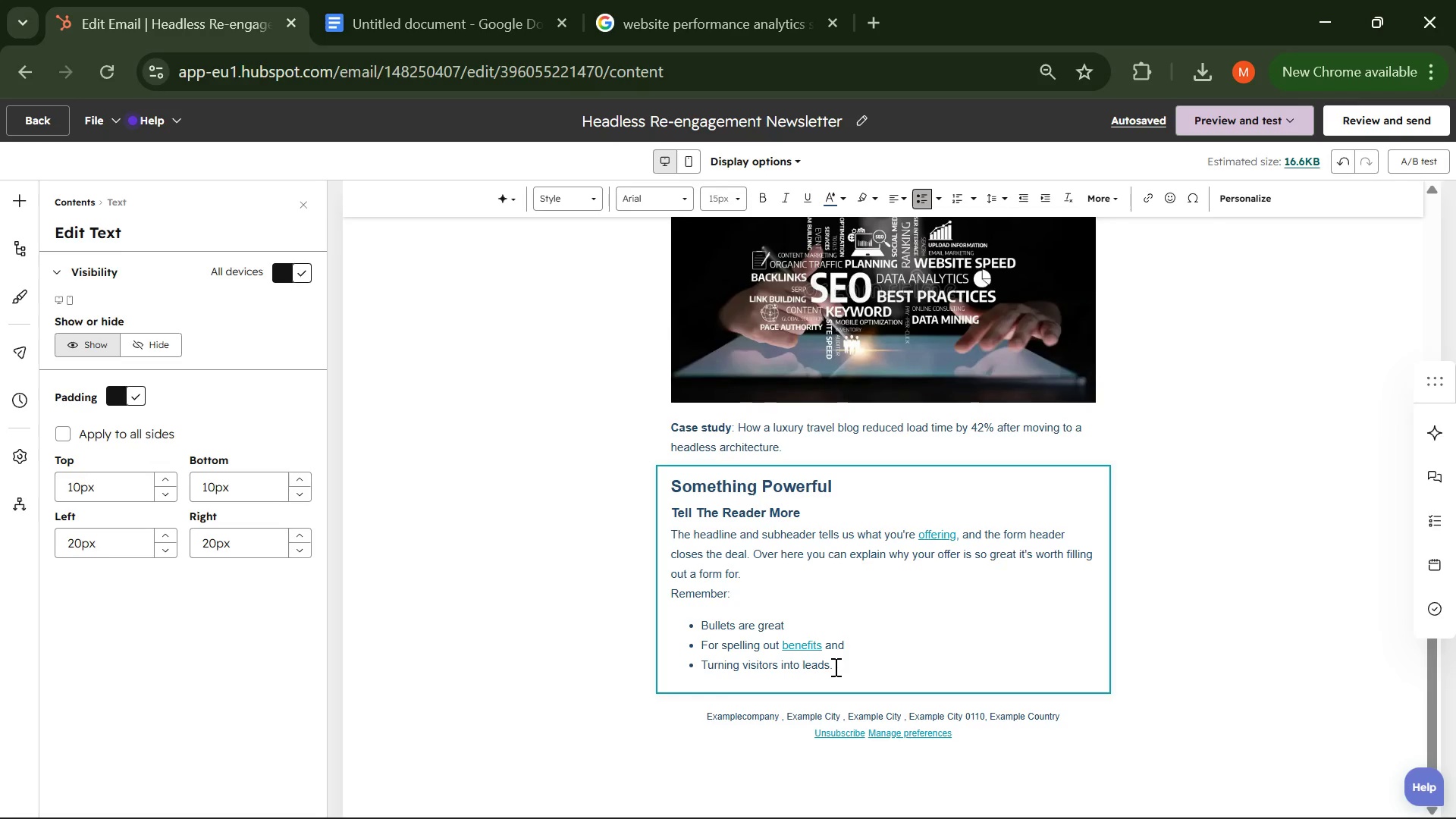 
key(Control+Backspace)
 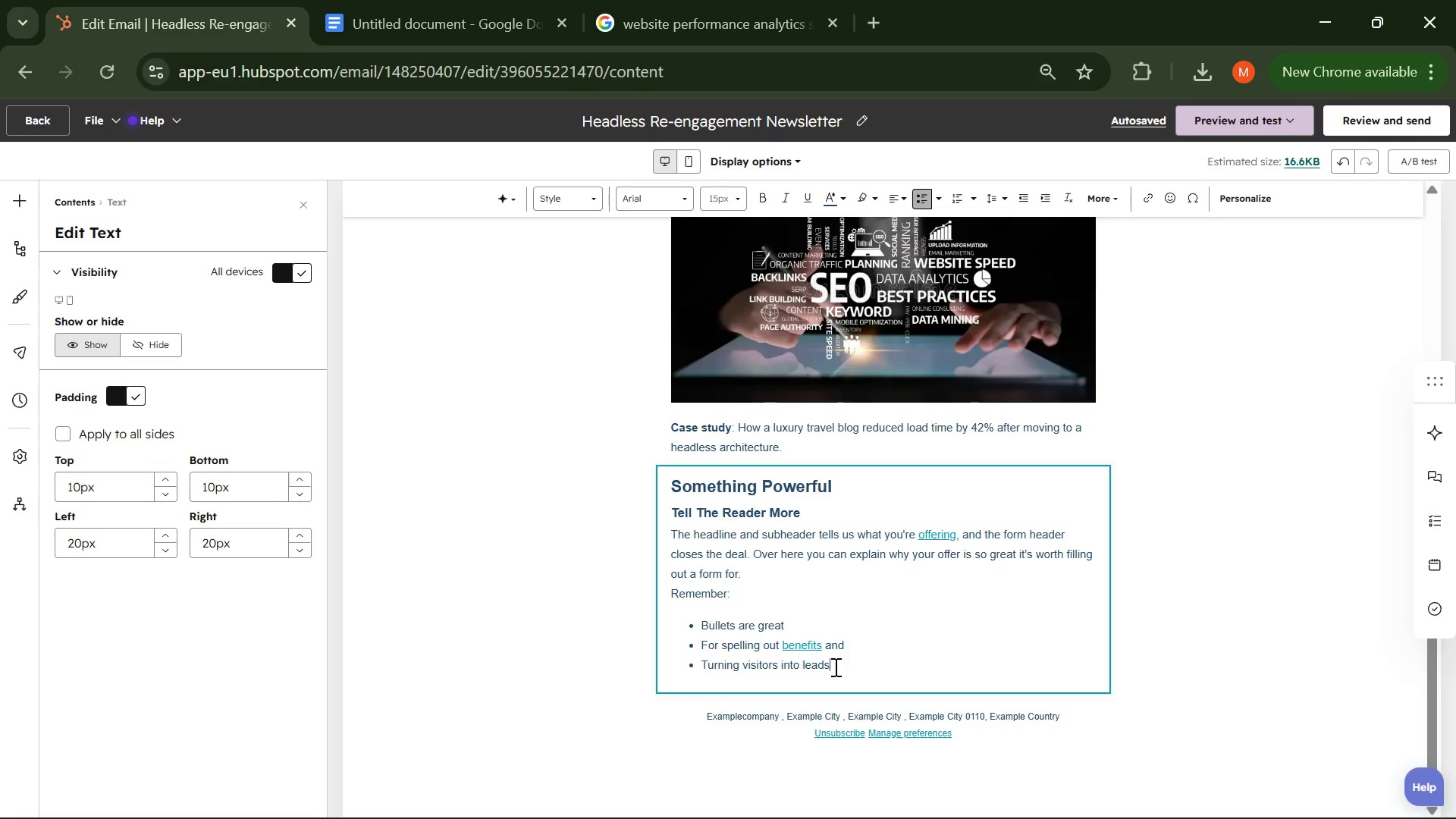 
key(Control+Backspace)
 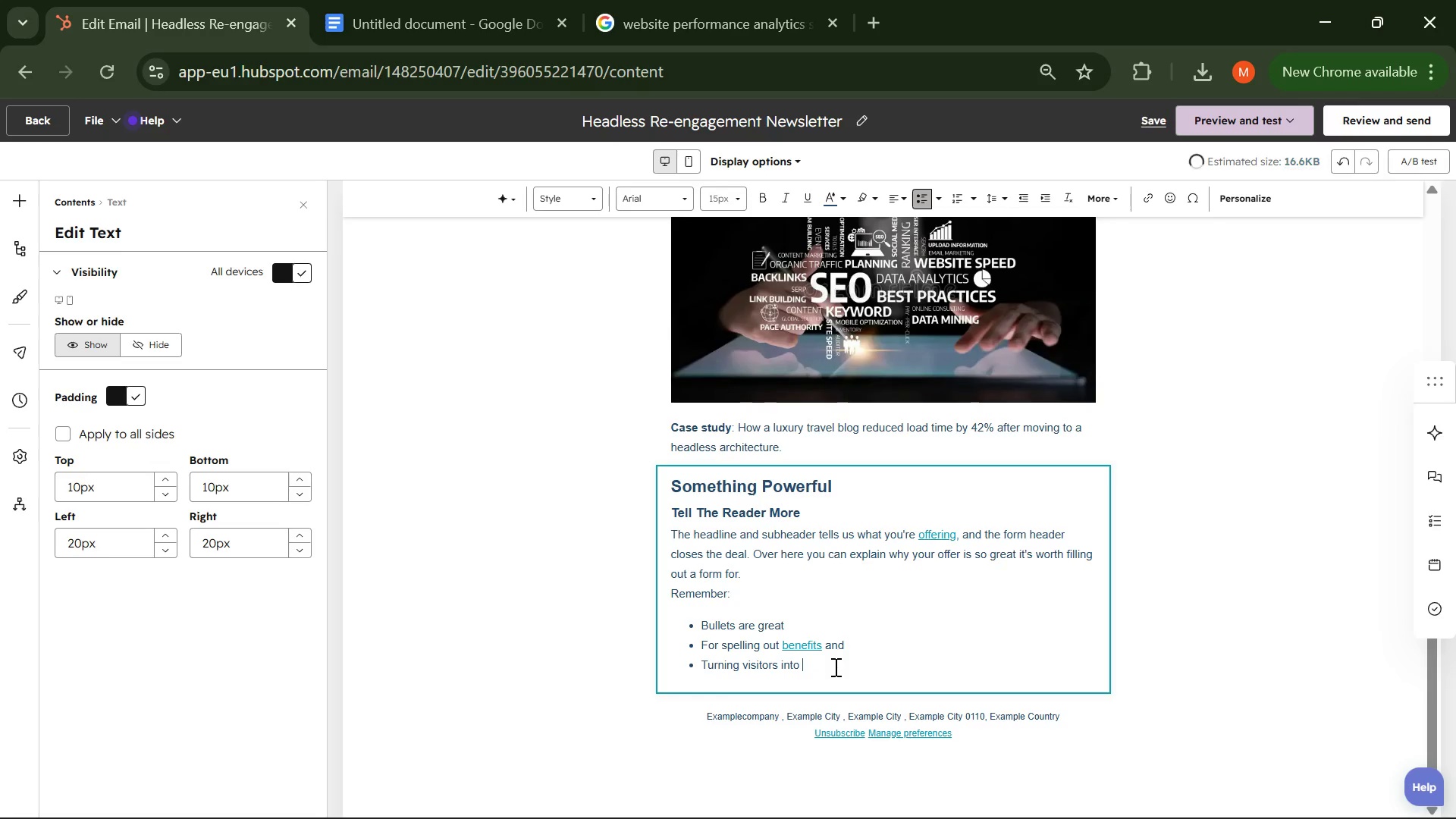 
key(Control+Backspace)
 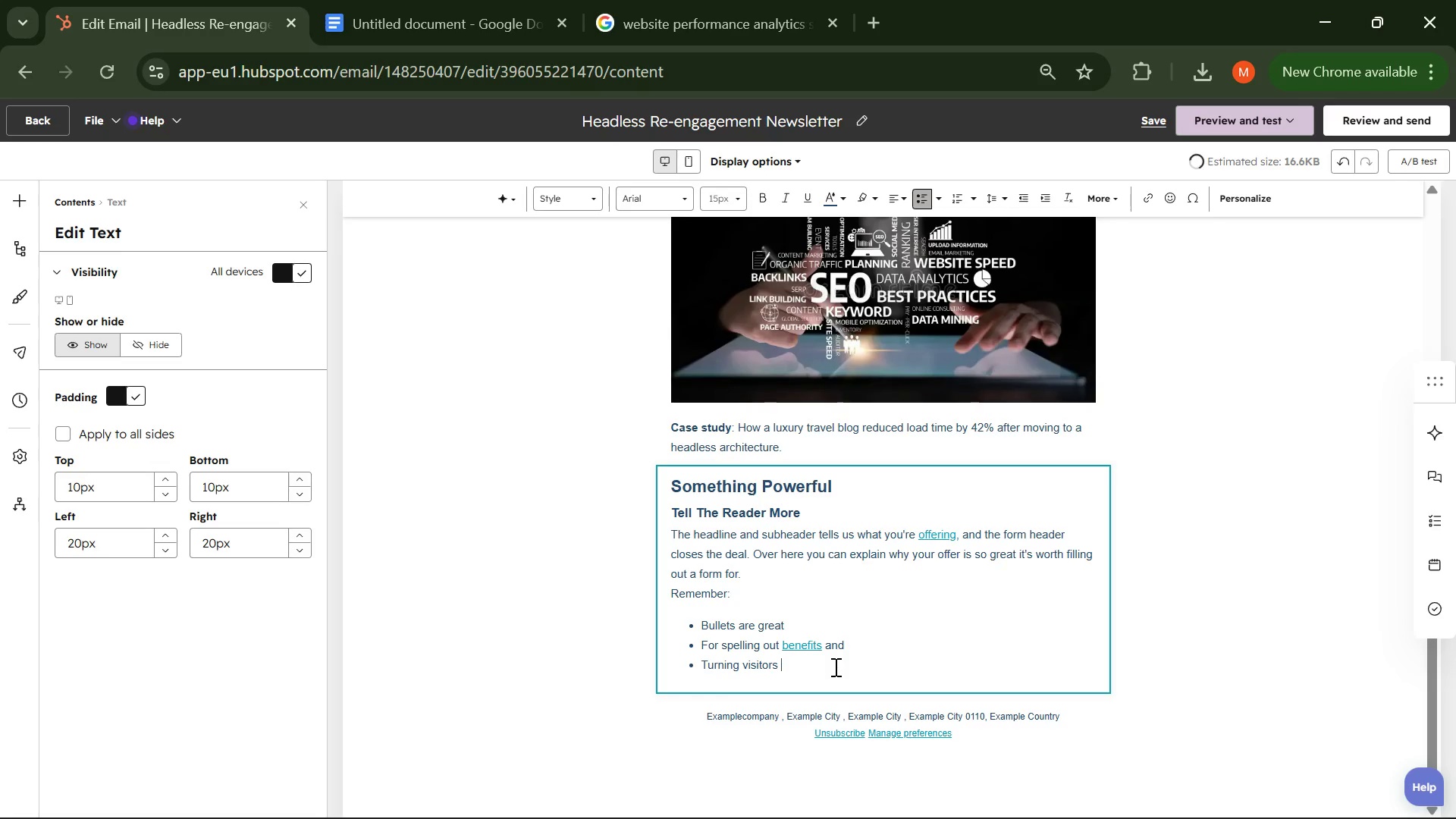 
key(Control+Backspace)
 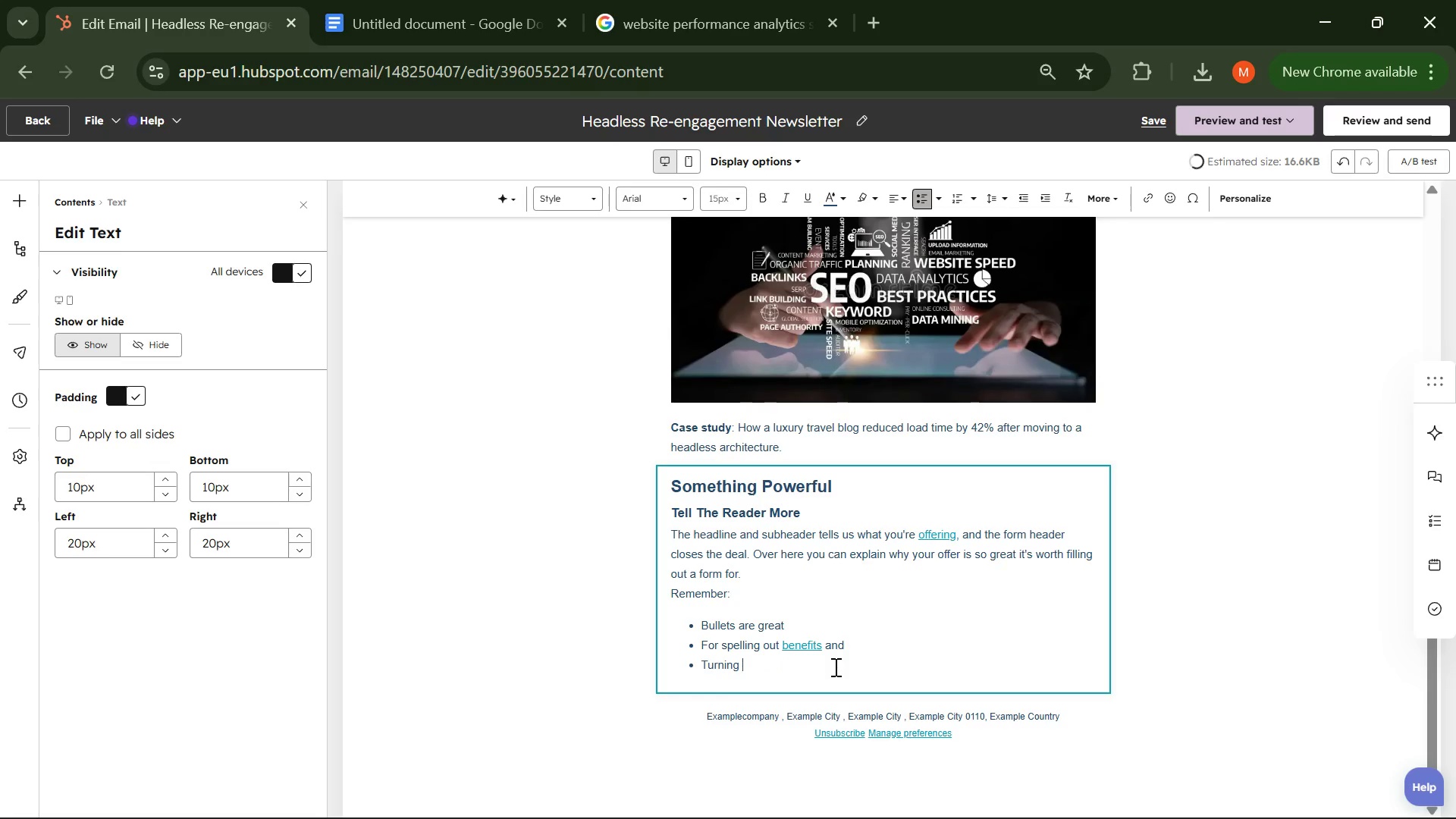 
key(Control+Backspace)
 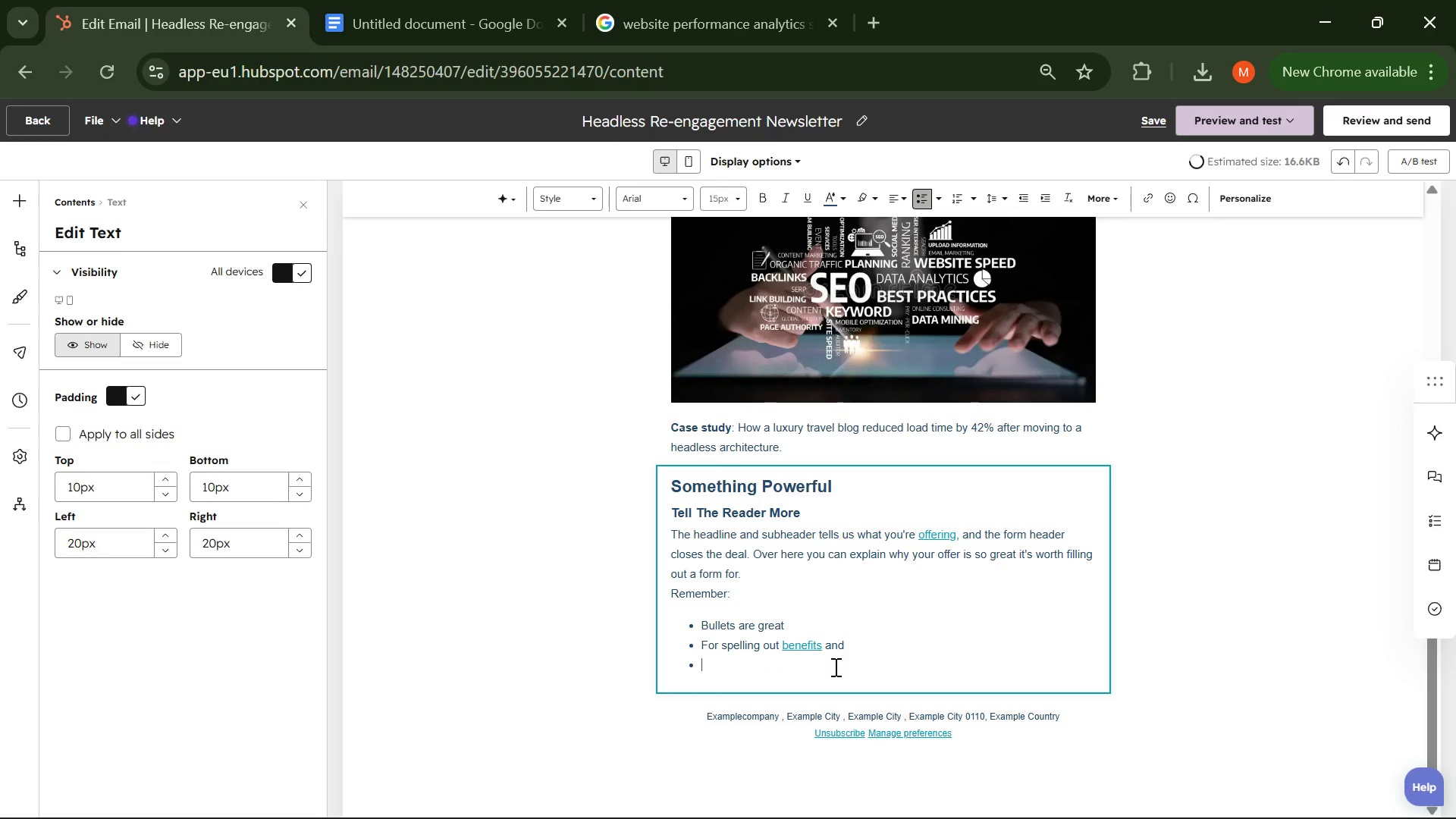 
key(Control+Backspace)
 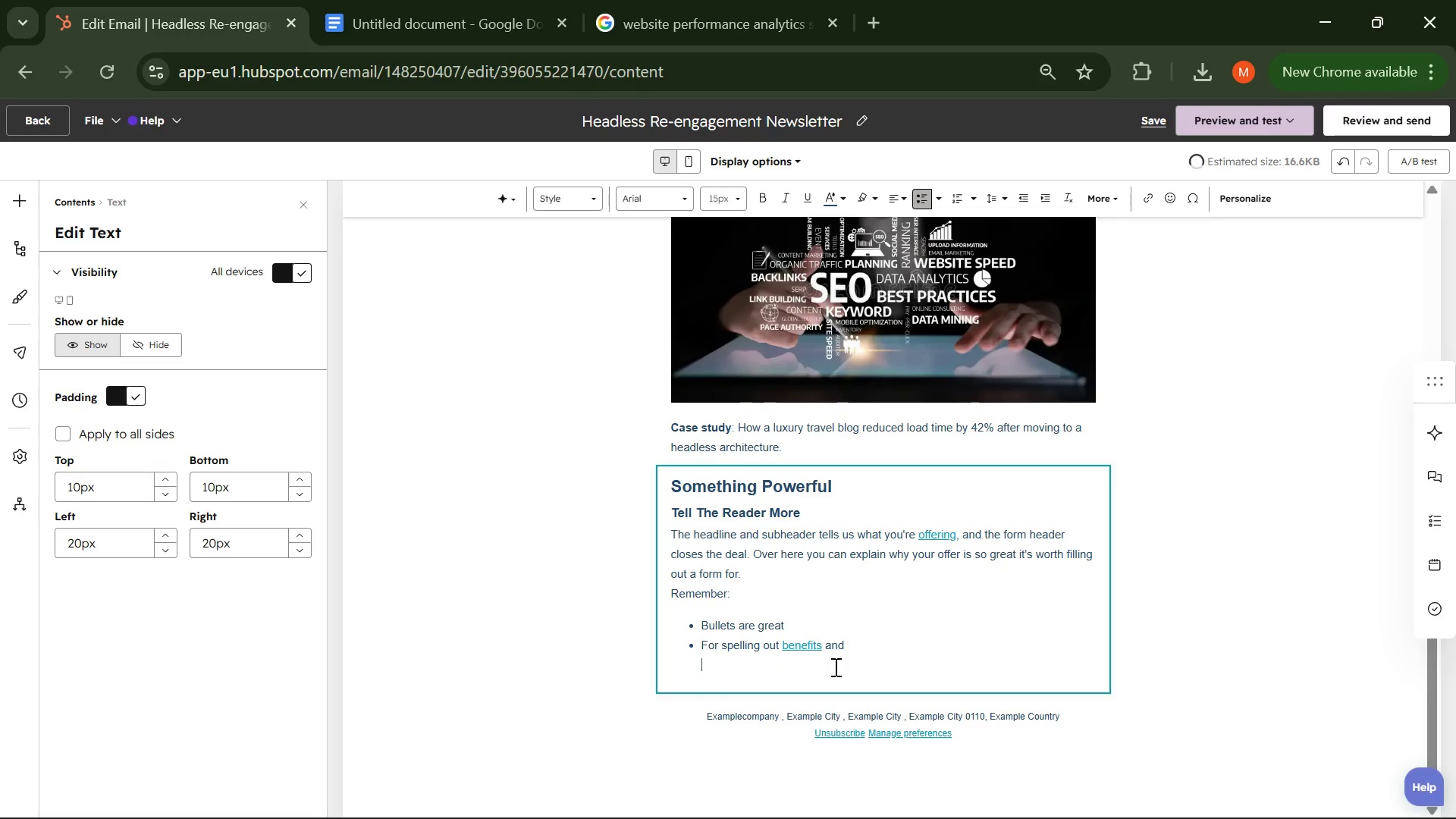 
key(Control+Backspace)
 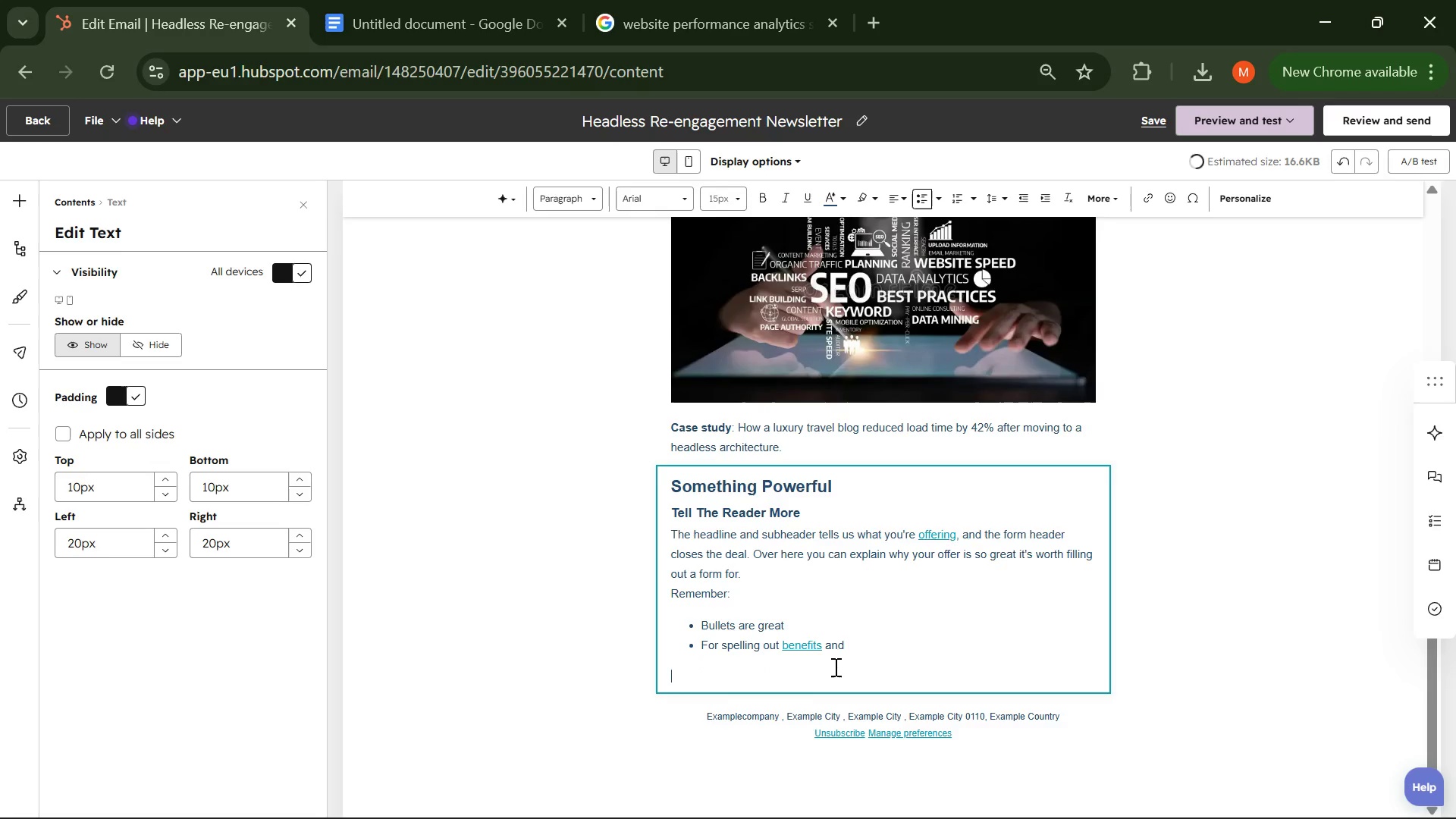 
key(Control+Backspace)
 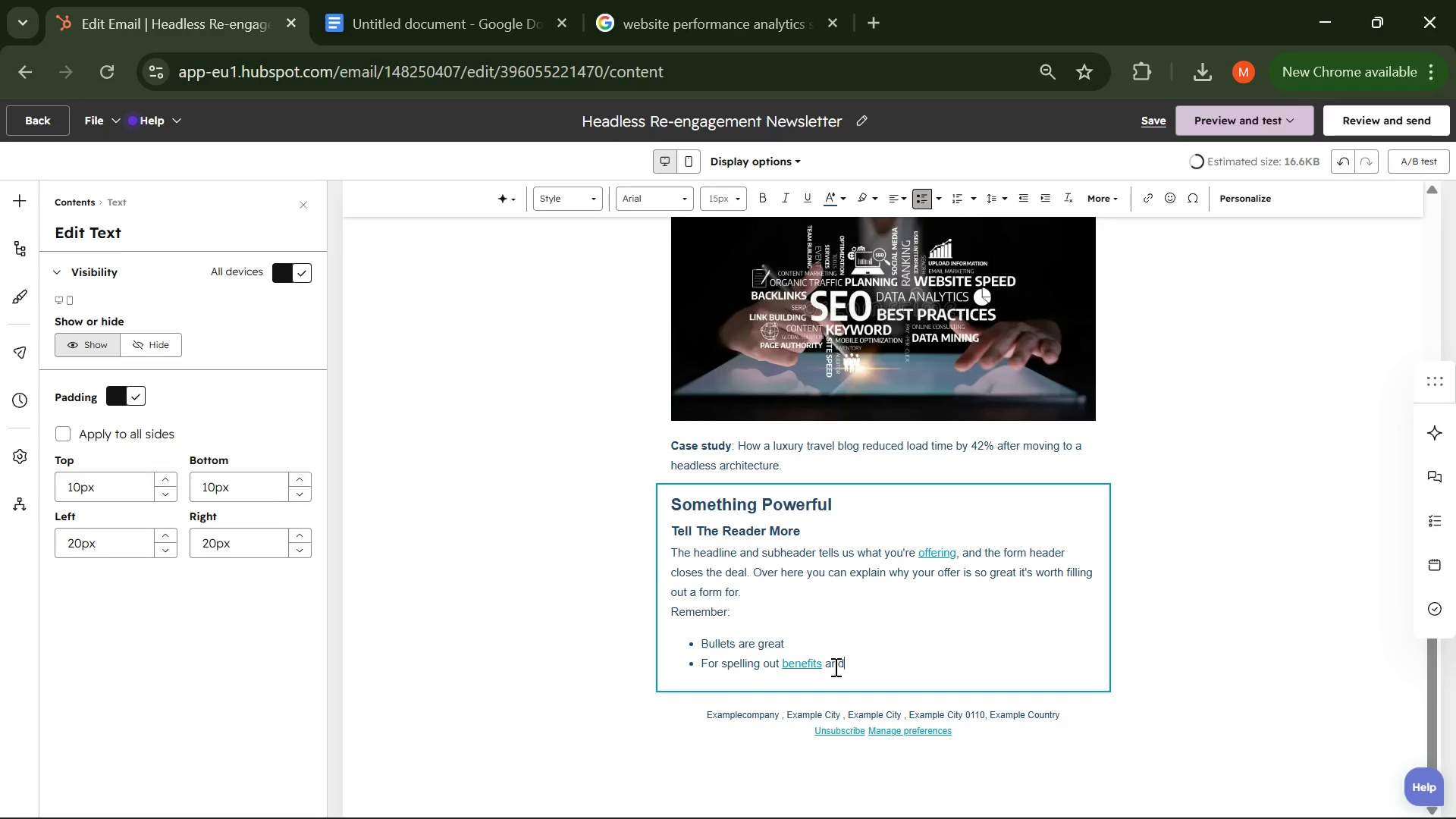 
key(Control+Backspace)
 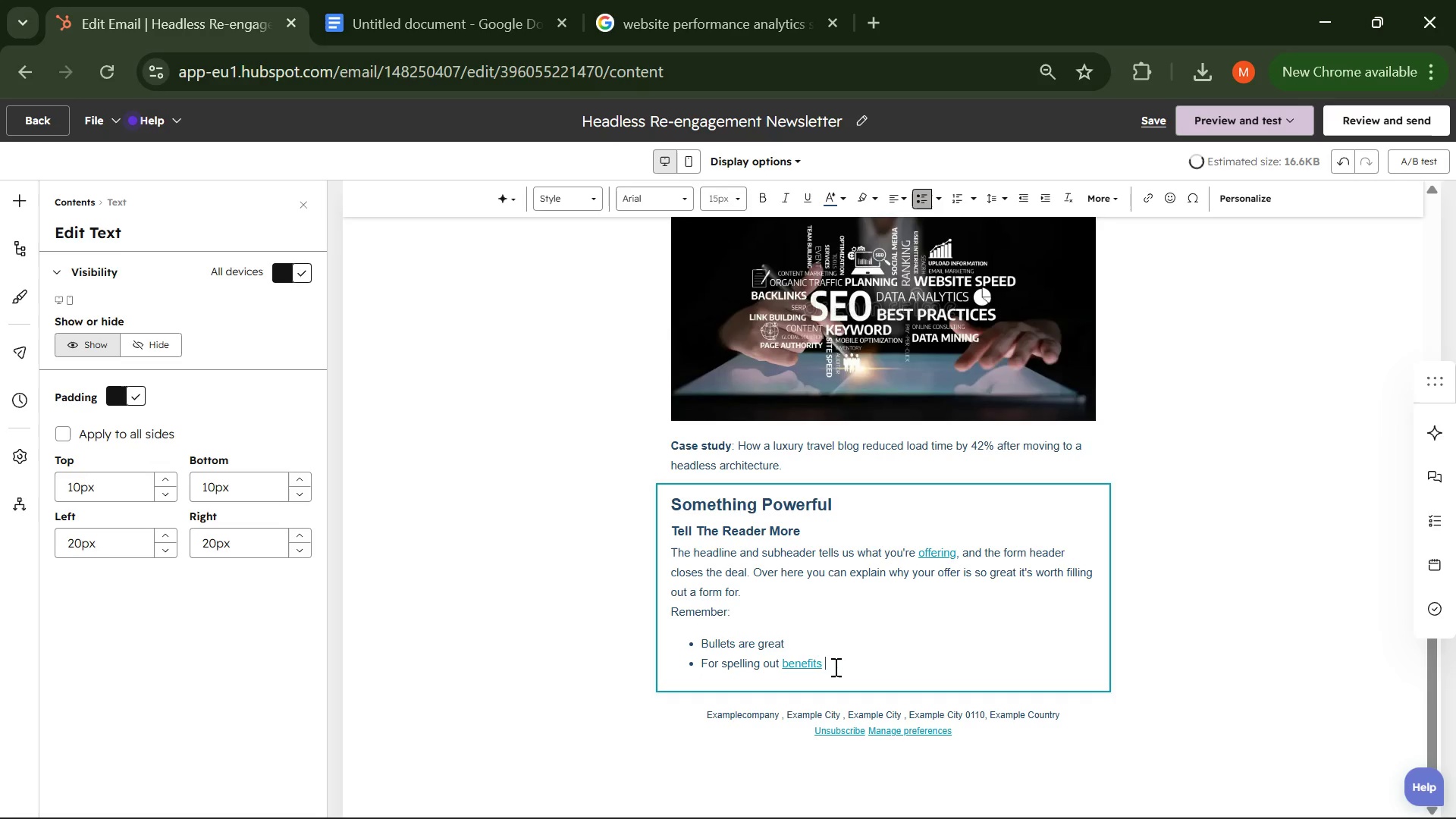 
hold_key(key=Backspace, duration=0.64)
 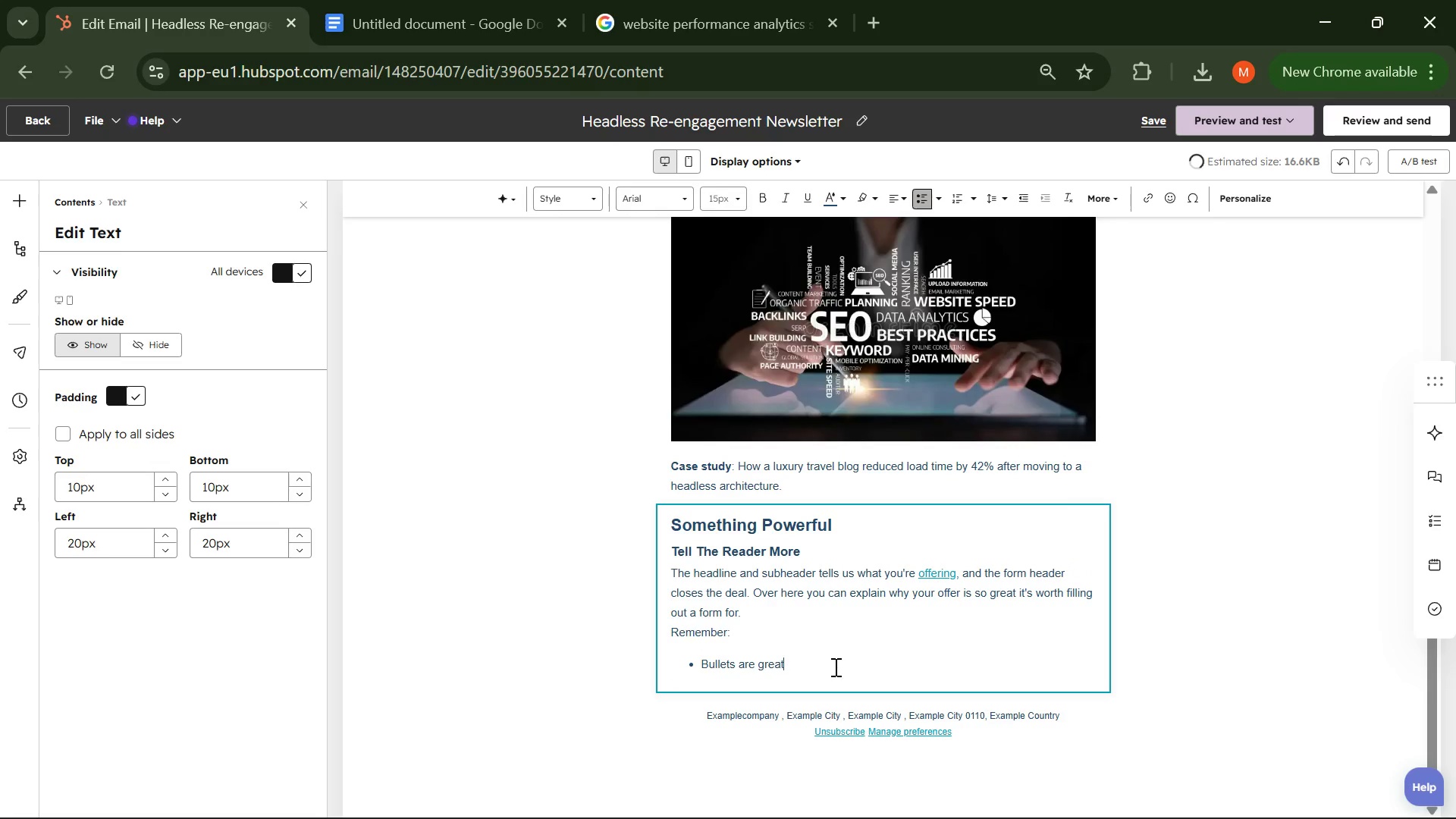 
hold_key(key=Backspace, duration=0.45)
 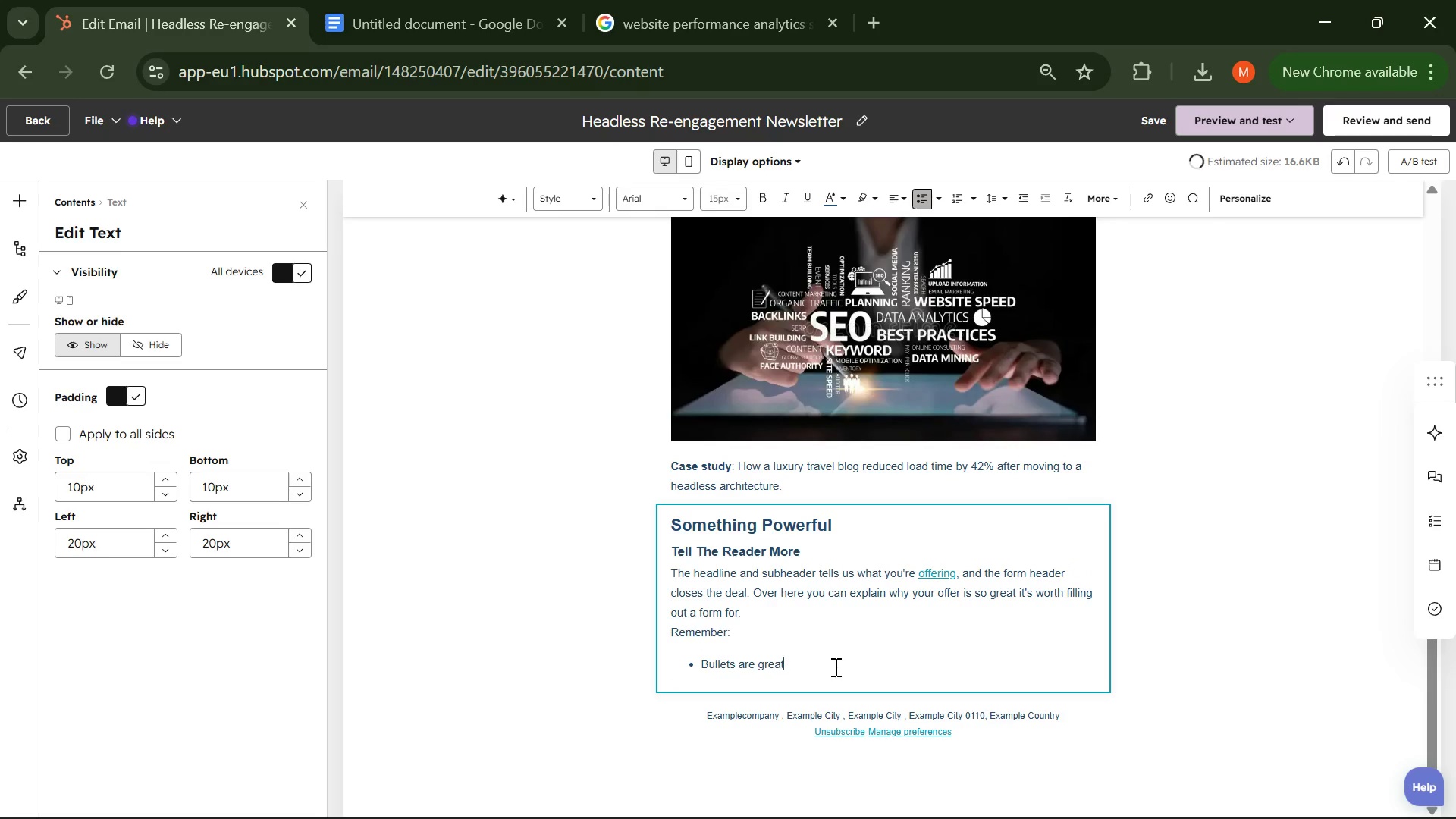 
key(Control+Backspace)
 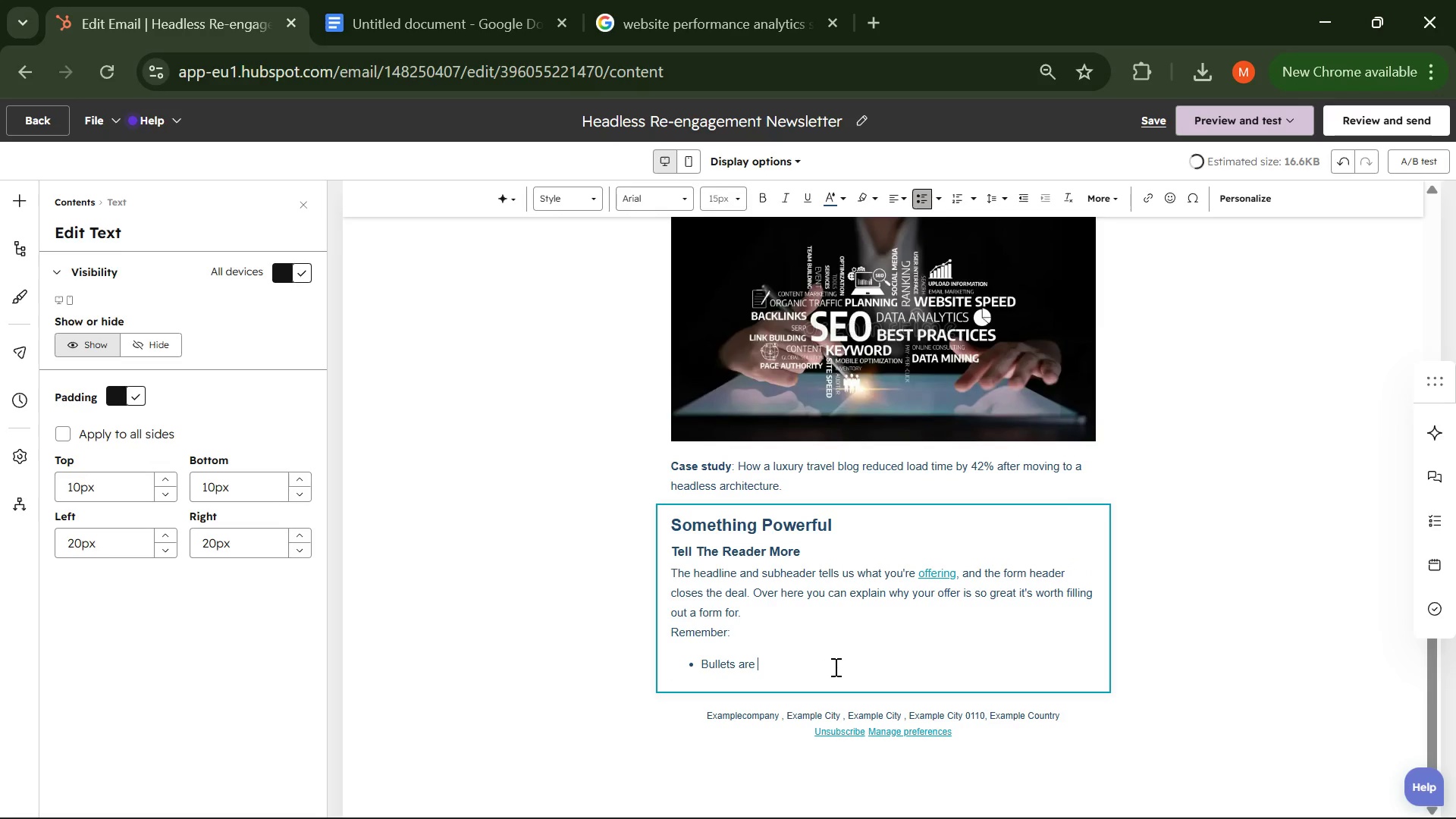 
key(Control+Backspace)
 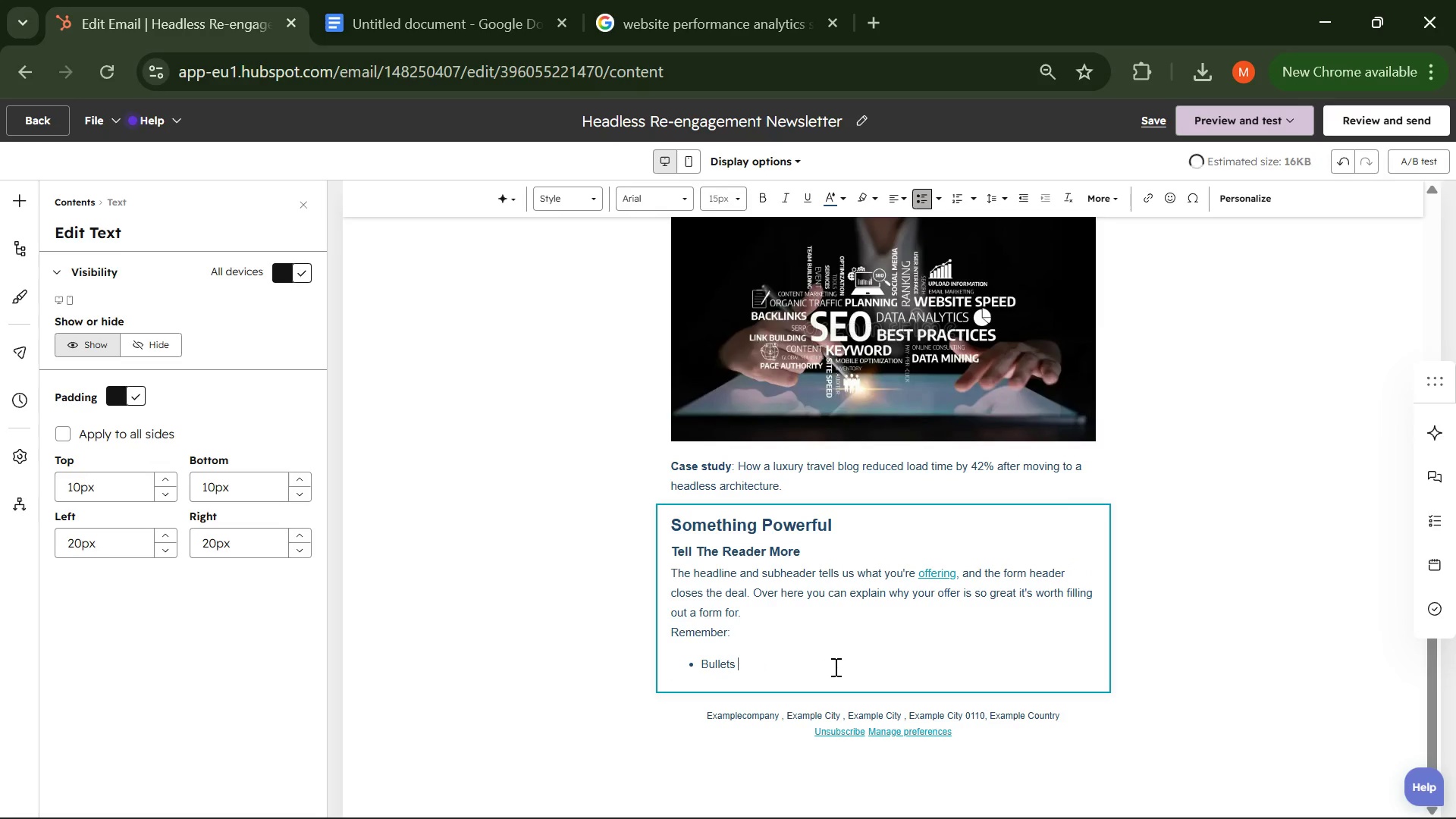 
key(Control+Backspace)
 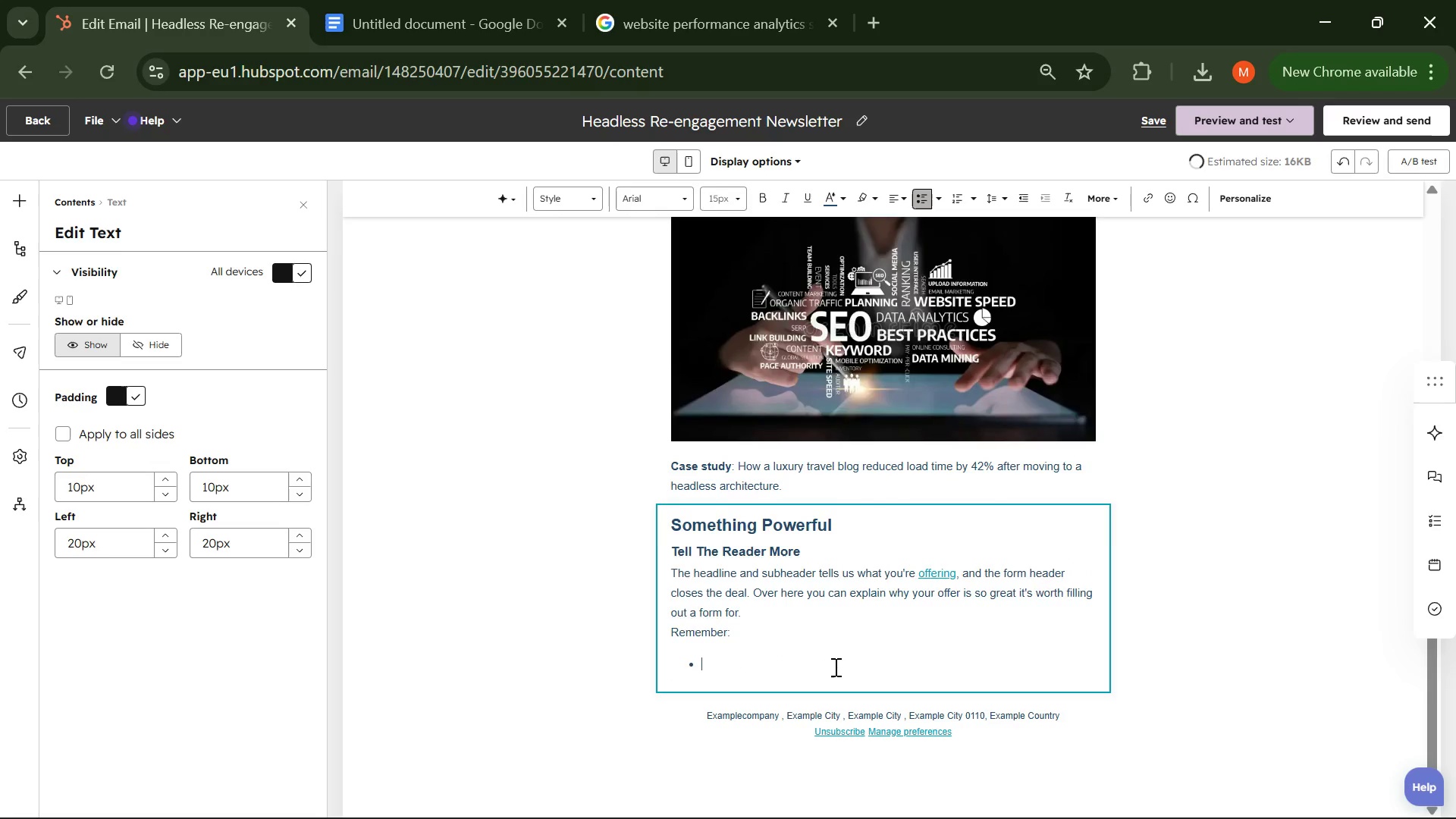 
key(Control+Backspace)
 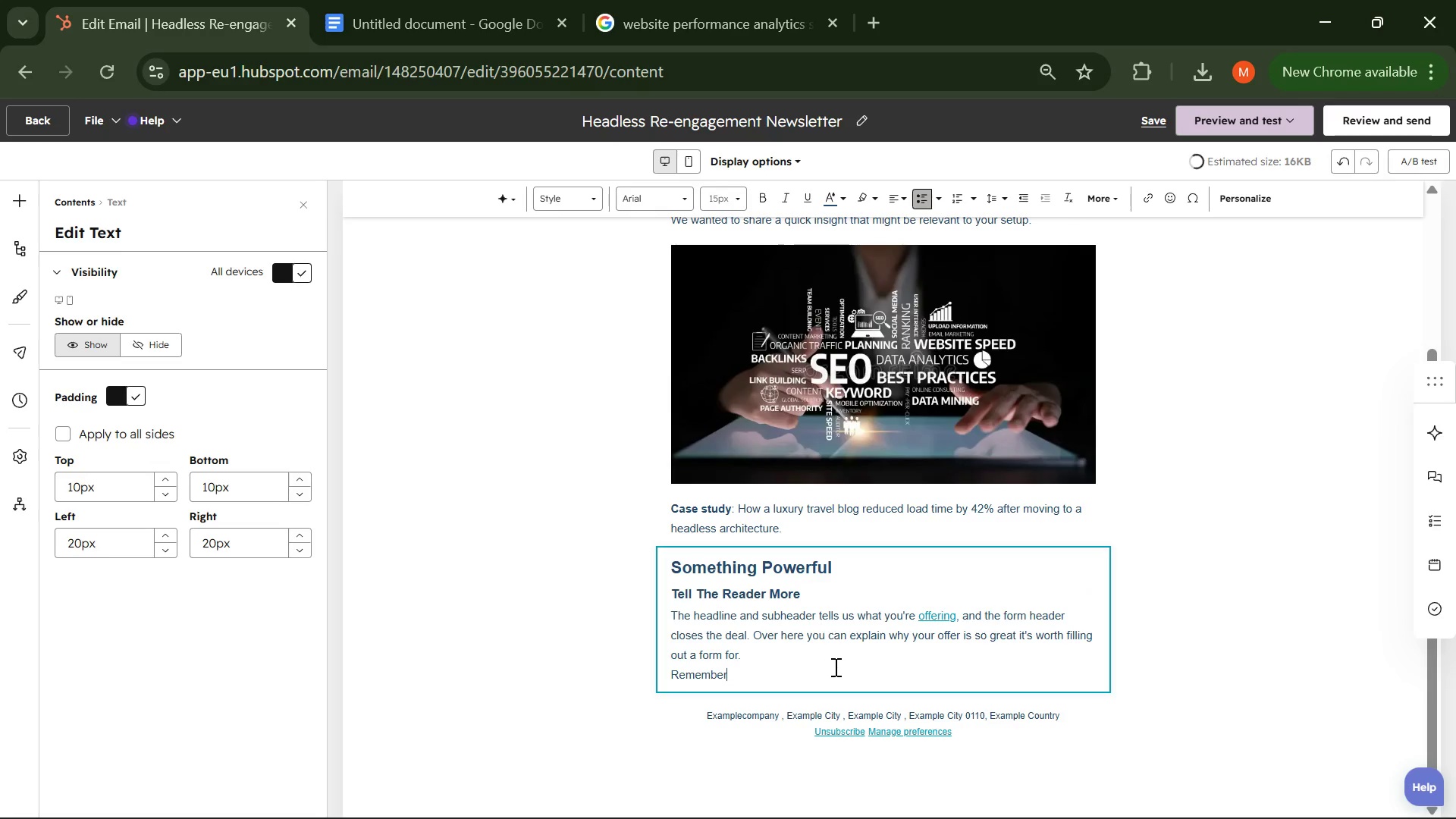 
key(Control+Backspace)
 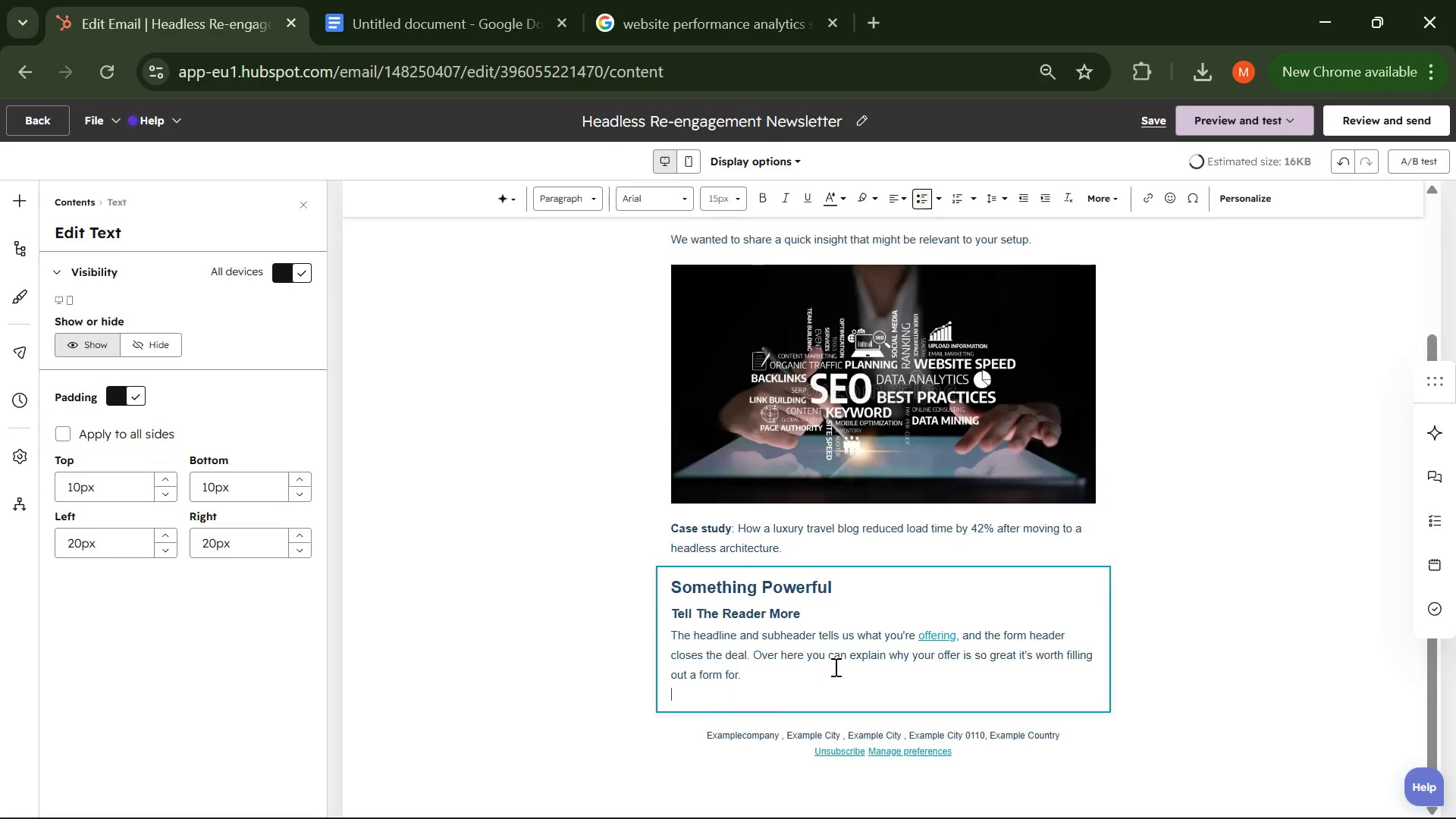 
key(Control+Backspace)
 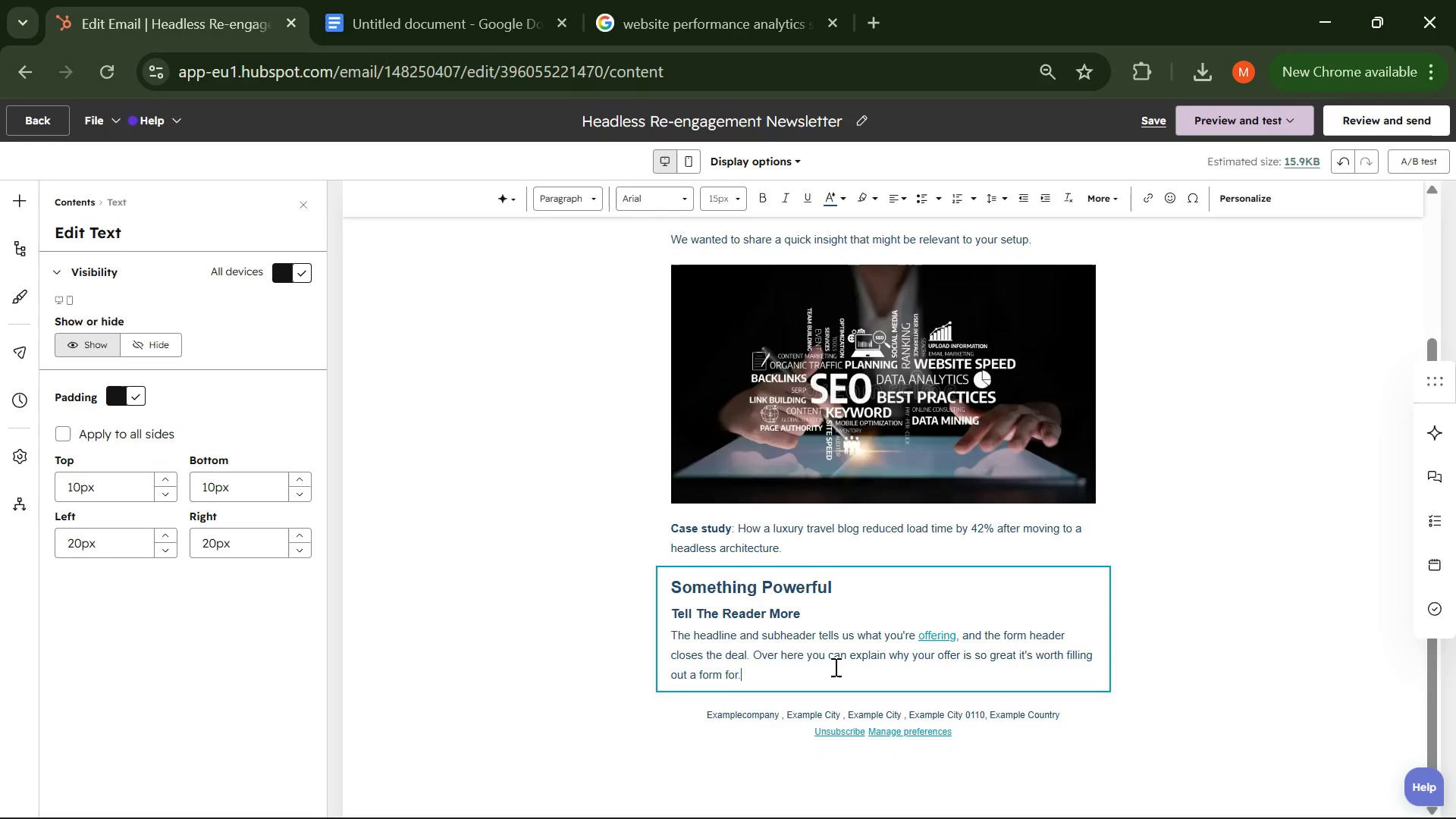 
key(Control+Backspace)
 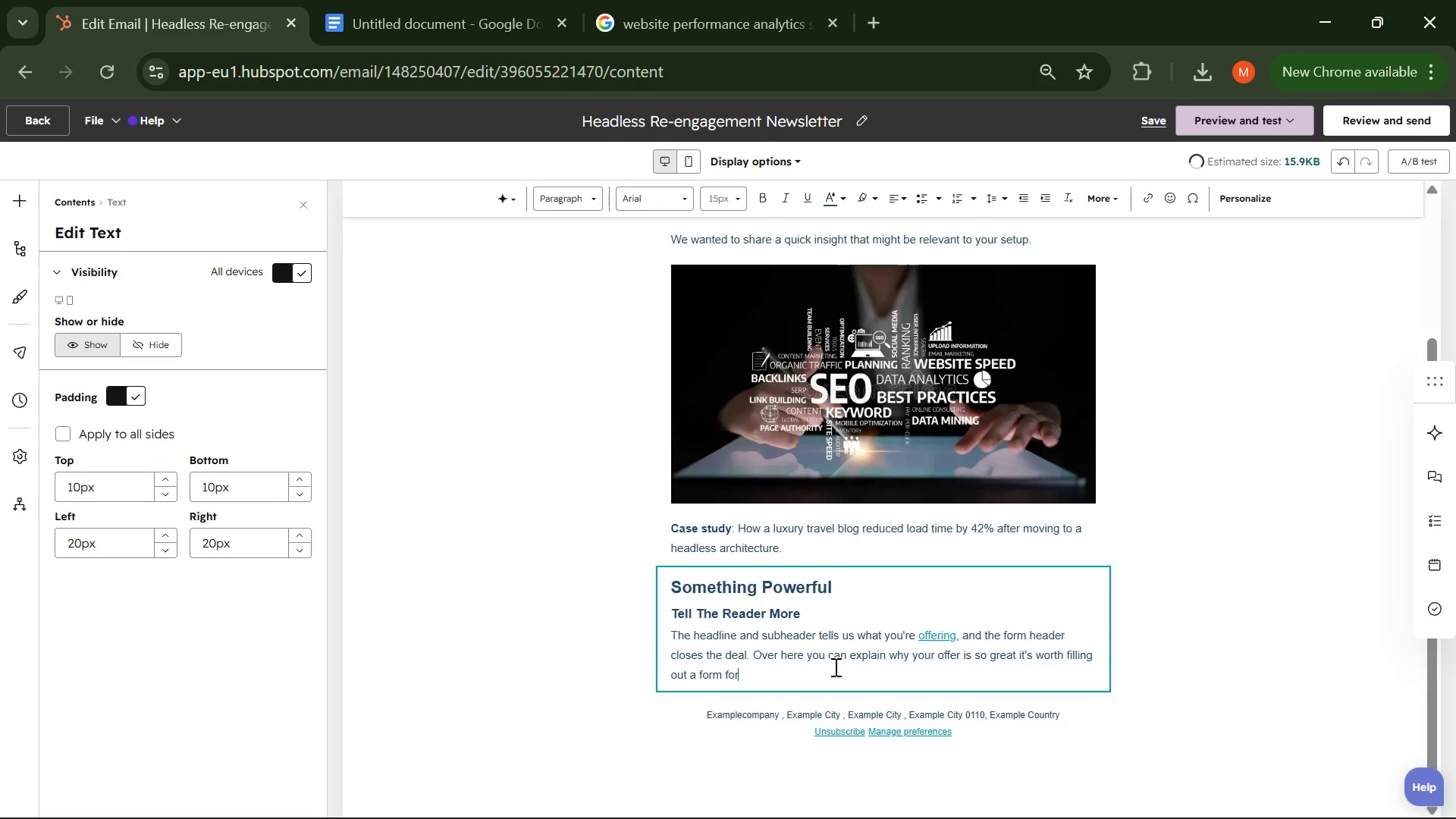 
key(Control+Backspace)
 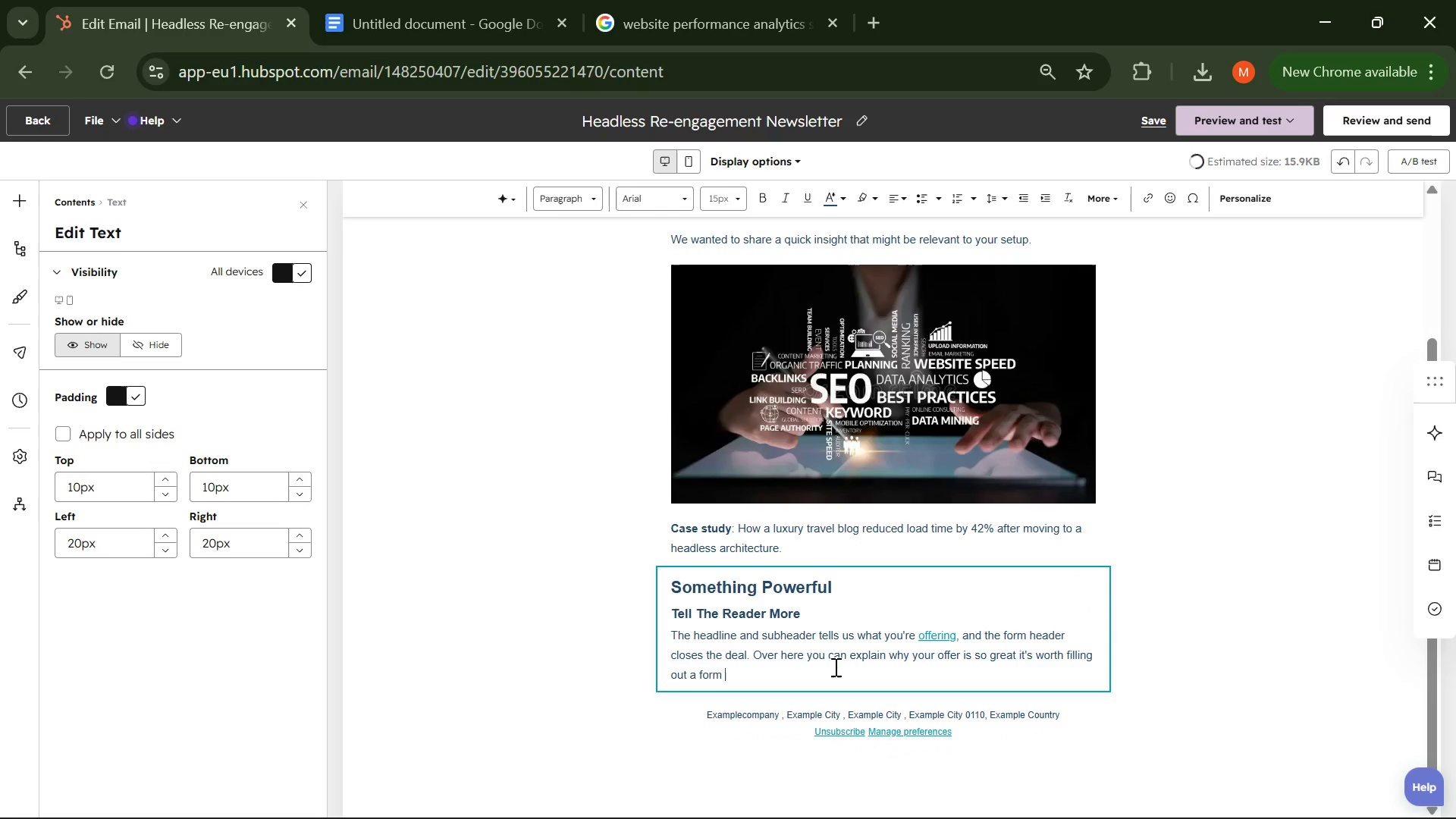 
key(Control+Backspace)
 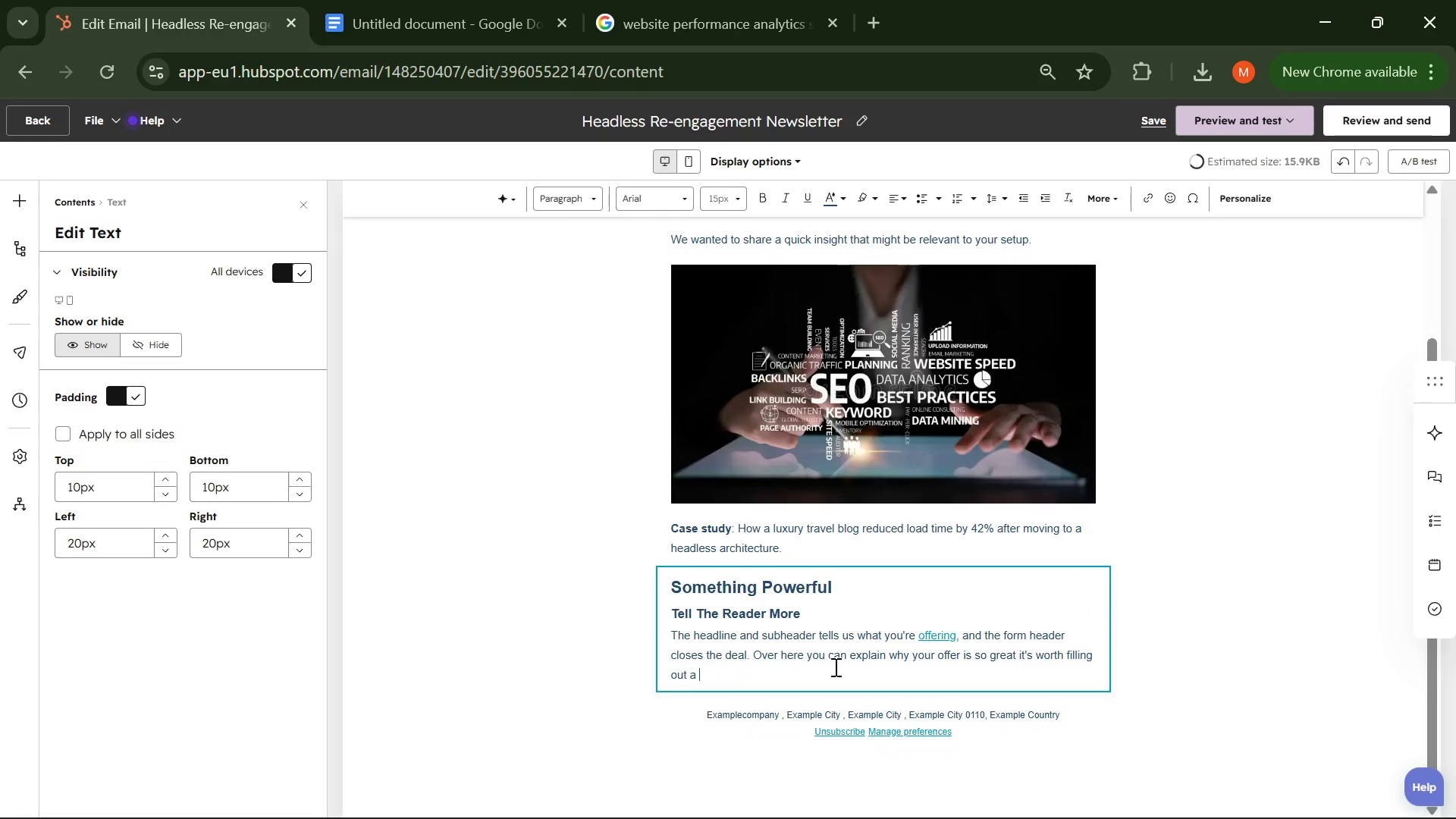 
key(Control+Backspace)
 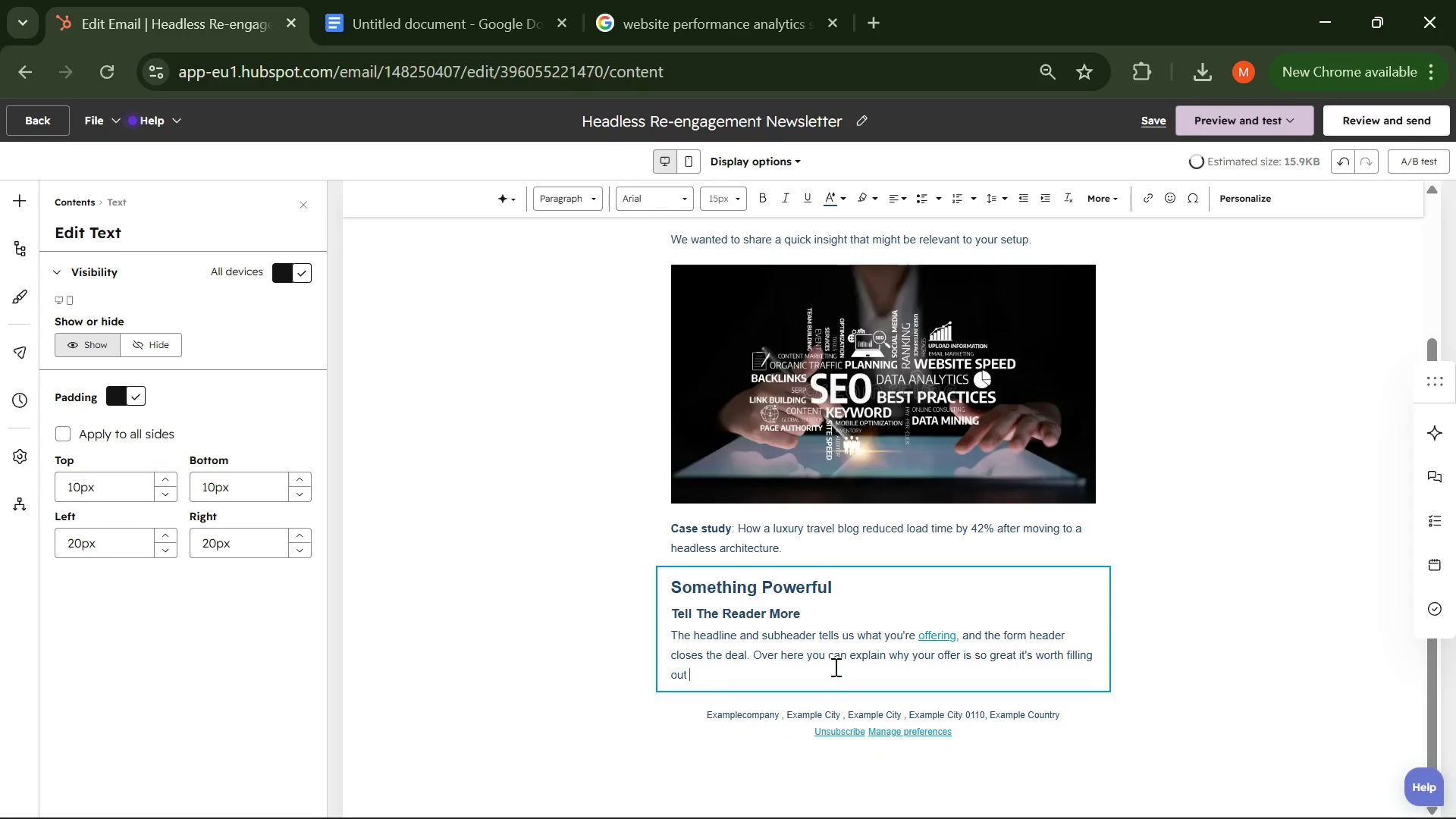 
key(Control+Backspace)
 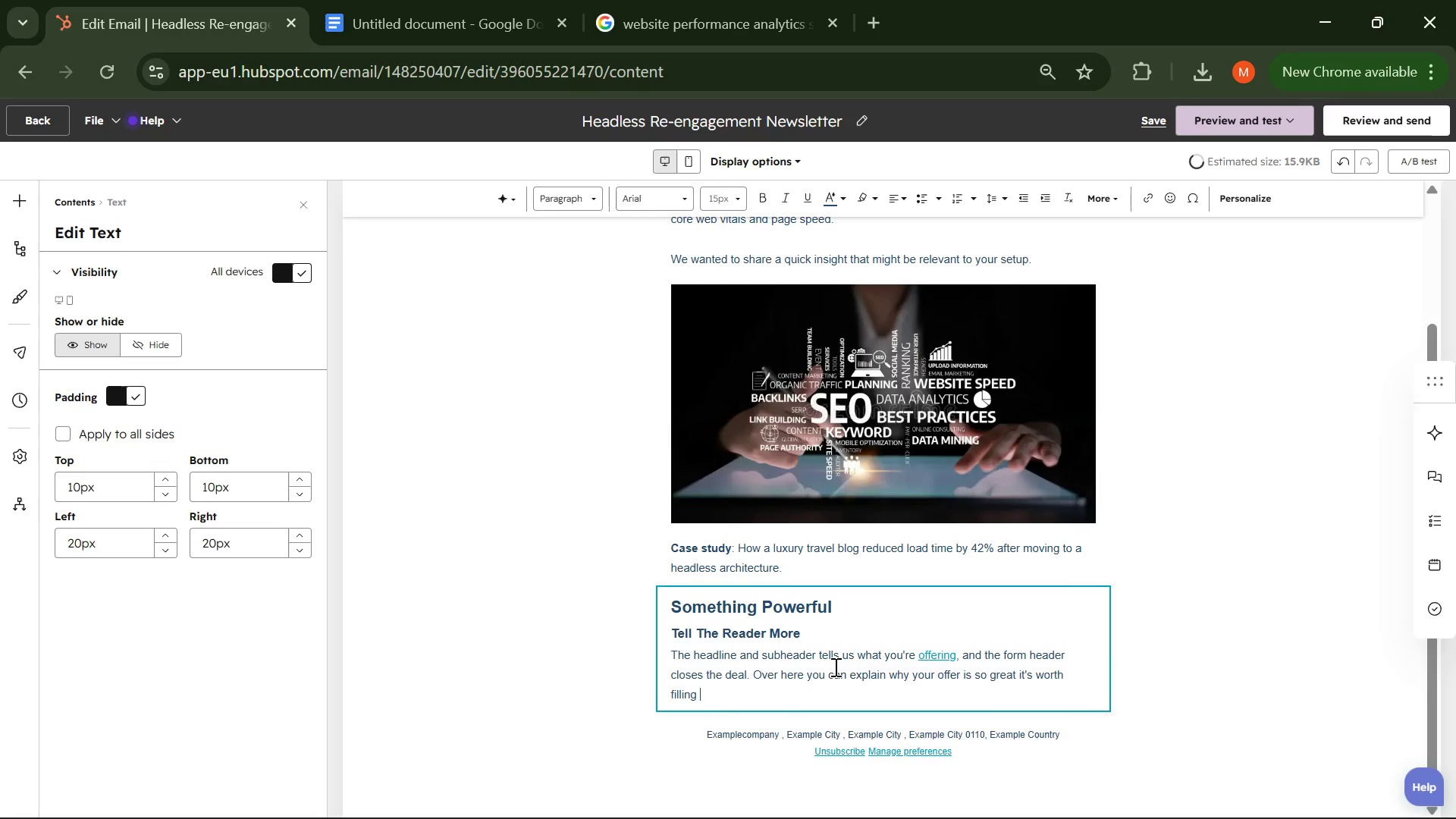 
key(Control+Backspace)
 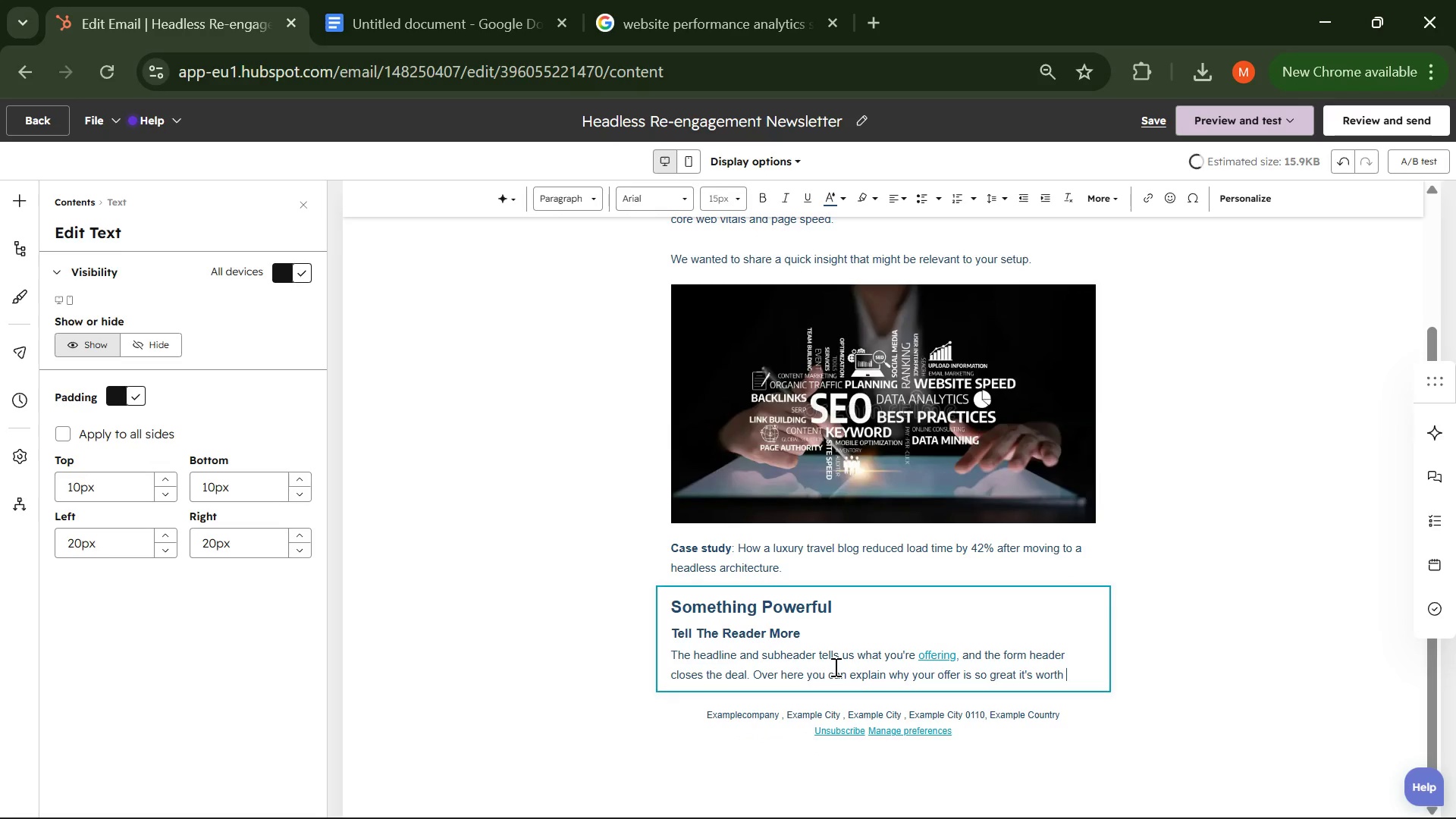 
key(Control+Backspace)
 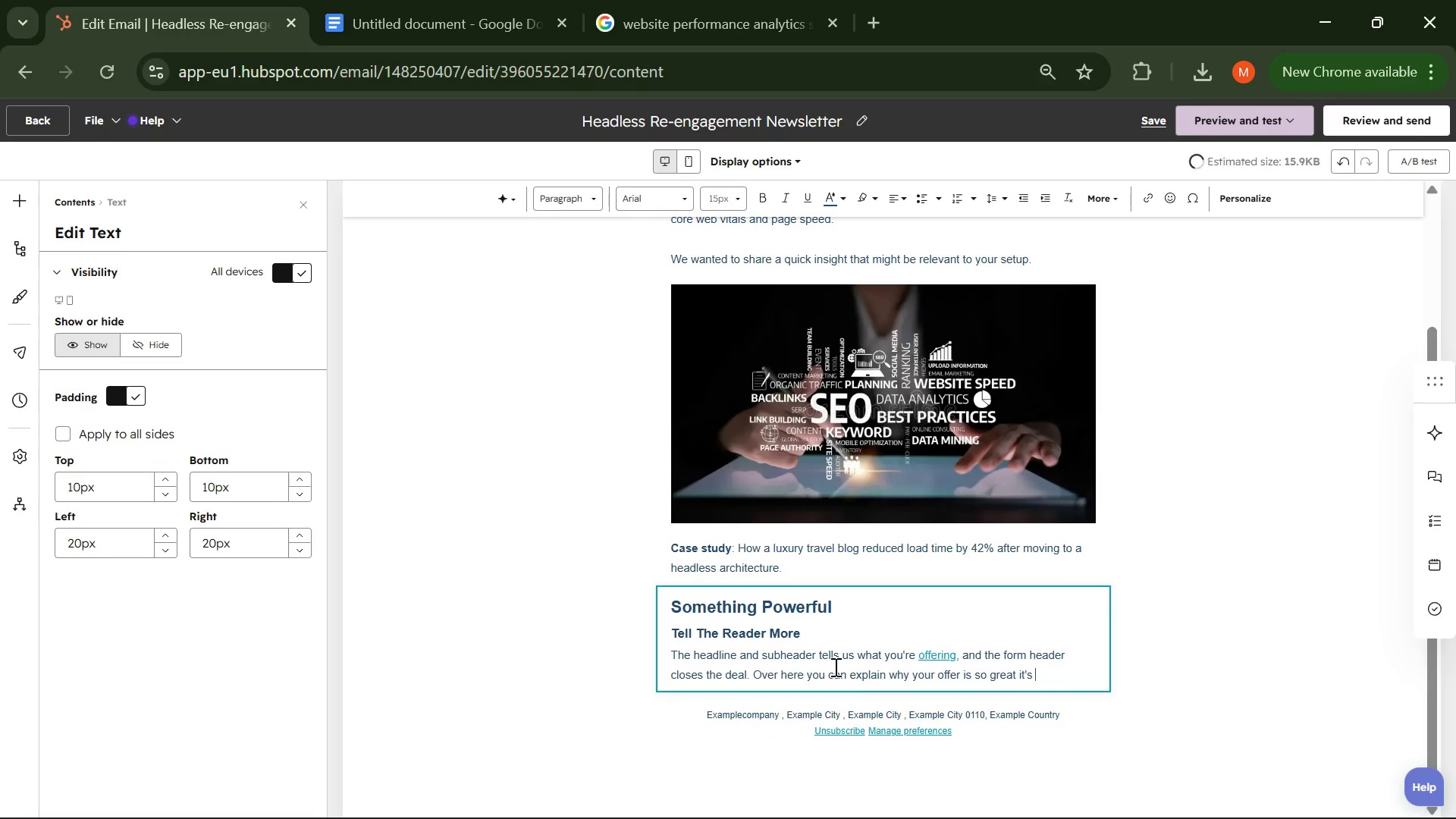 
hold_key(key=Backspace, duration=0.75)
 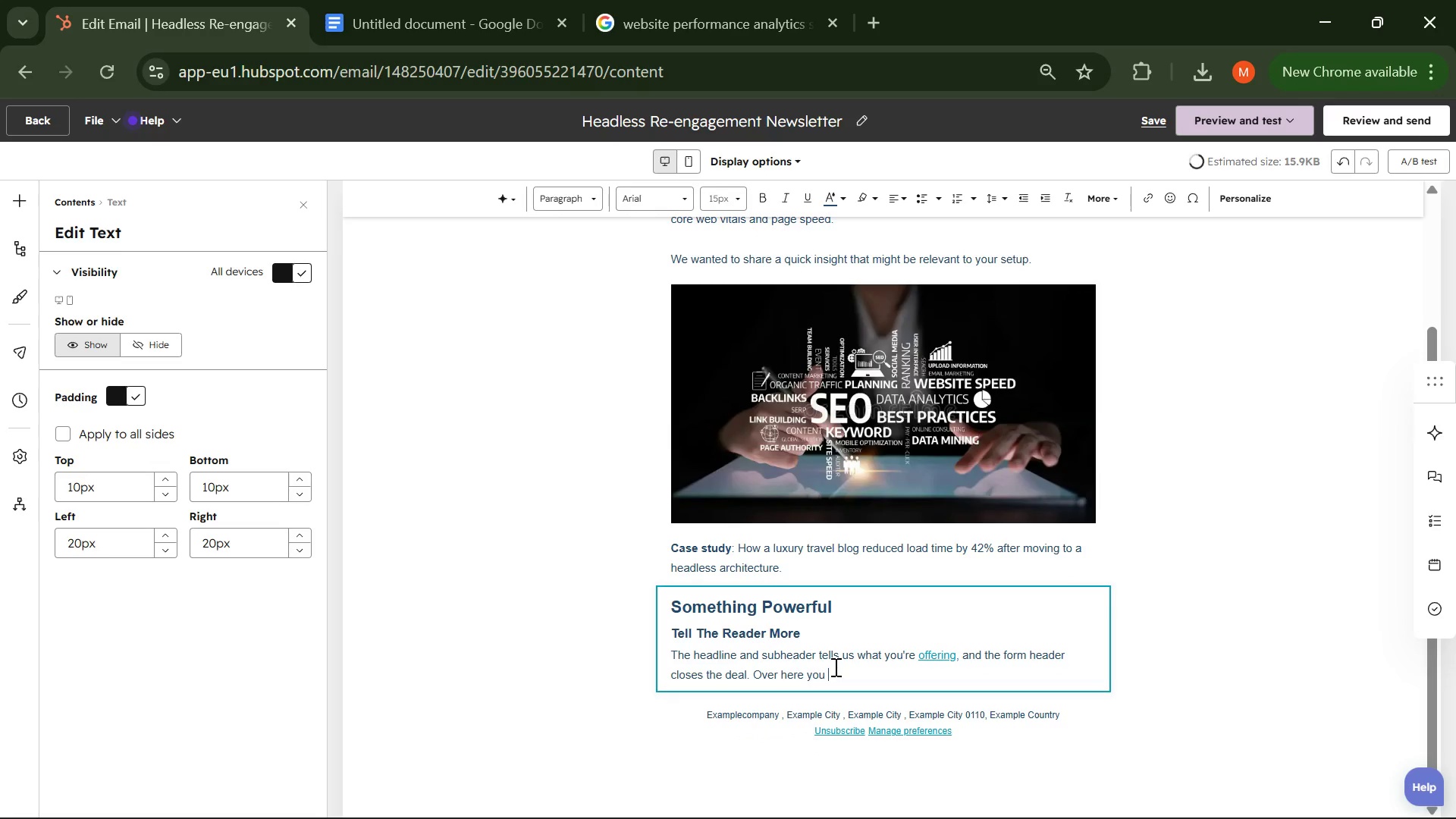 
hold_key(key=Backspace, duration=0.77)
 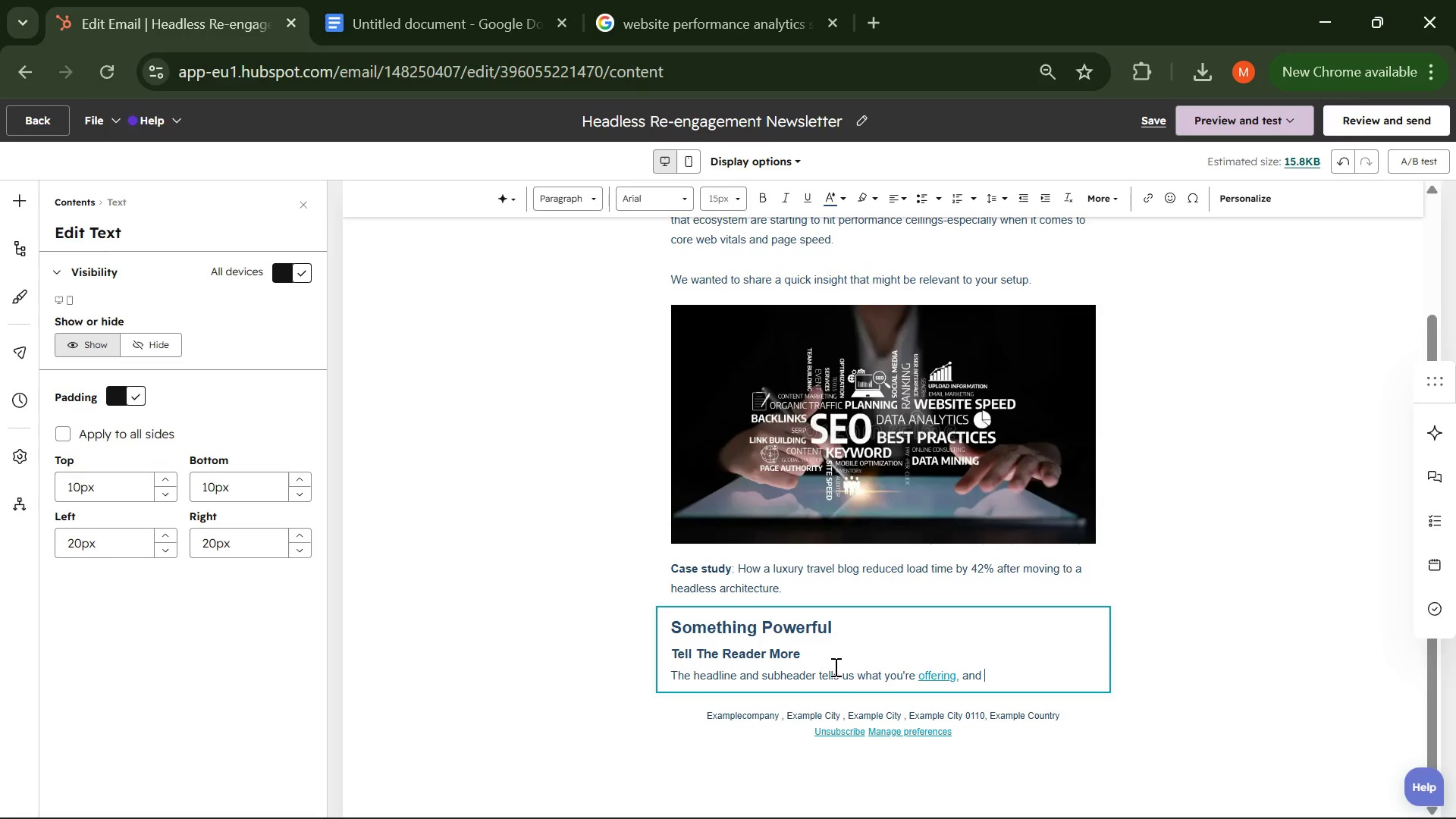 
key(Control+Backspace)
 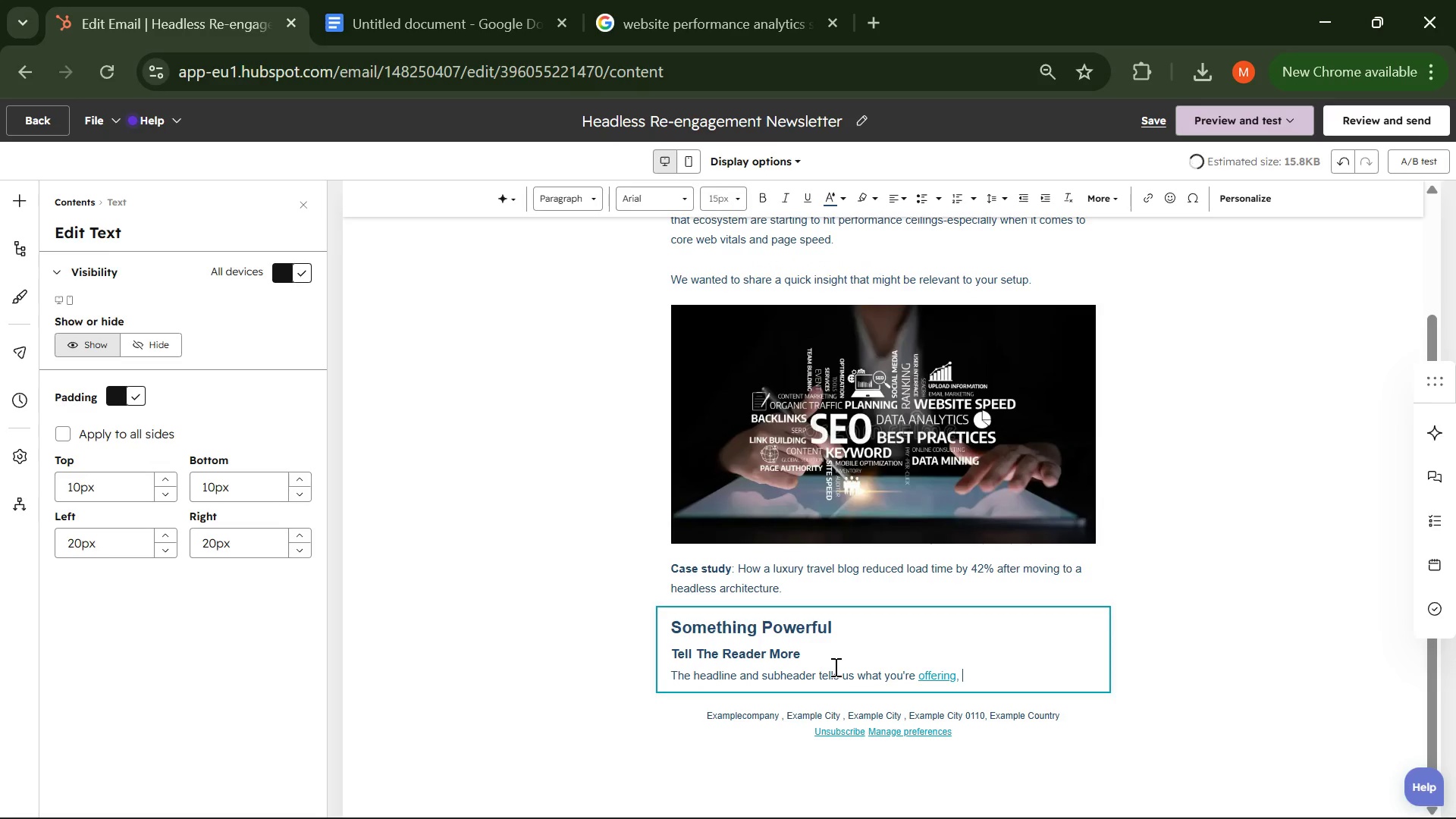 
key(Control+Backspace)
 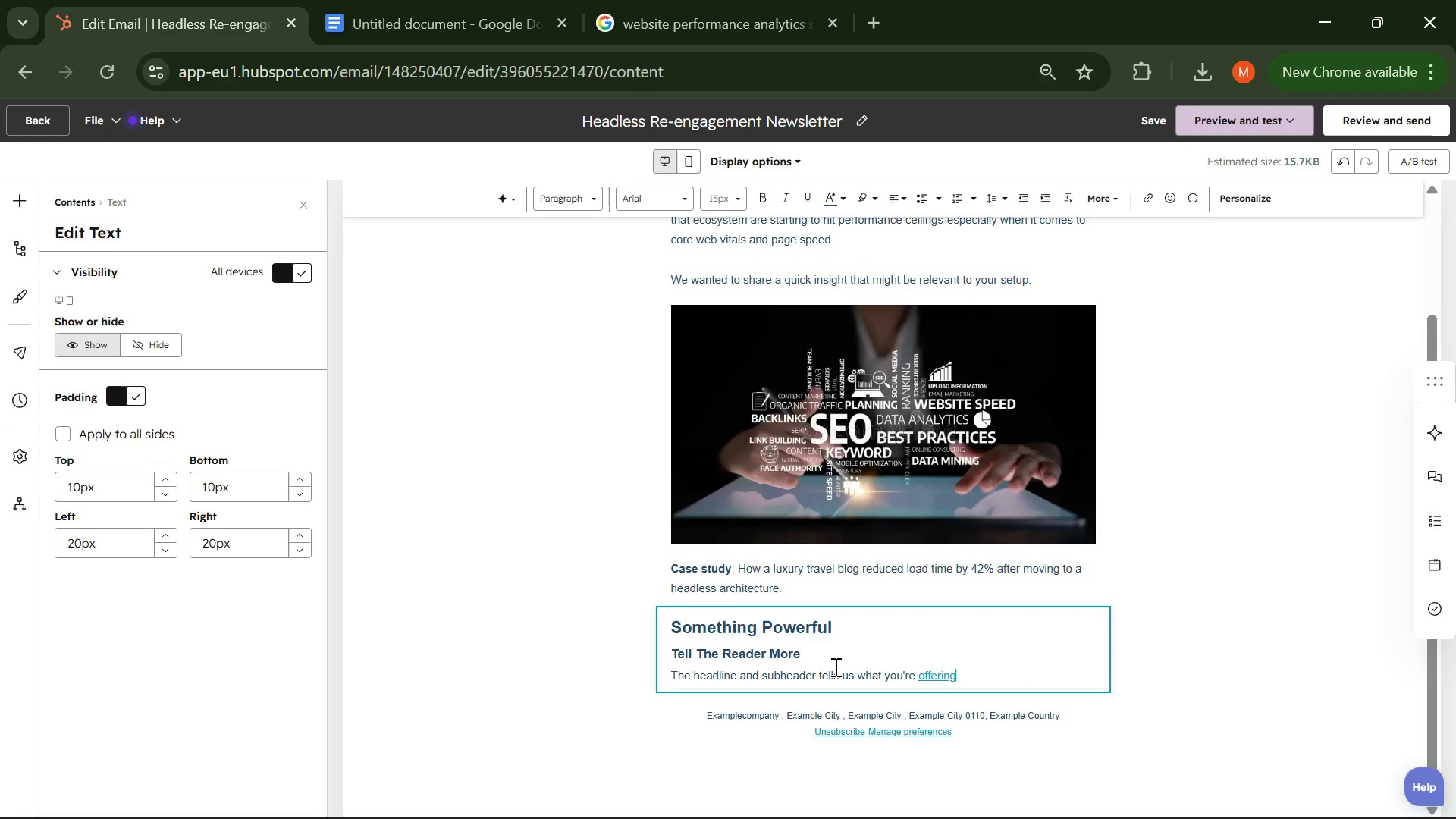 
key(Control+Backspace)
 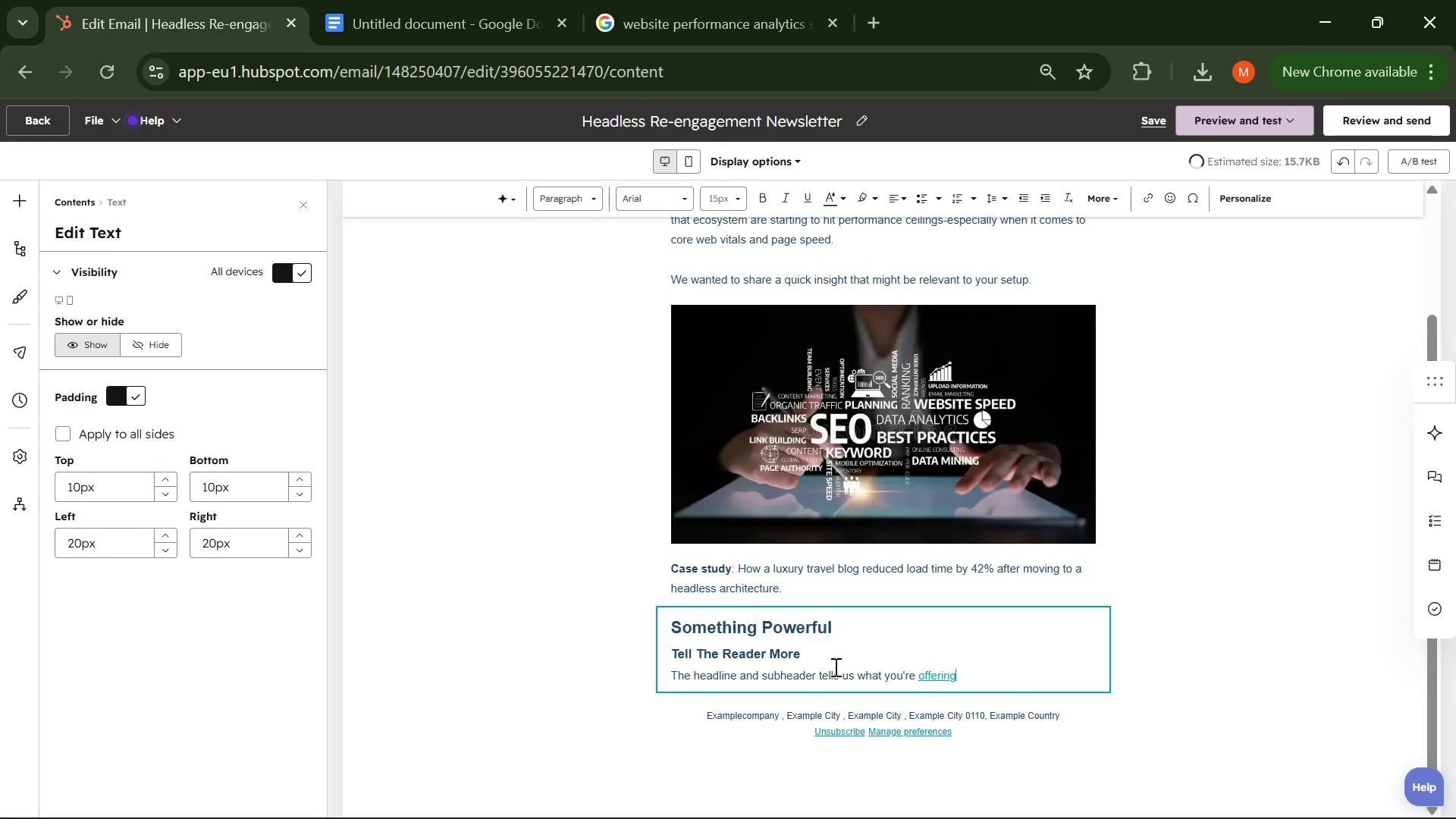 
key(Control+Backspace)
 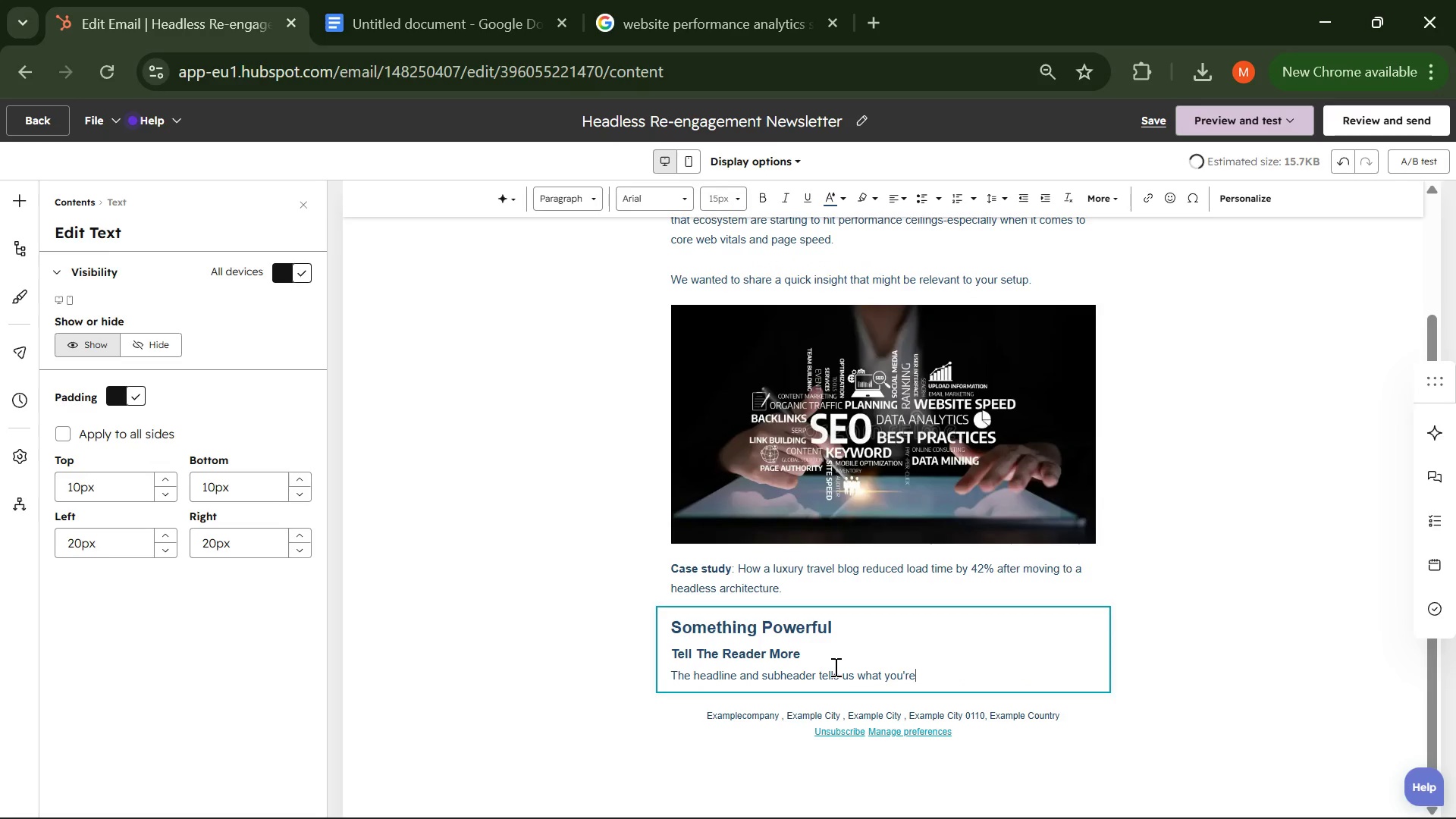 
key(Control+Backspace)
 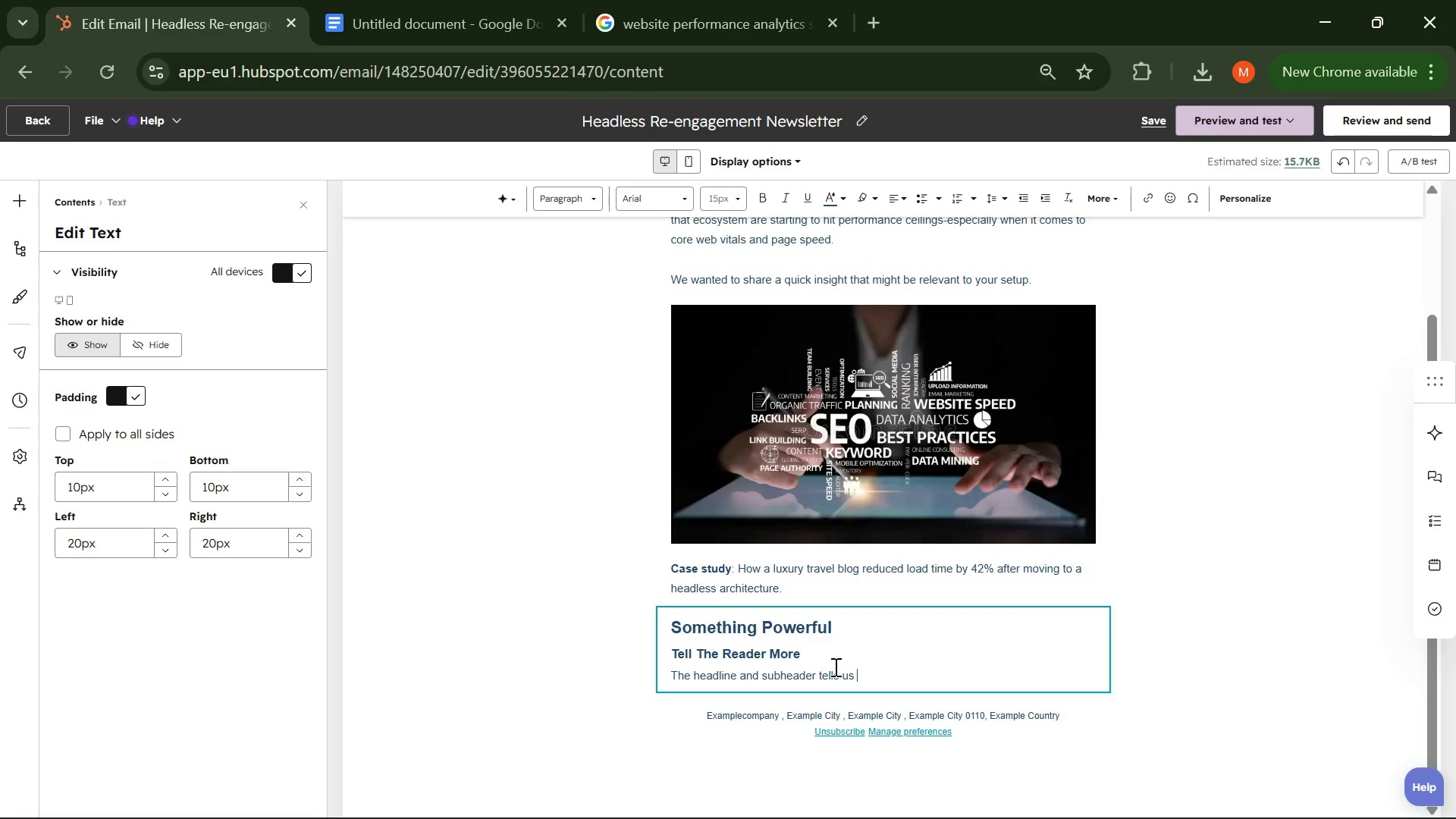 
key(Control+Backspace)
 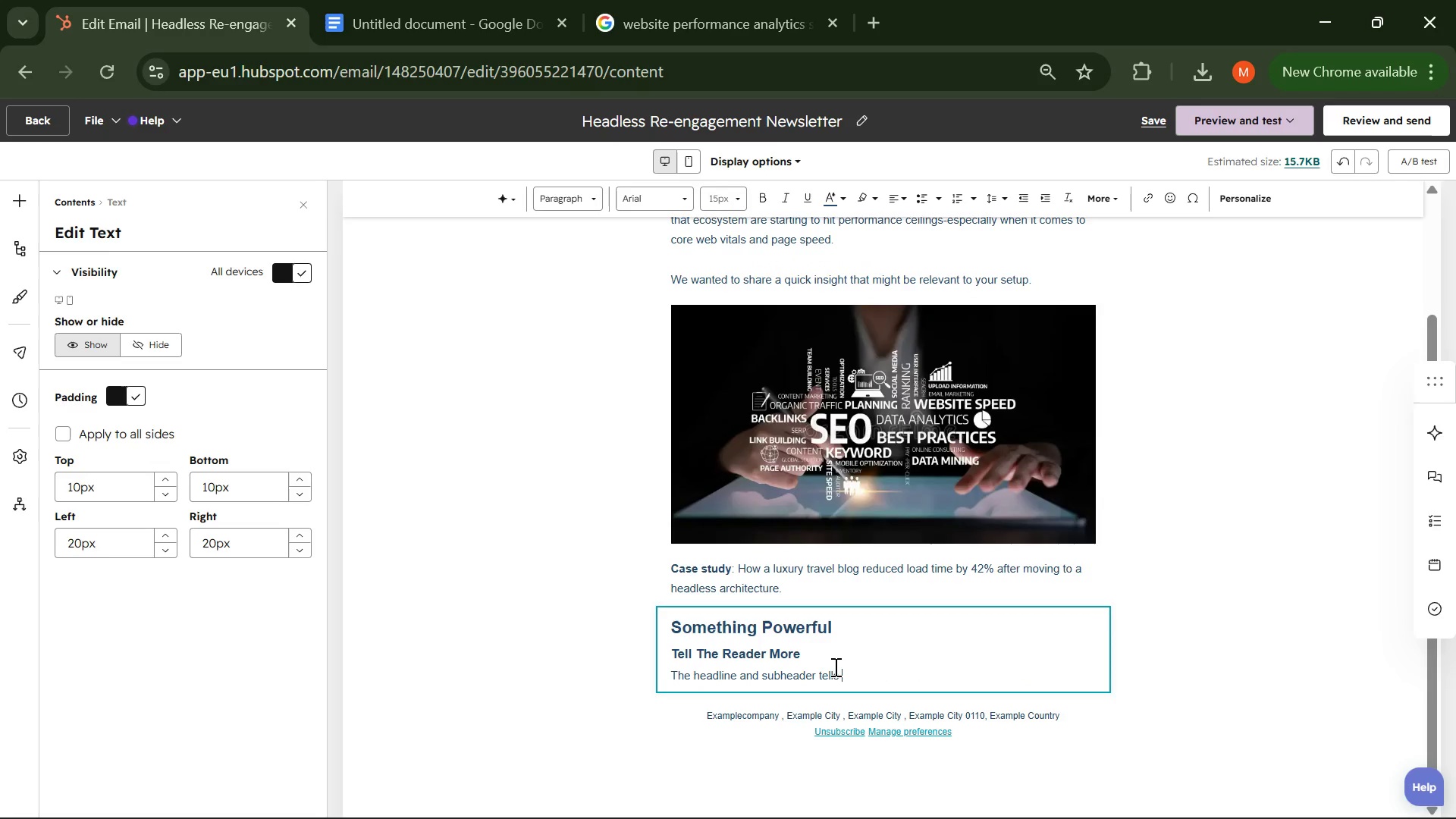 
key(Control+Backspace)
 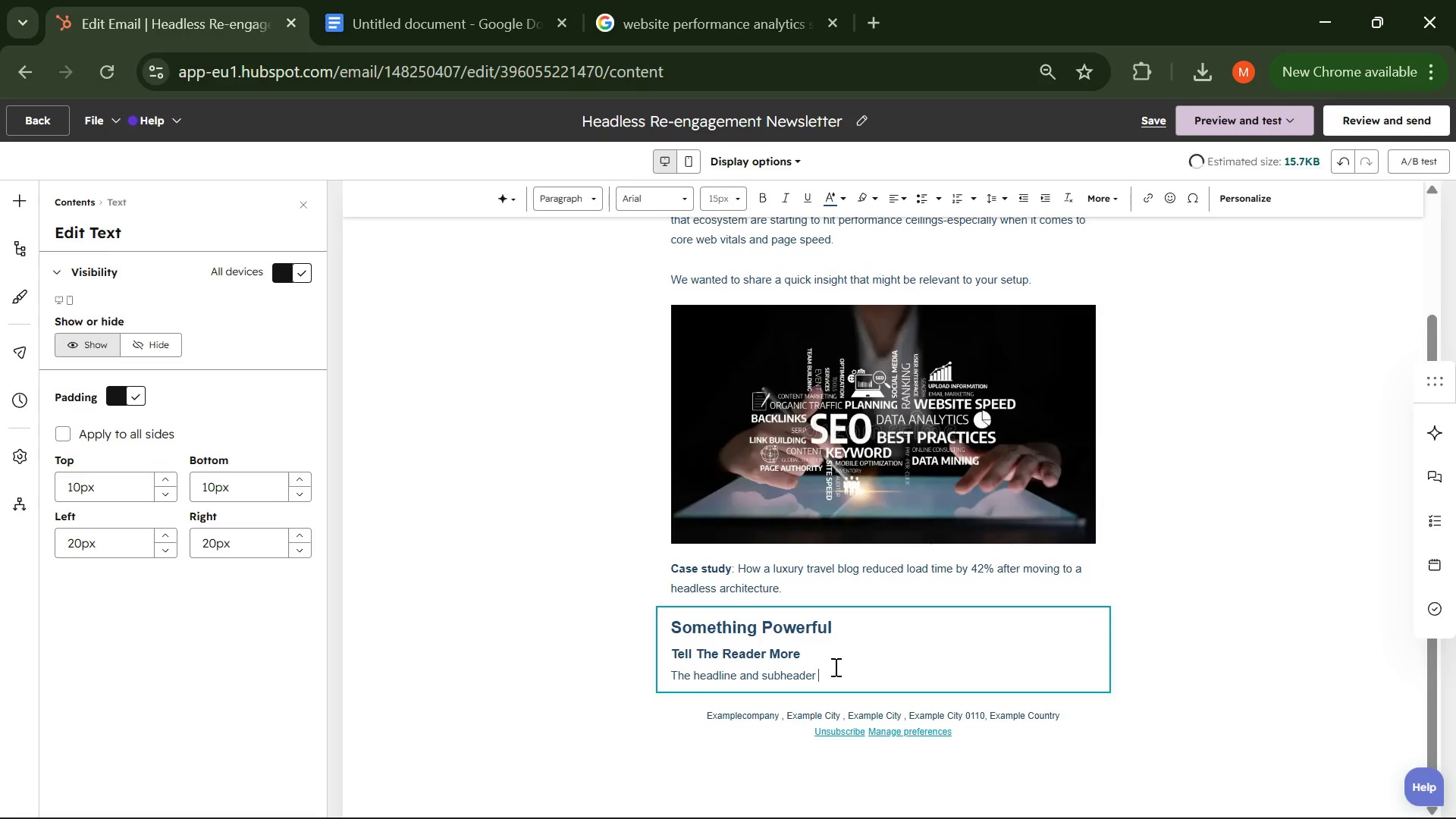 
key(Control+Backspace)
 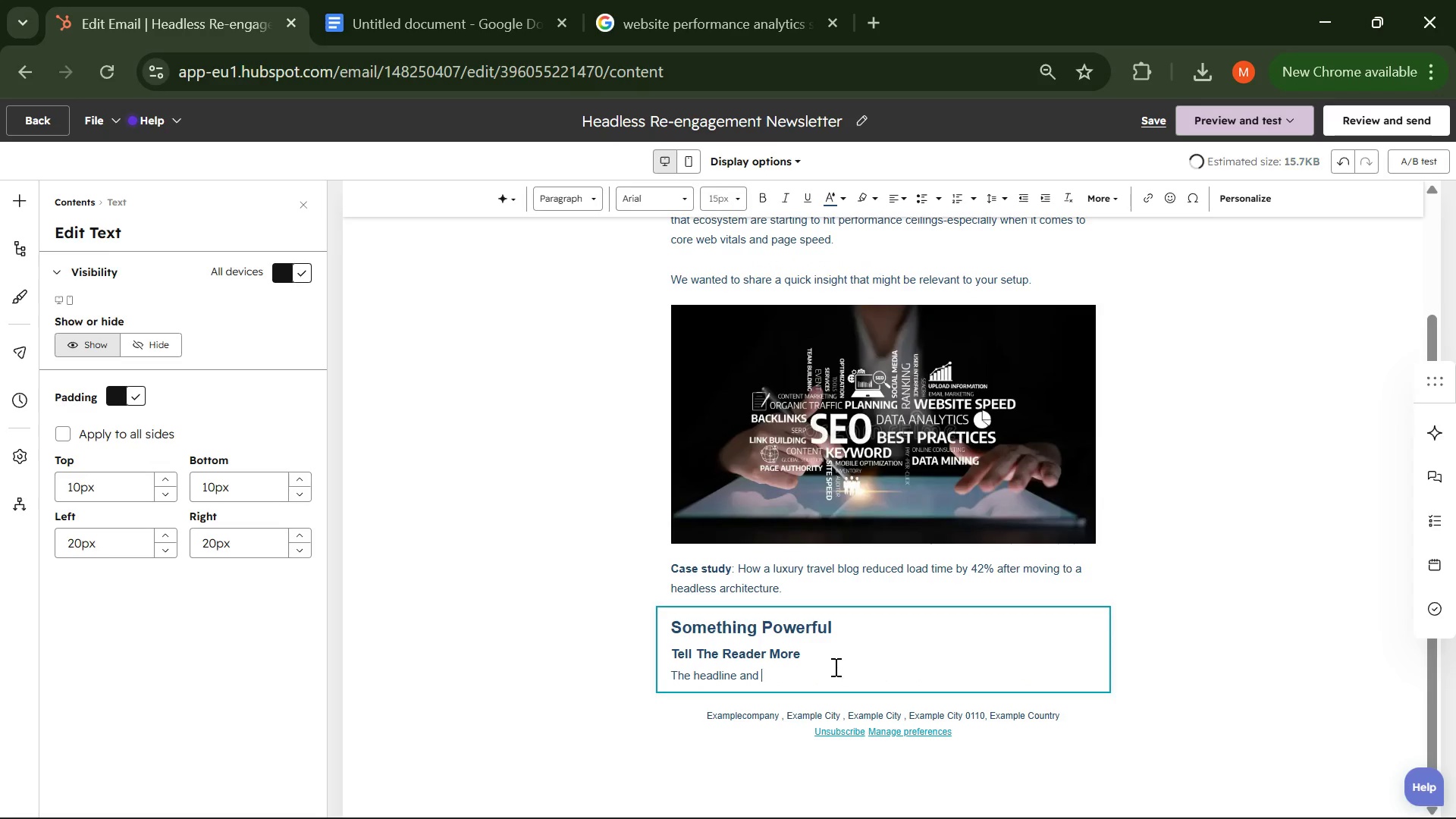 
key(Control+Backspace)
 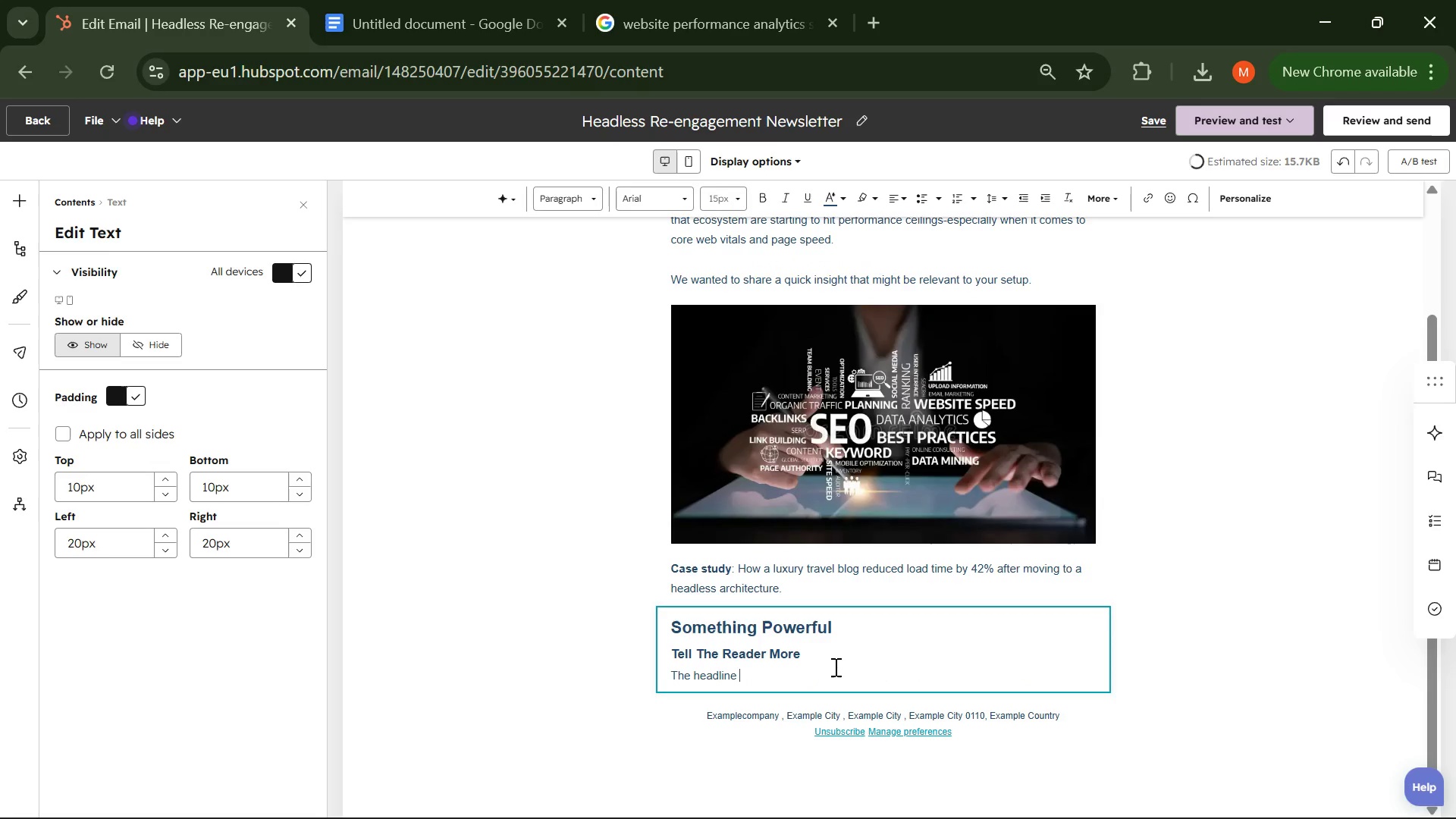 
key(Control+Backspace)
 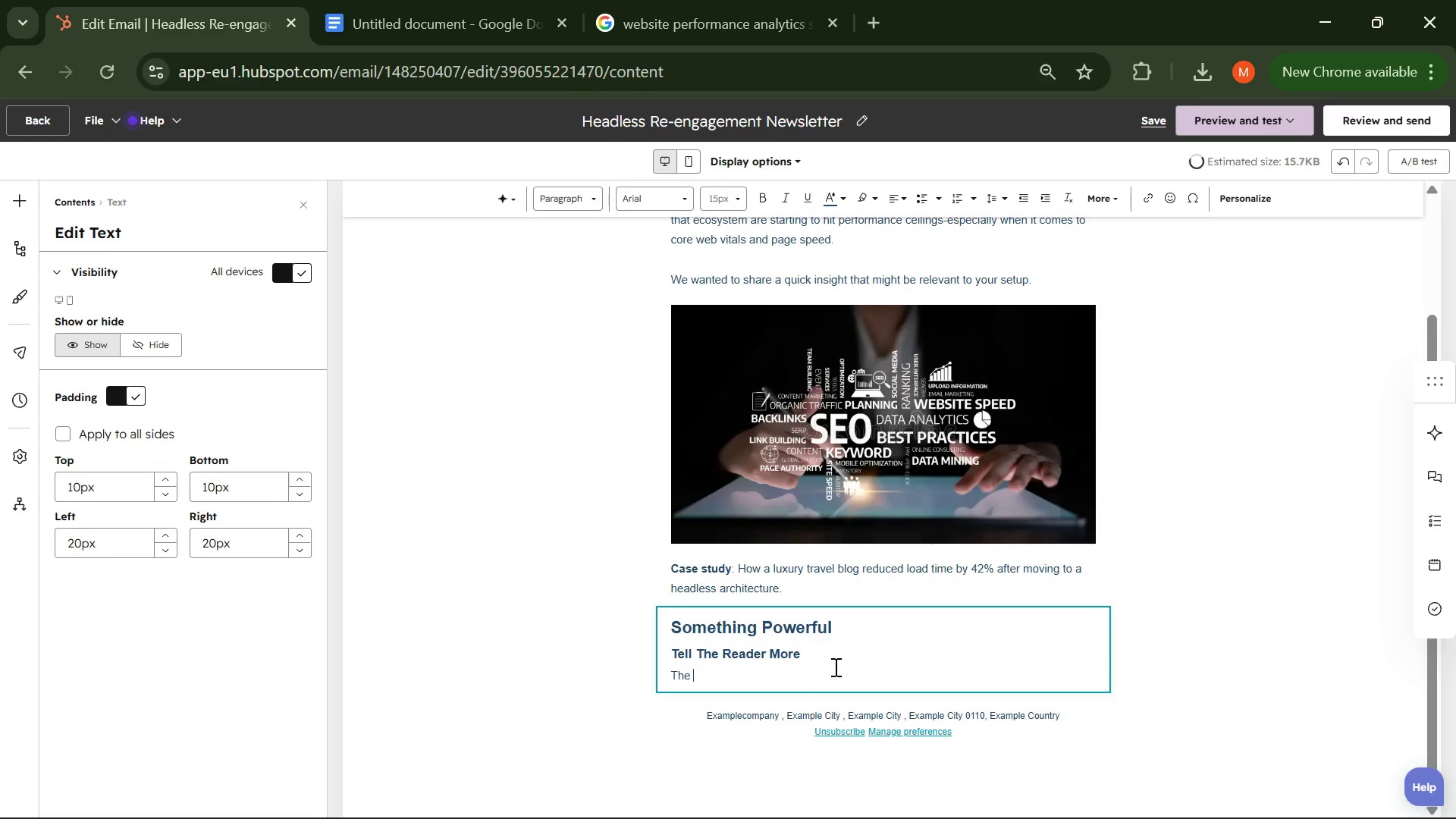 
key(Control+Backspace)
 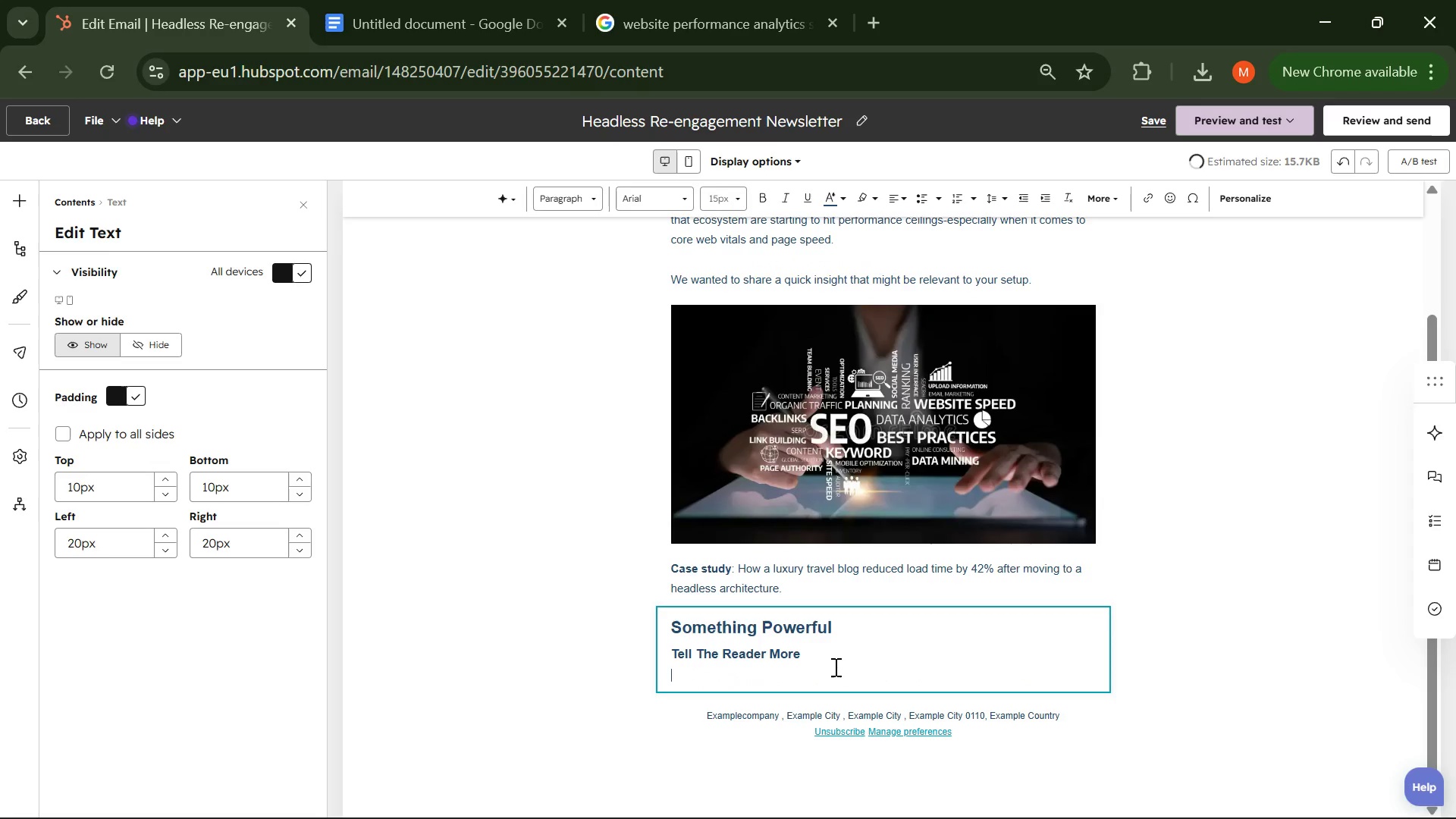 
key(Backspace)
 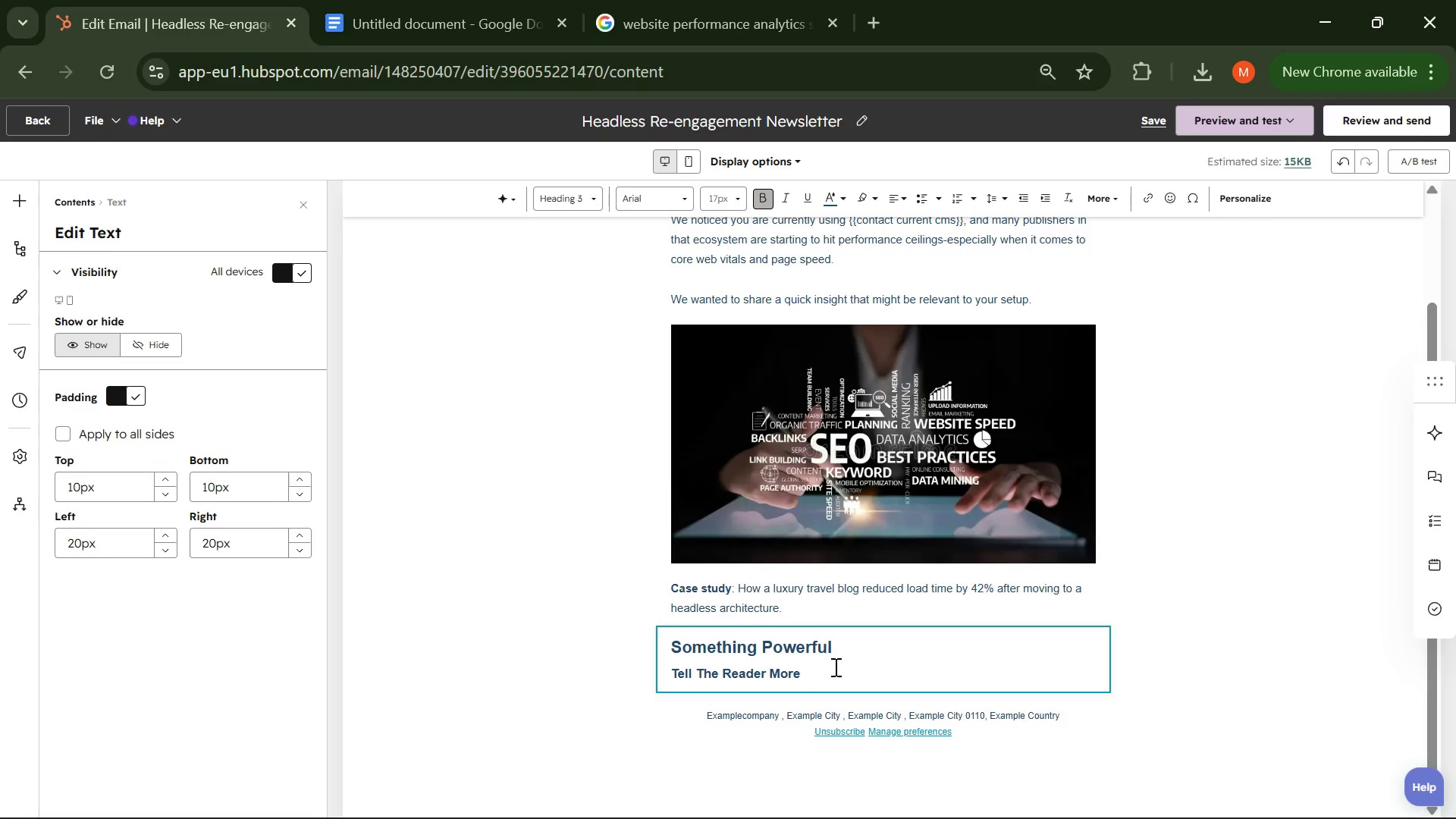 
key(ArrowDown)
 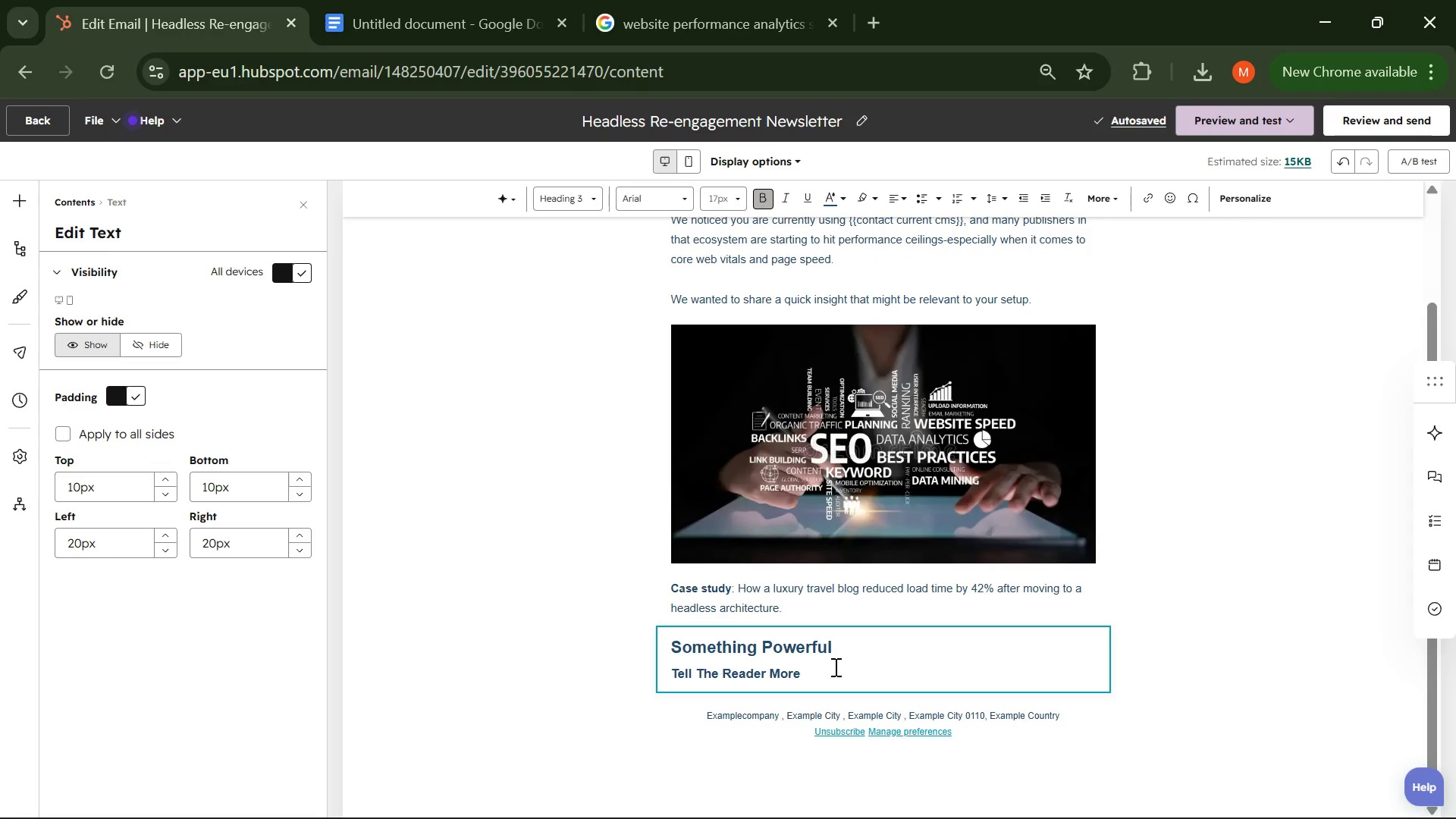 
key(ArrowUp)
 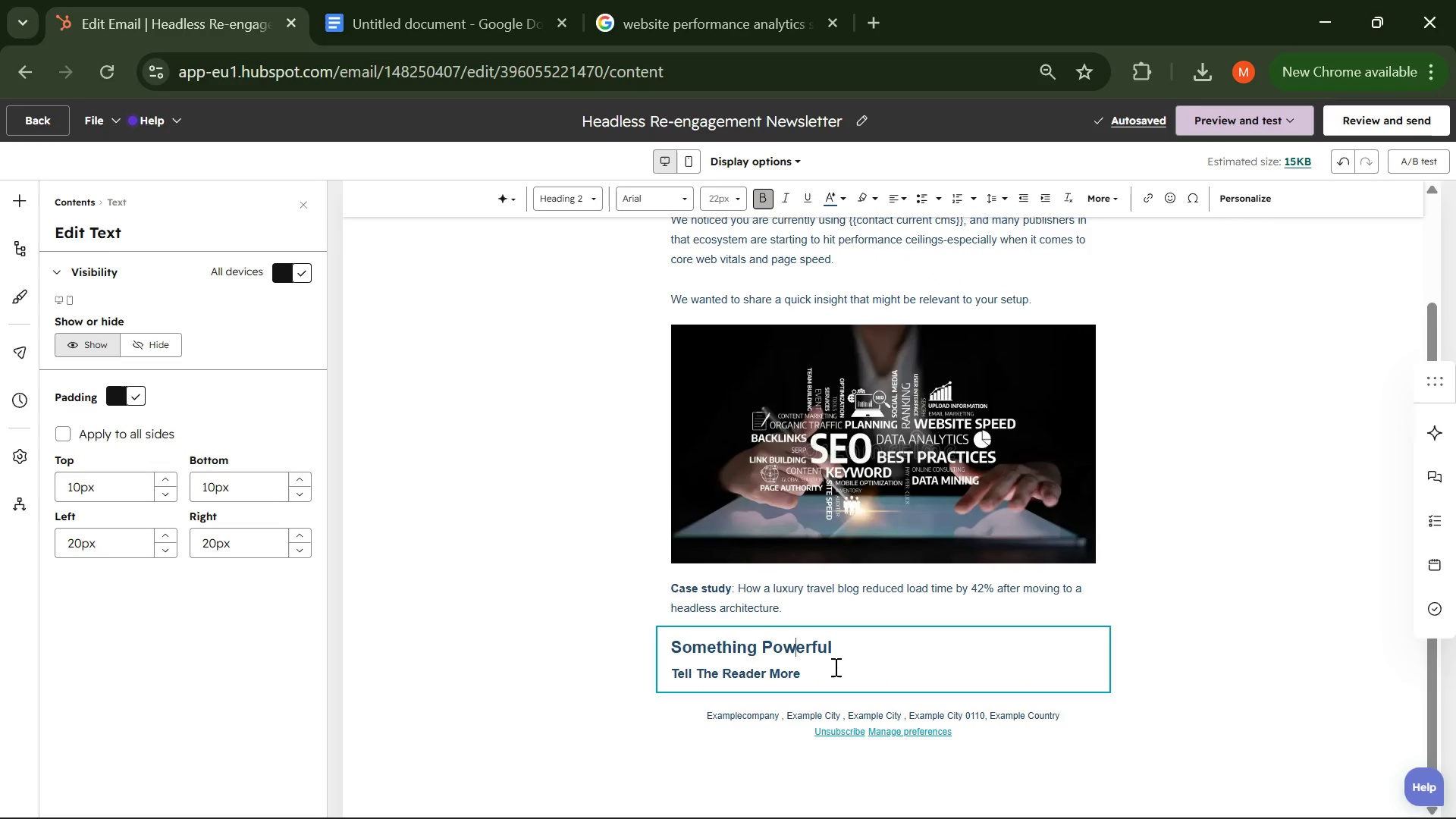 
hold_key(key=ArrowRight, duration=1.0)
 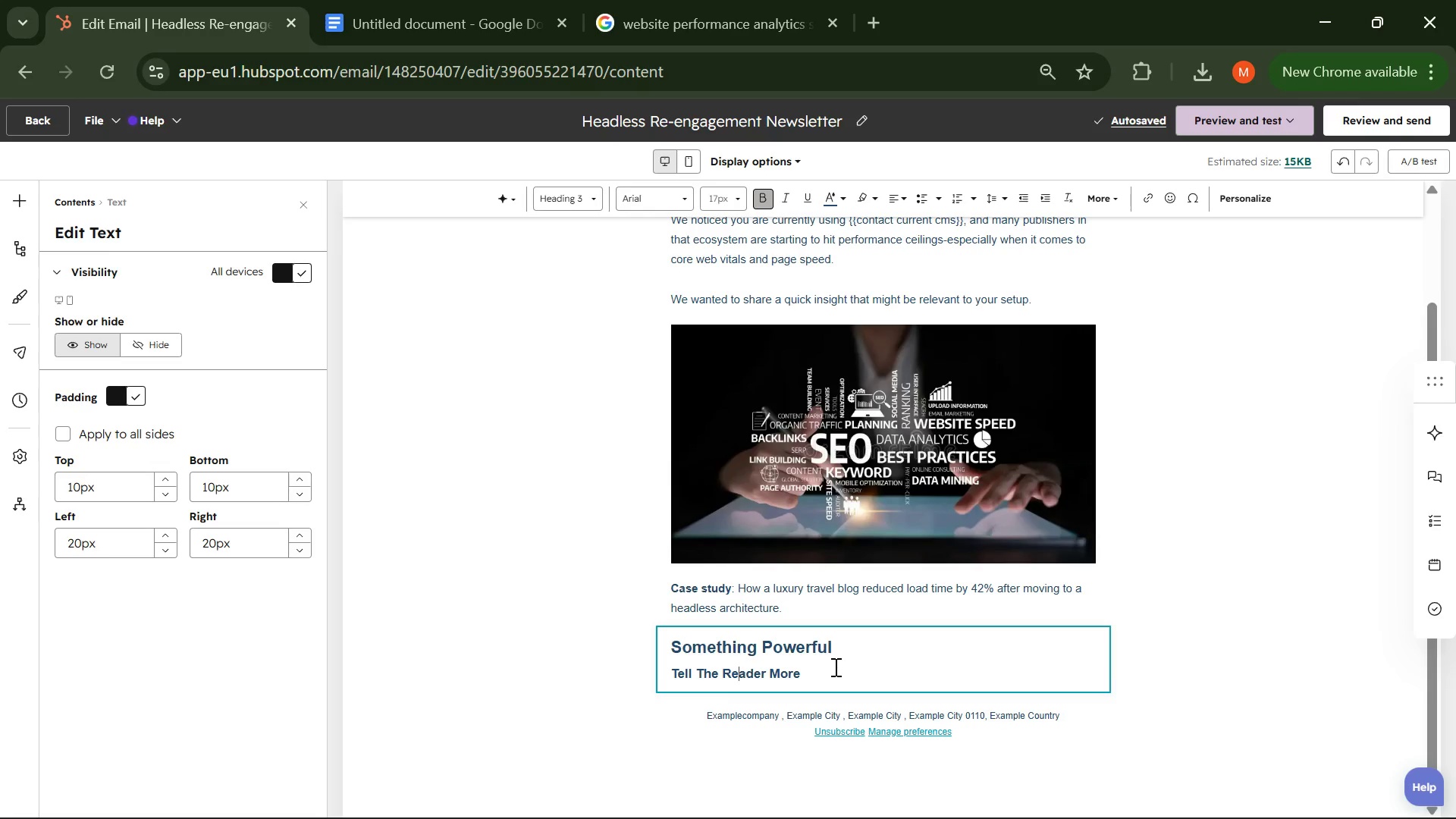 
hold_key(key=ArrowLeft, duration=0.7)
 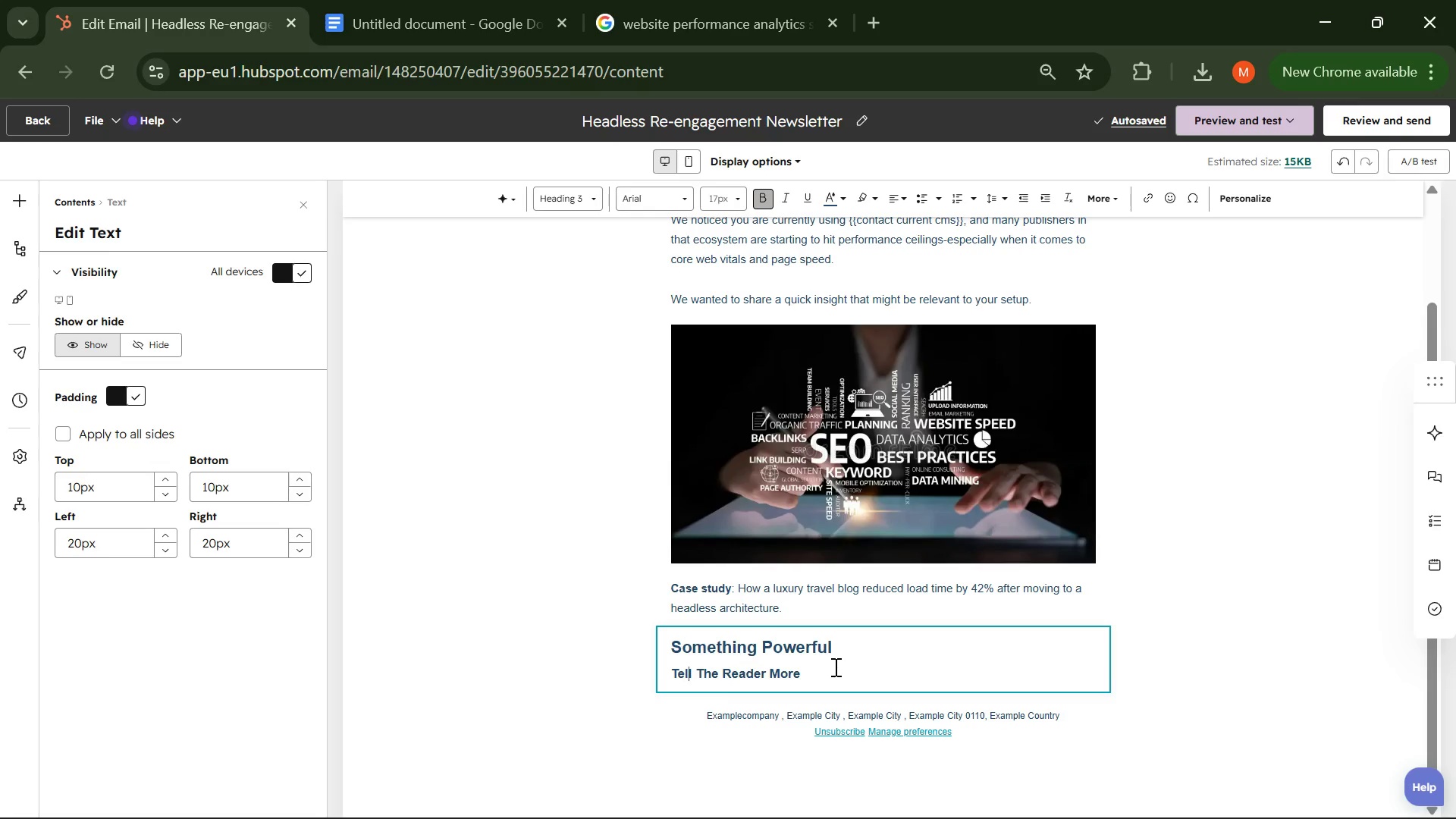 
key(ArrowLeft)
 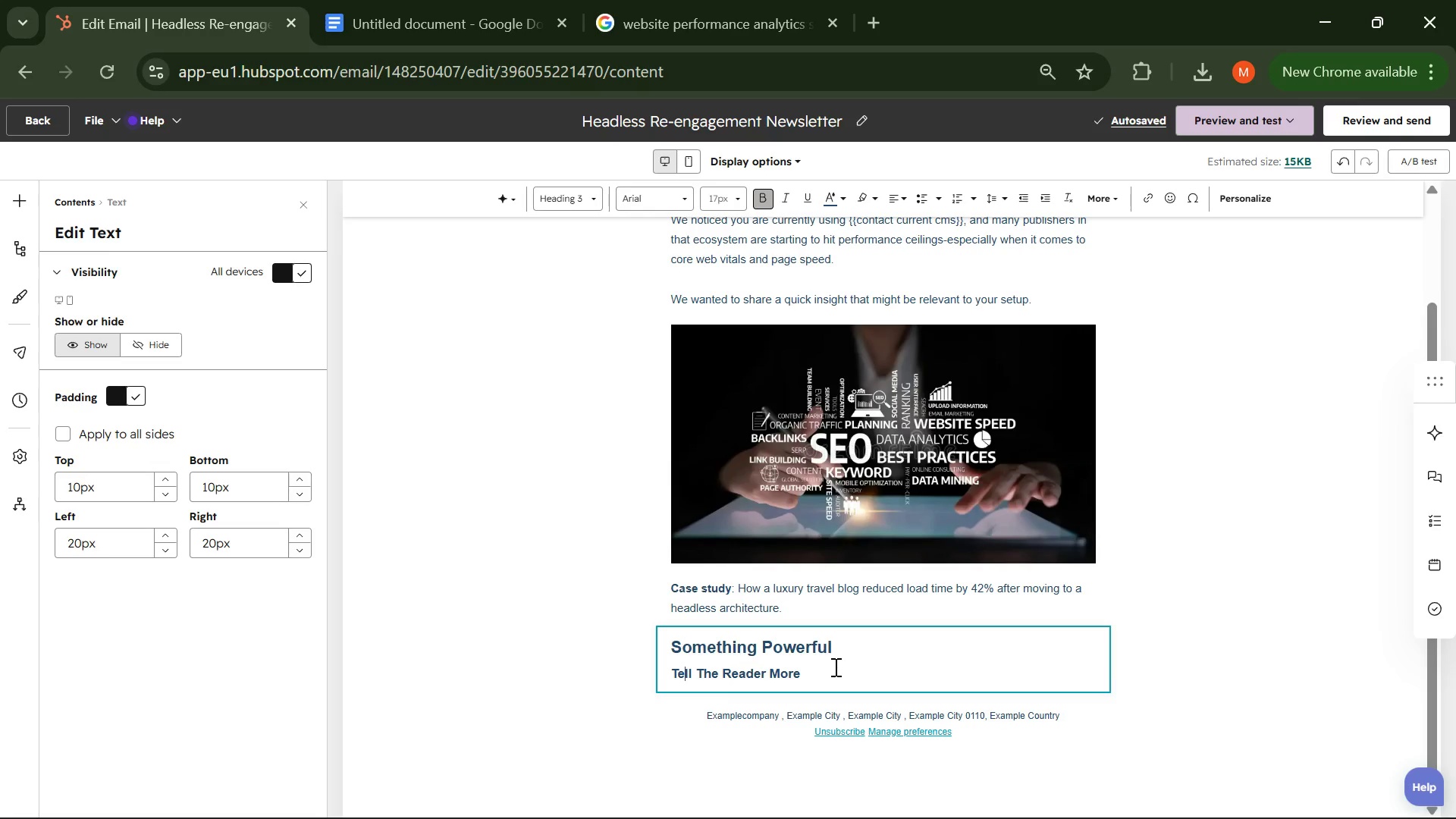 
key(ArrowLeft)
 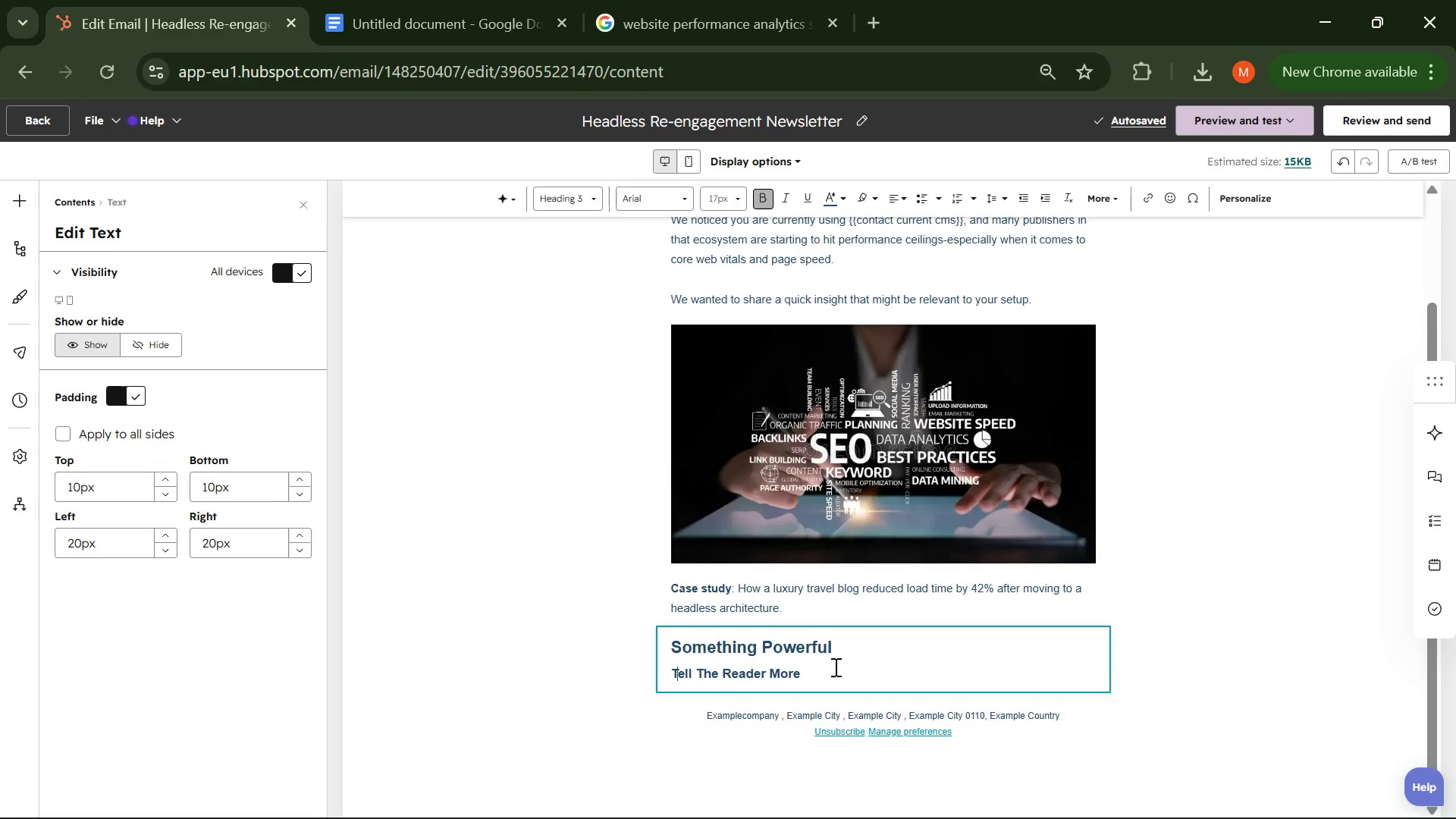 
key(ArrowLeft)
 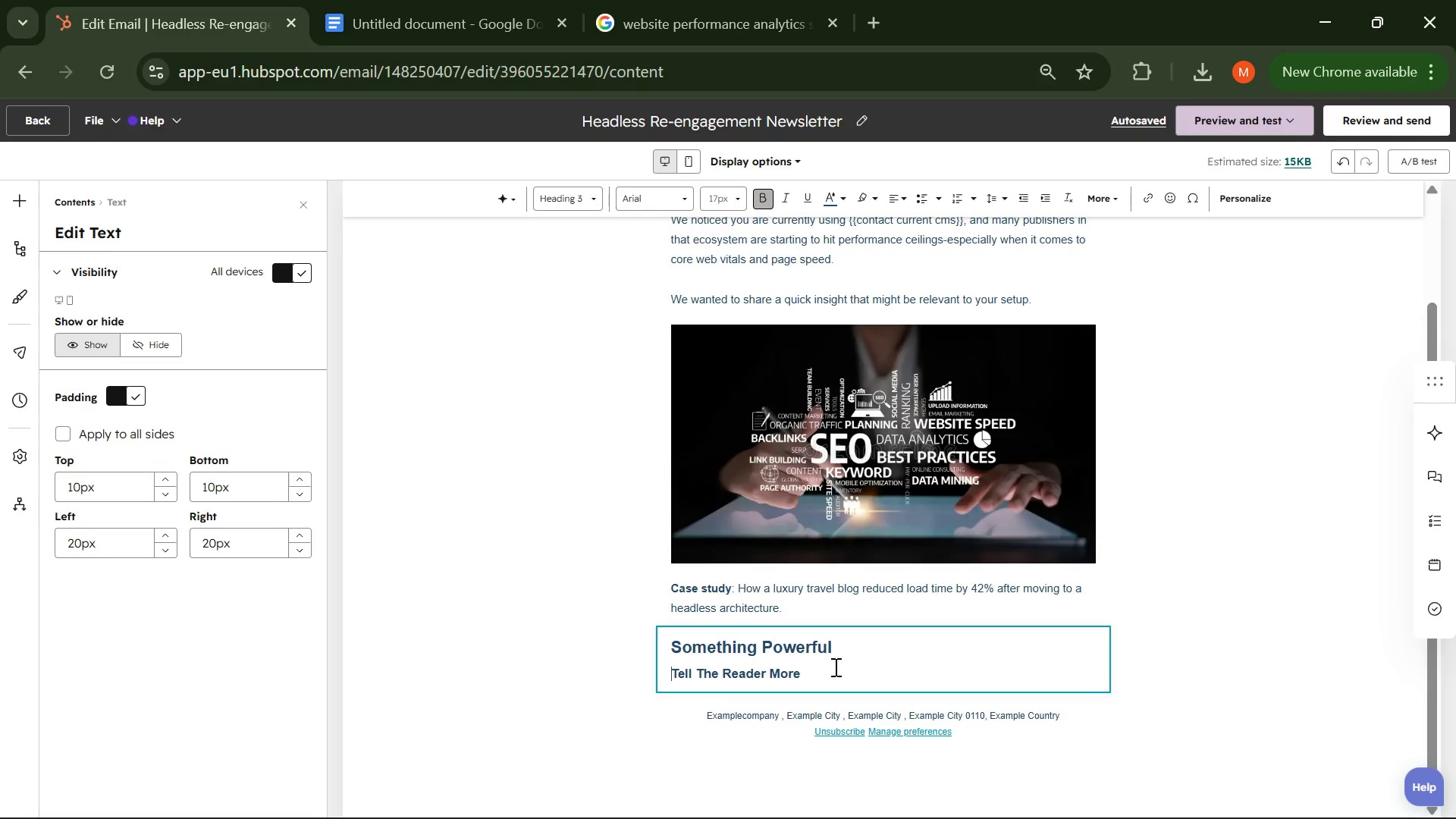 
key(ArrowLeft)
 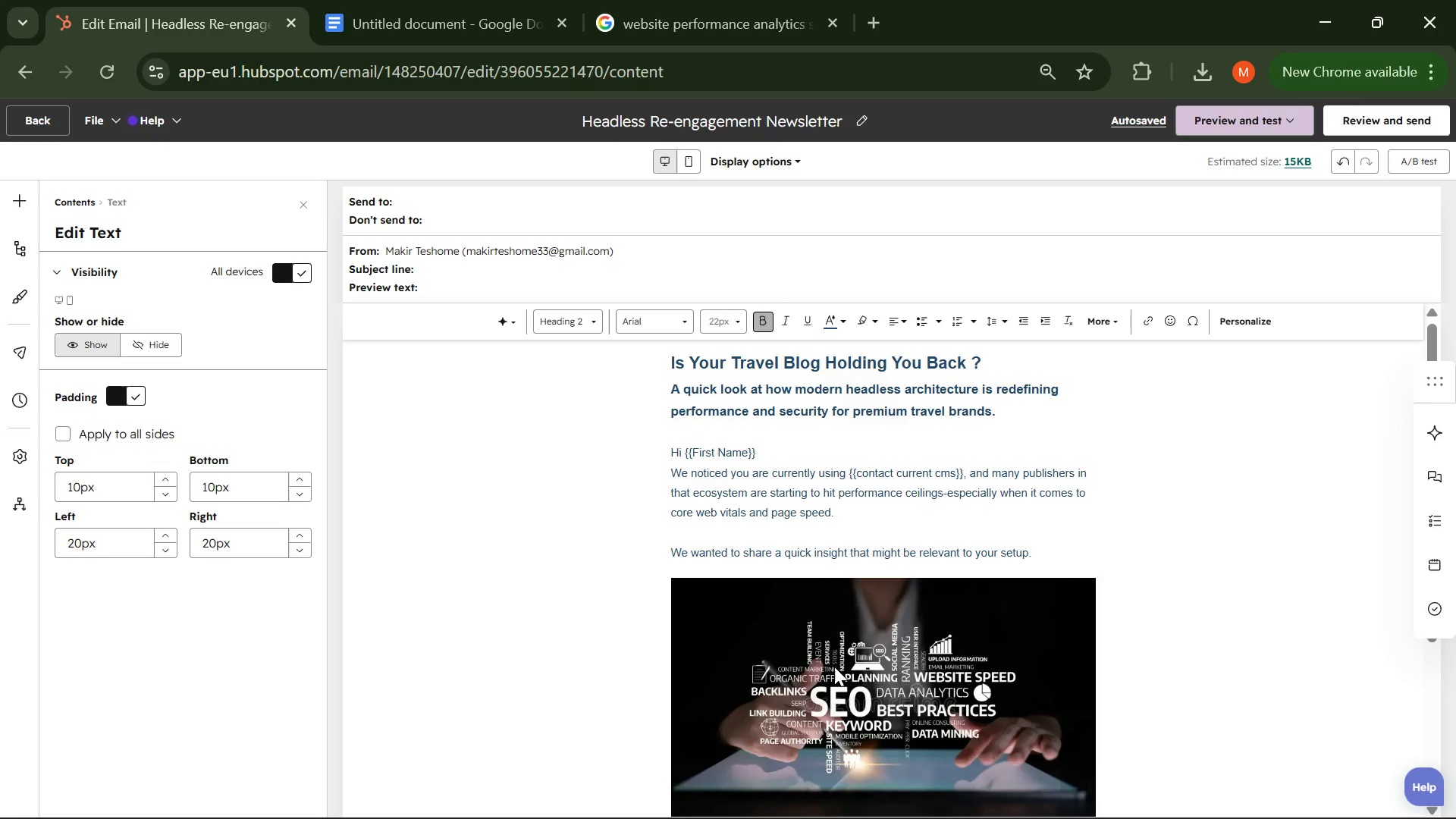 
wait(84.58)
 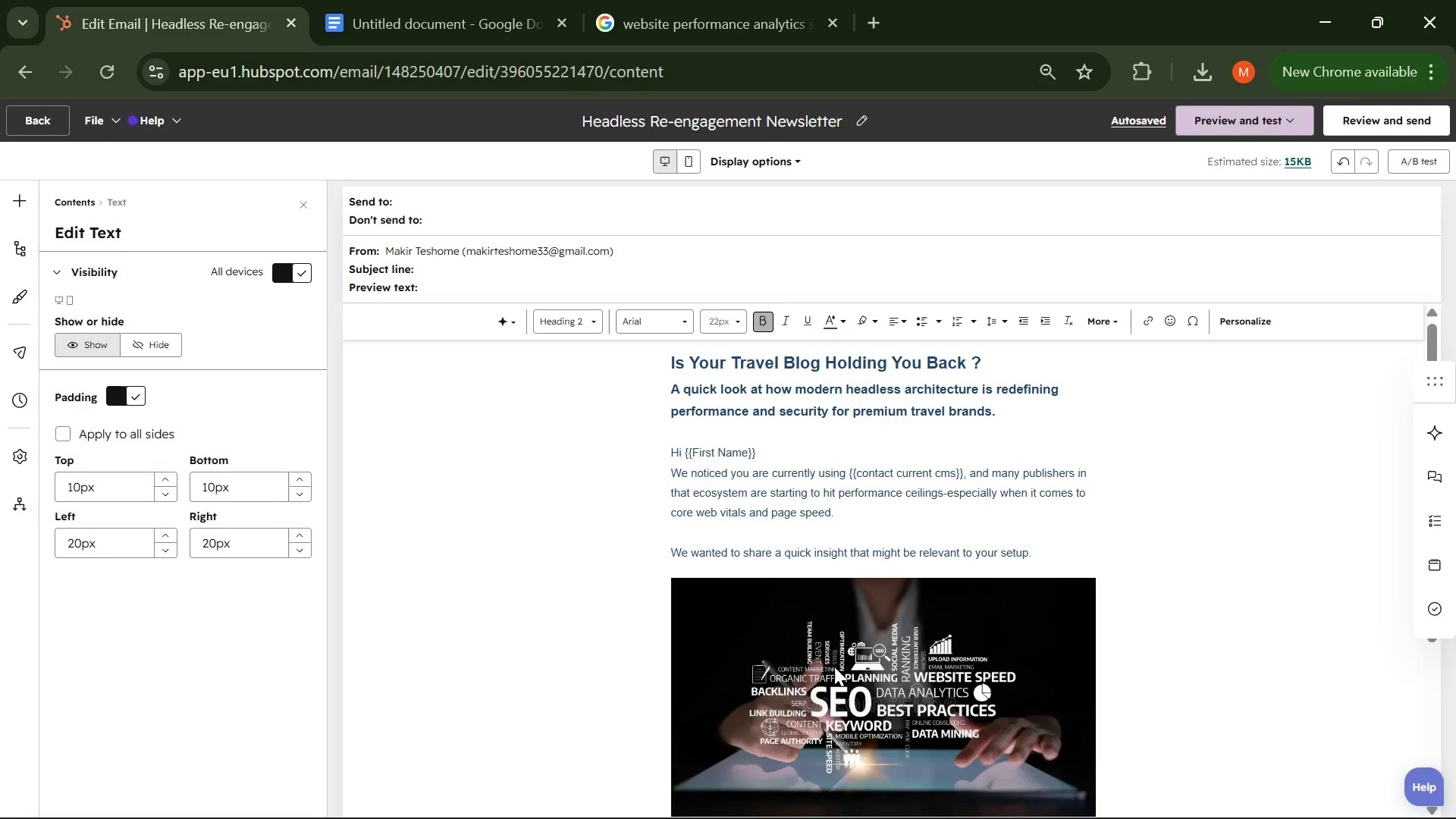 
scroll: coordinate [943, 697], scroll_direction: down, amount: 4.0
 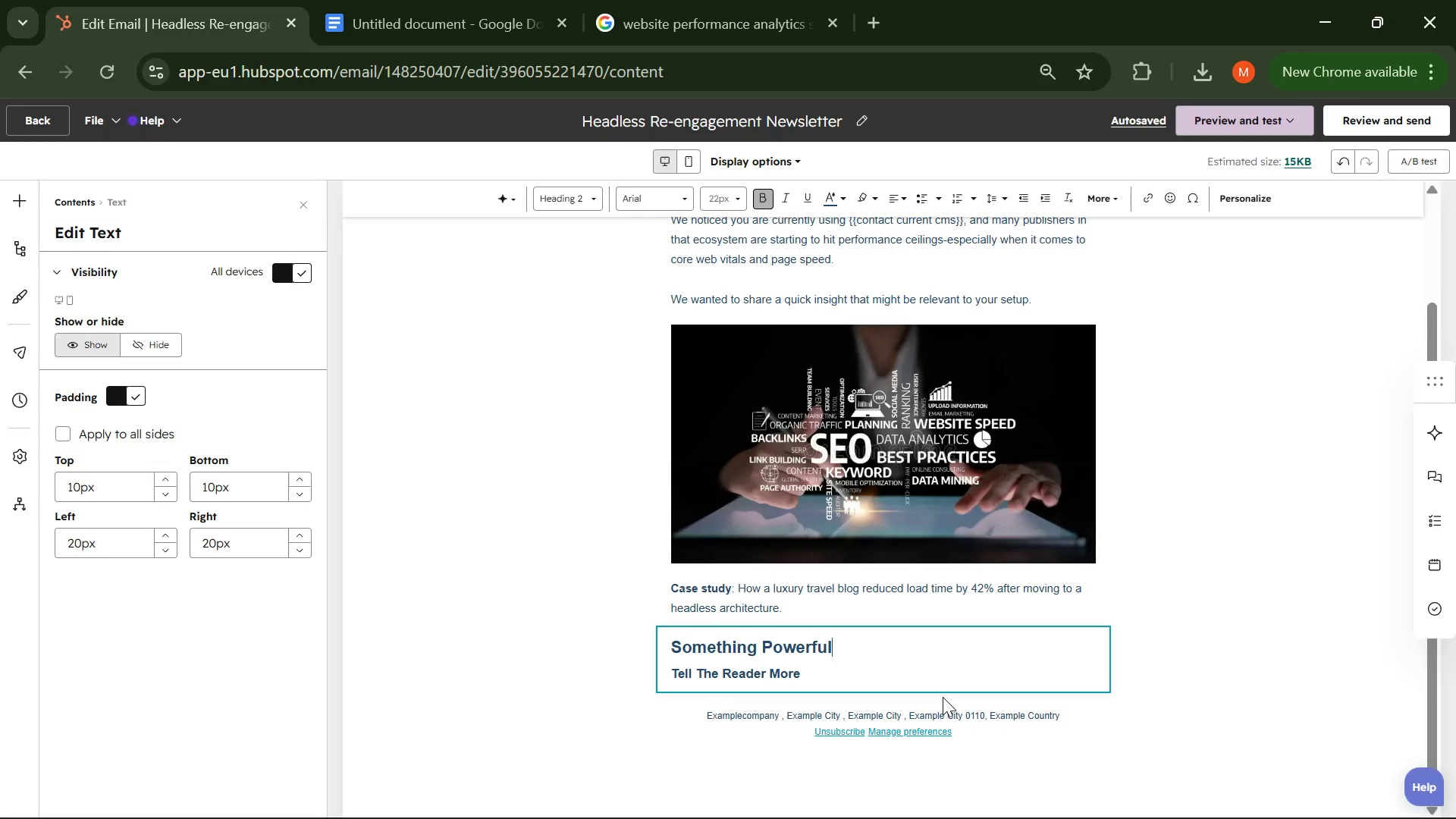 
wait(63.1)
 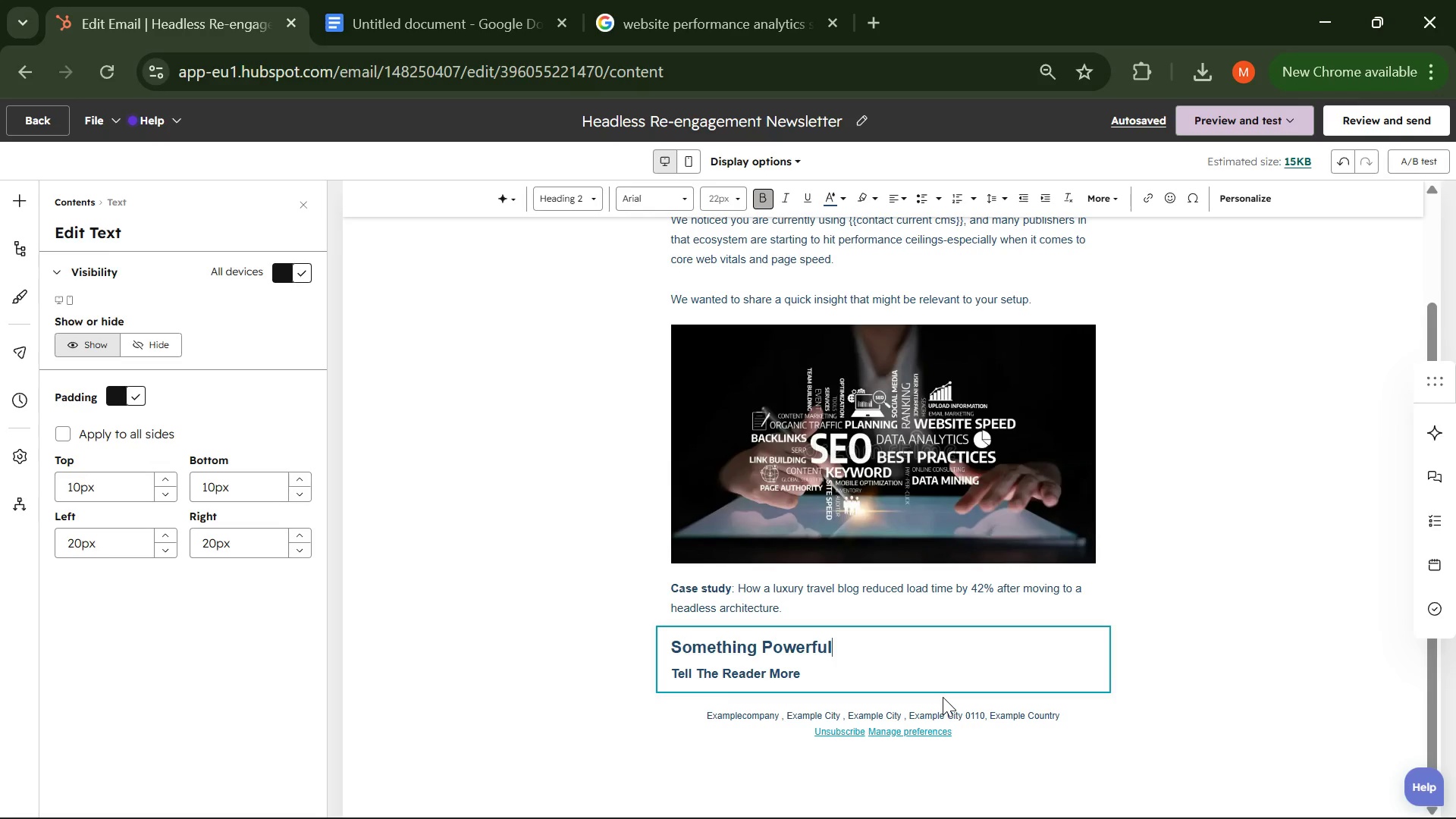 
scroll: coordinate [1144, 818], scroll_direction: down, amount: 1.0
 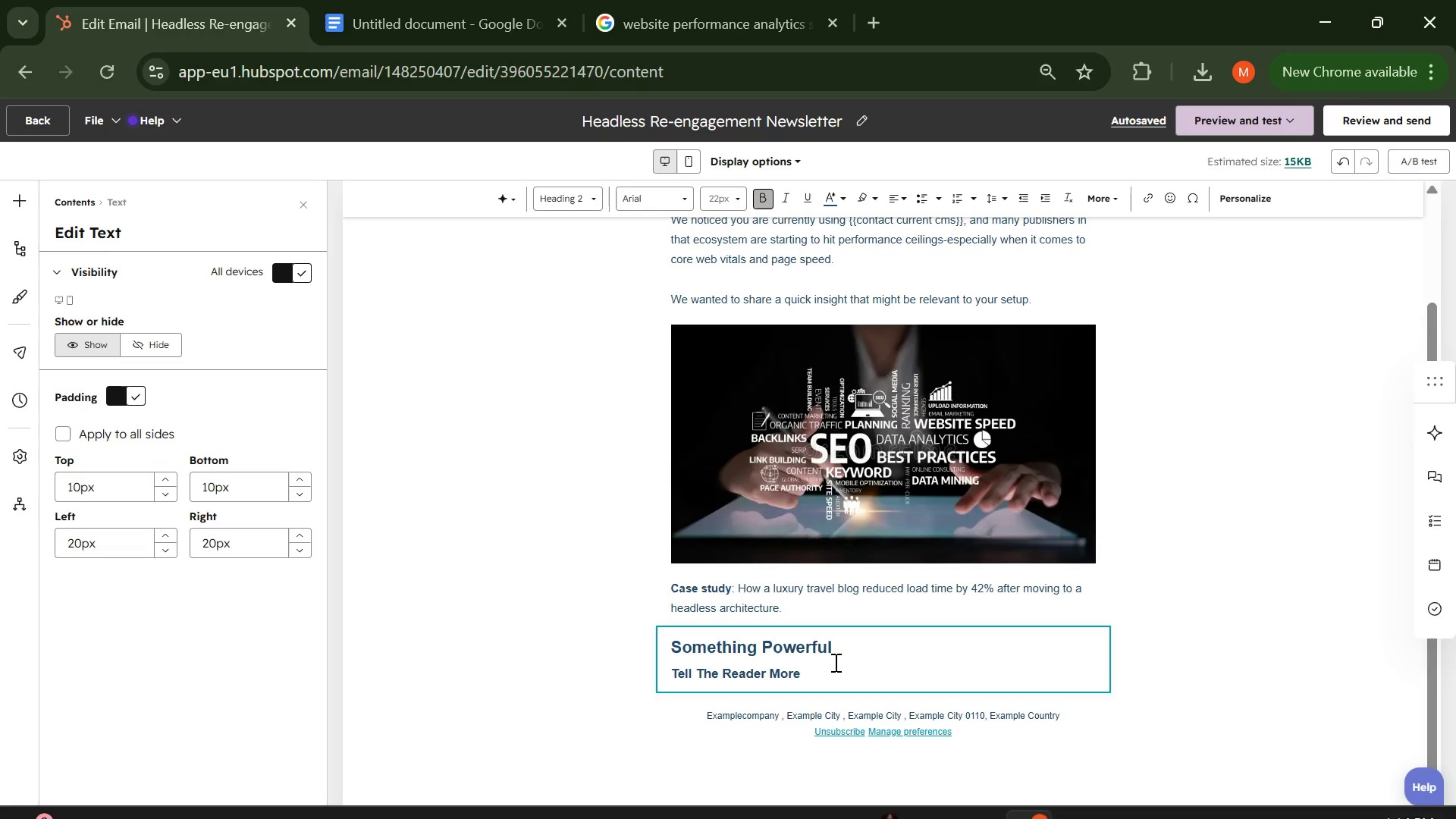 
left_click([812, 648])
 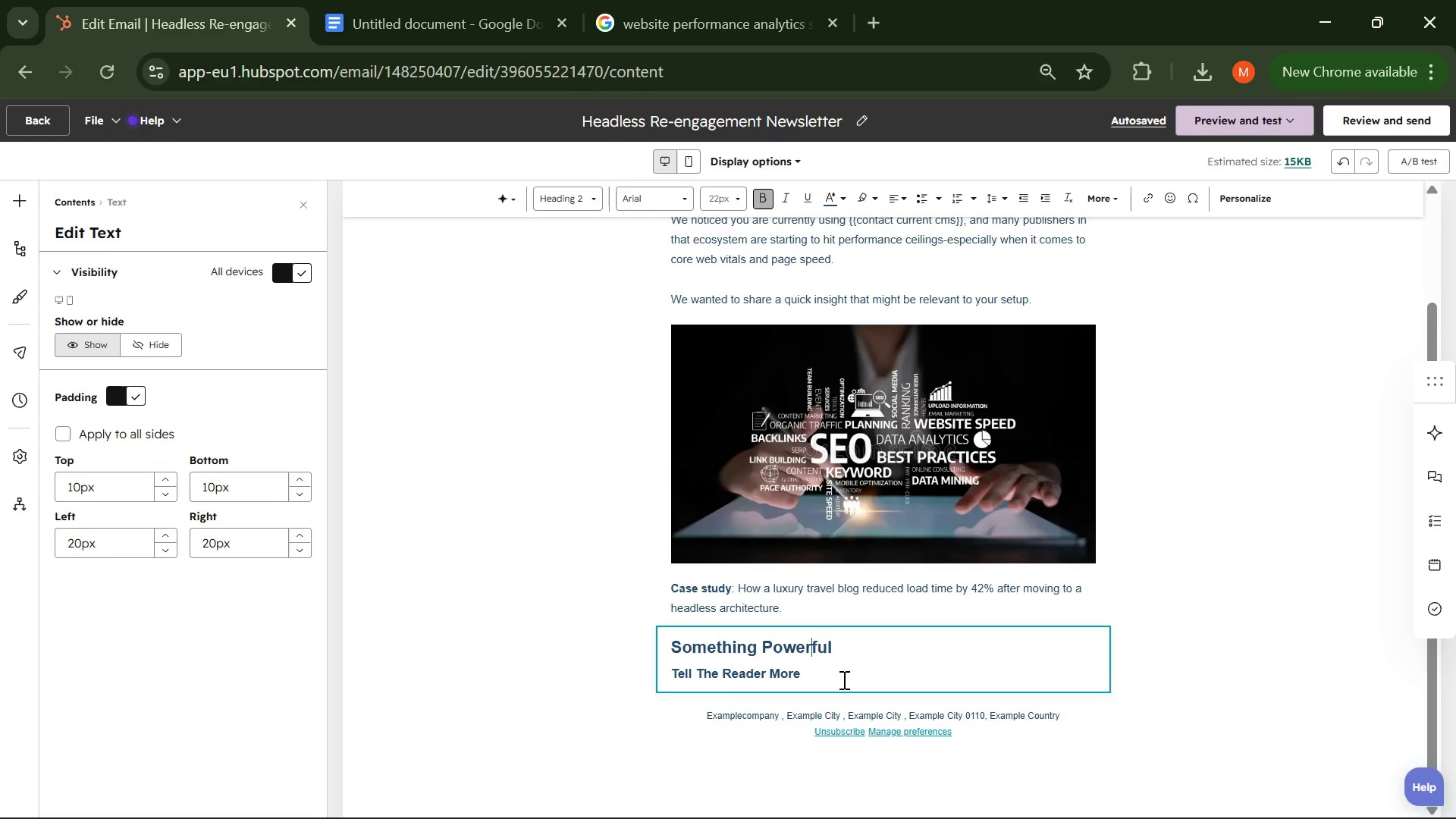 
wait(47.8)
 